 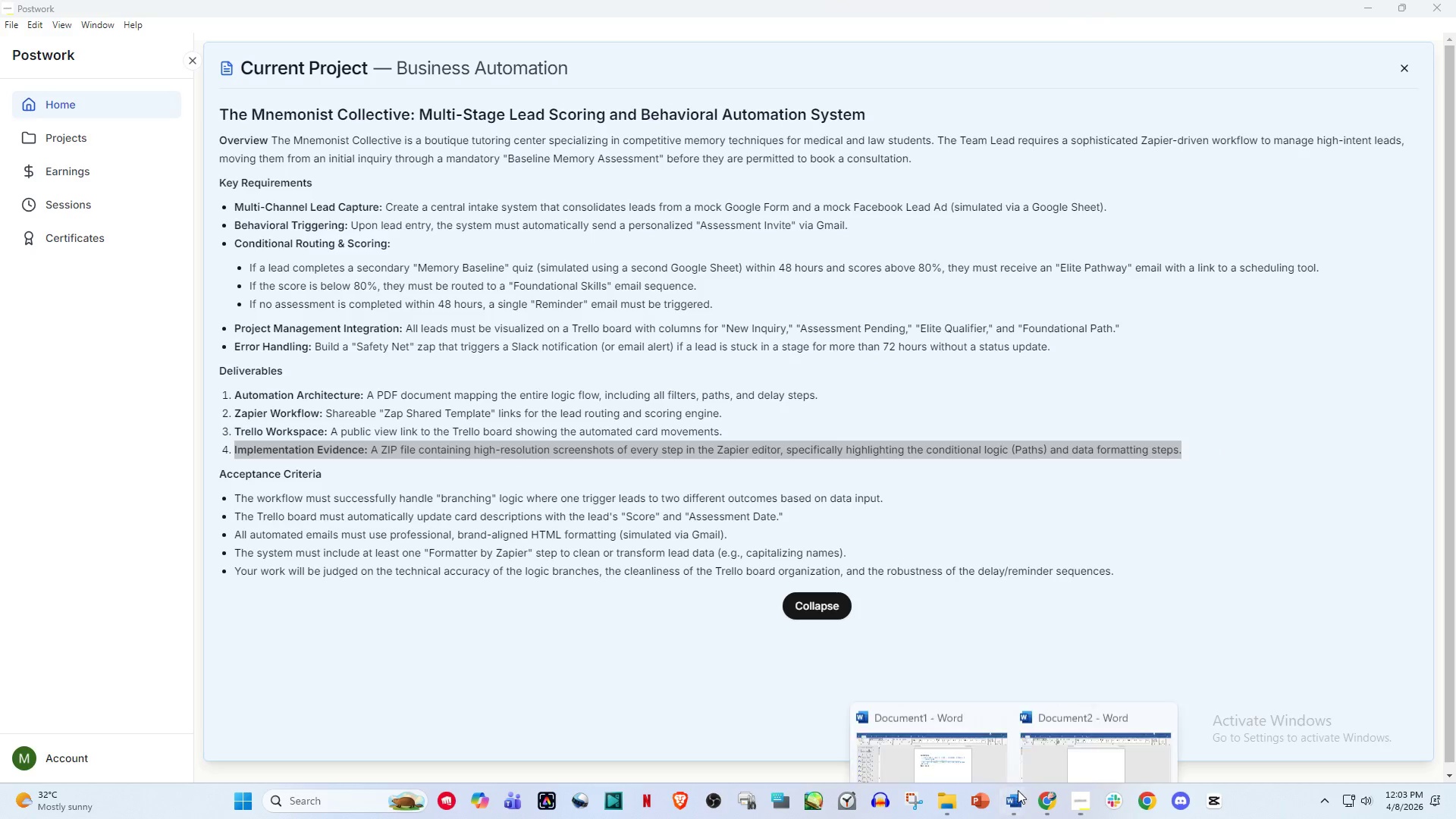 
left_click([1072, 728])
 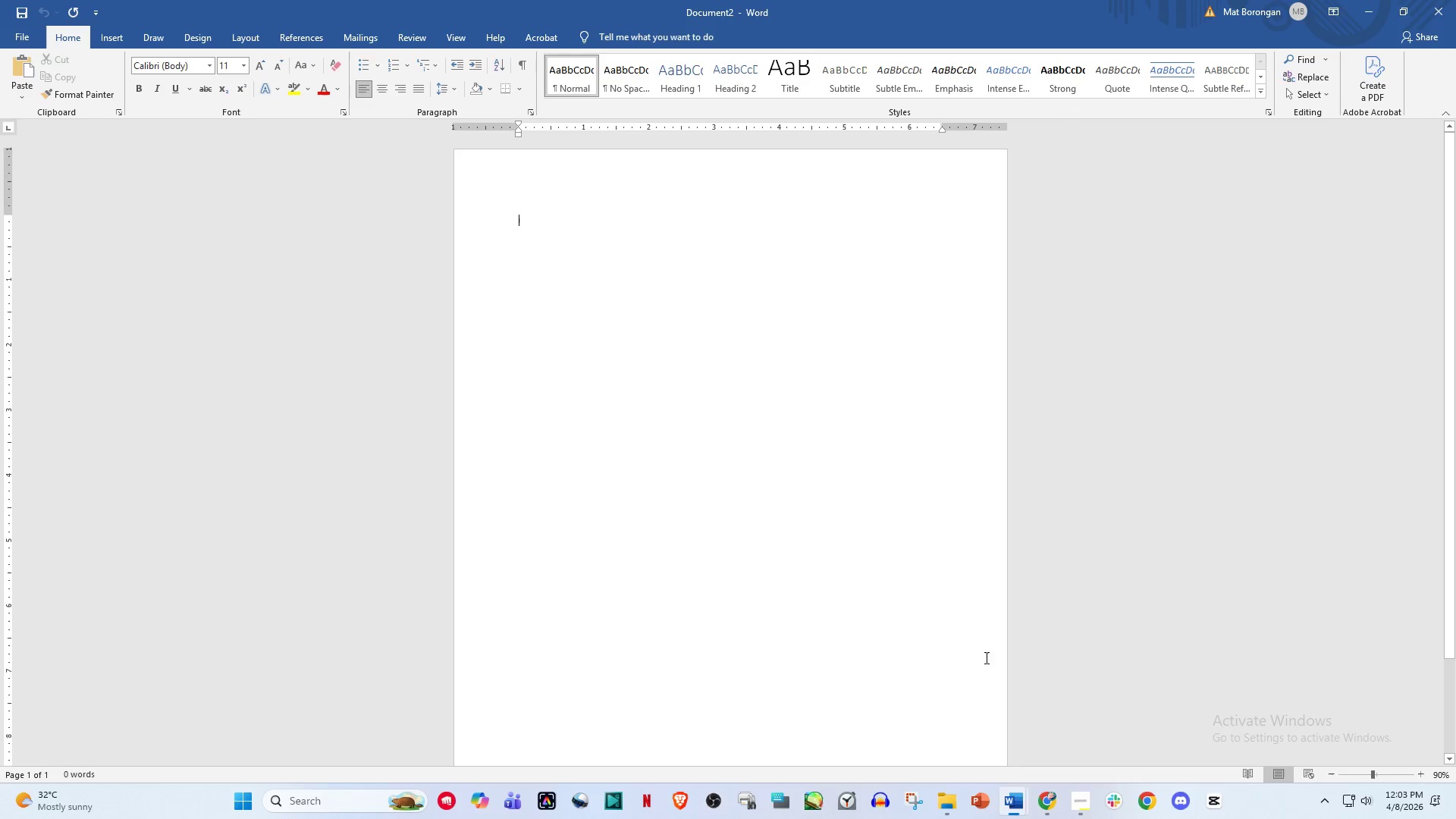 
key(Control+V)
 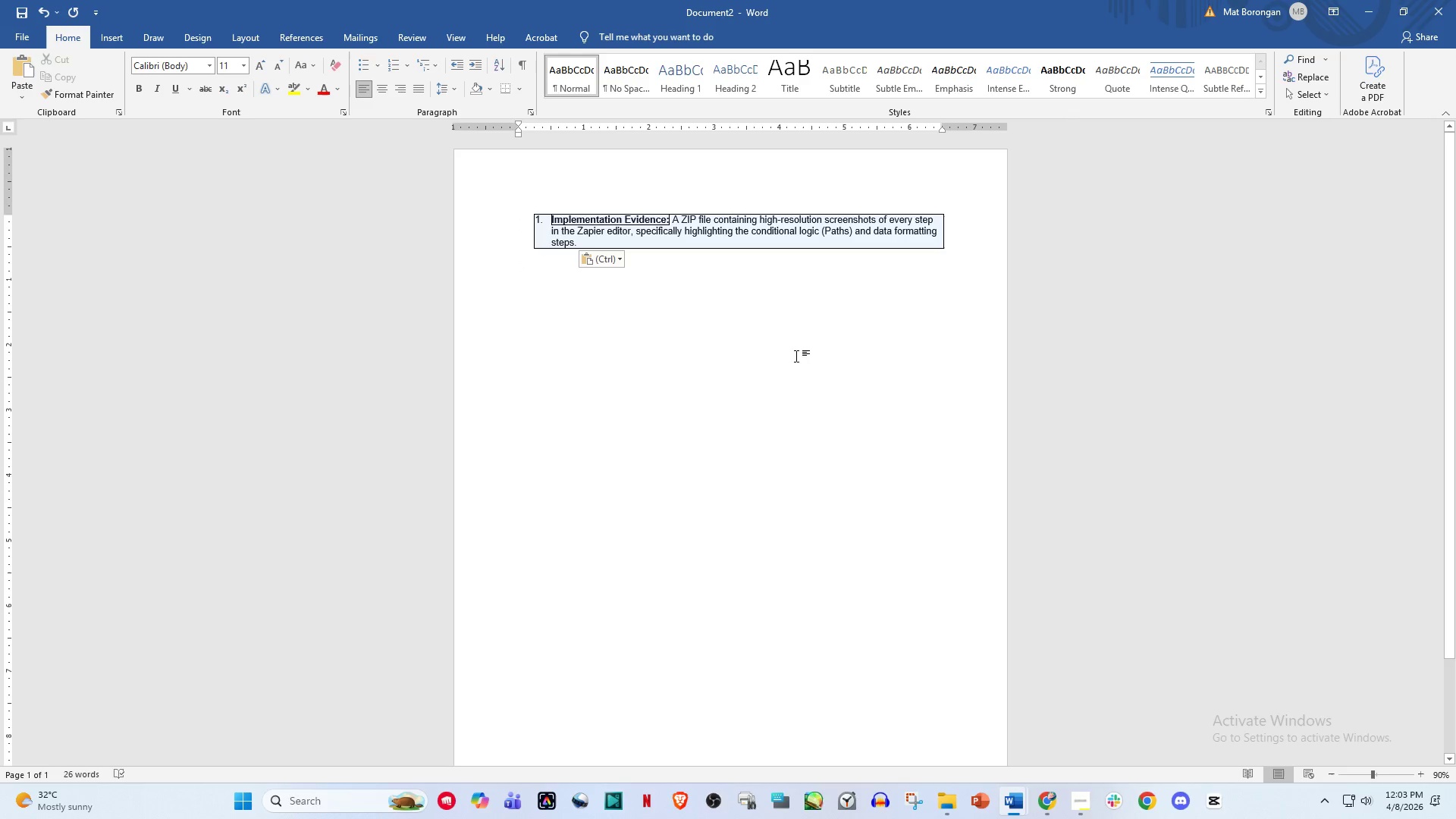 
key(Control+Z)
 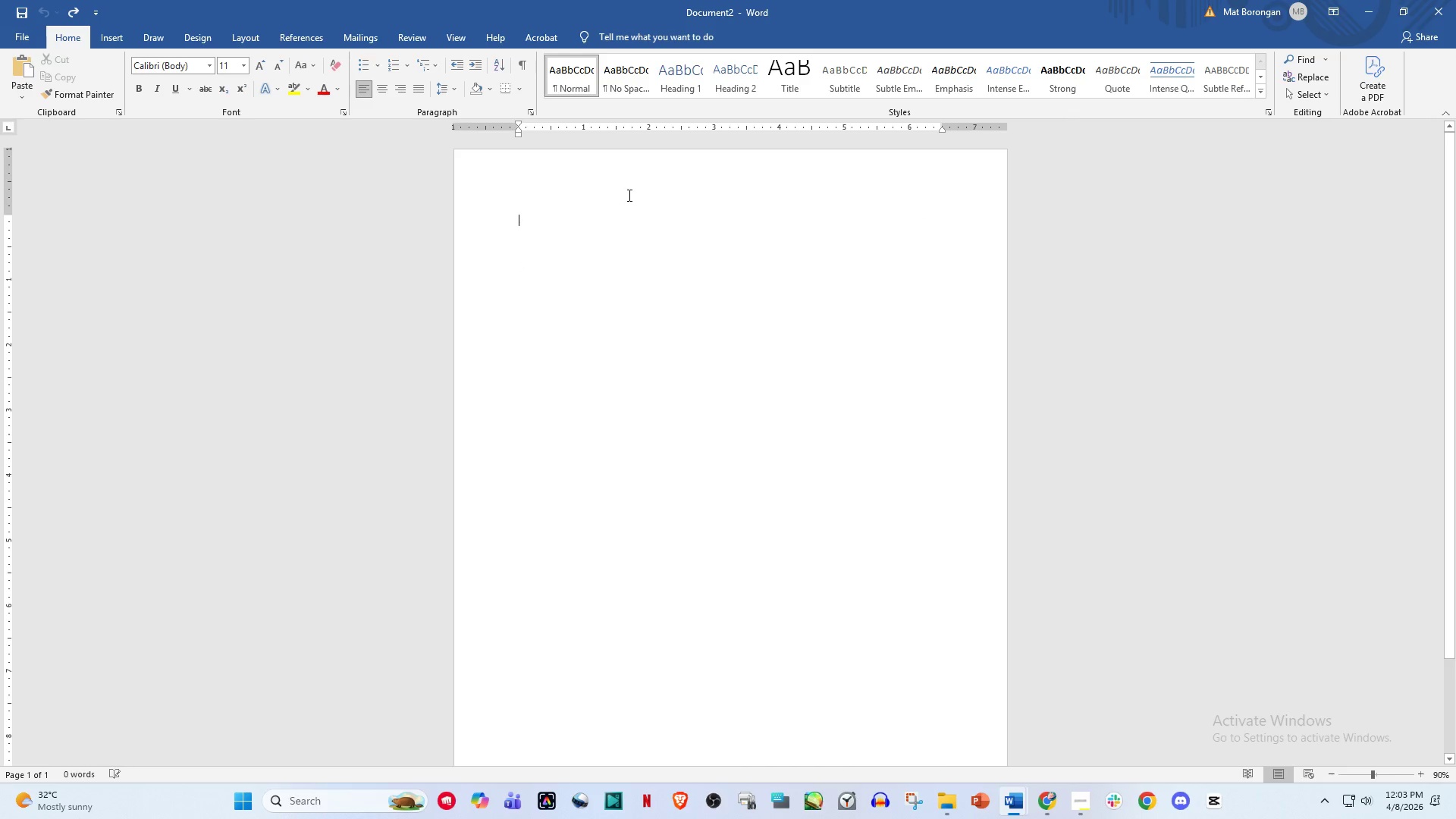 
right_click([621, 203])
 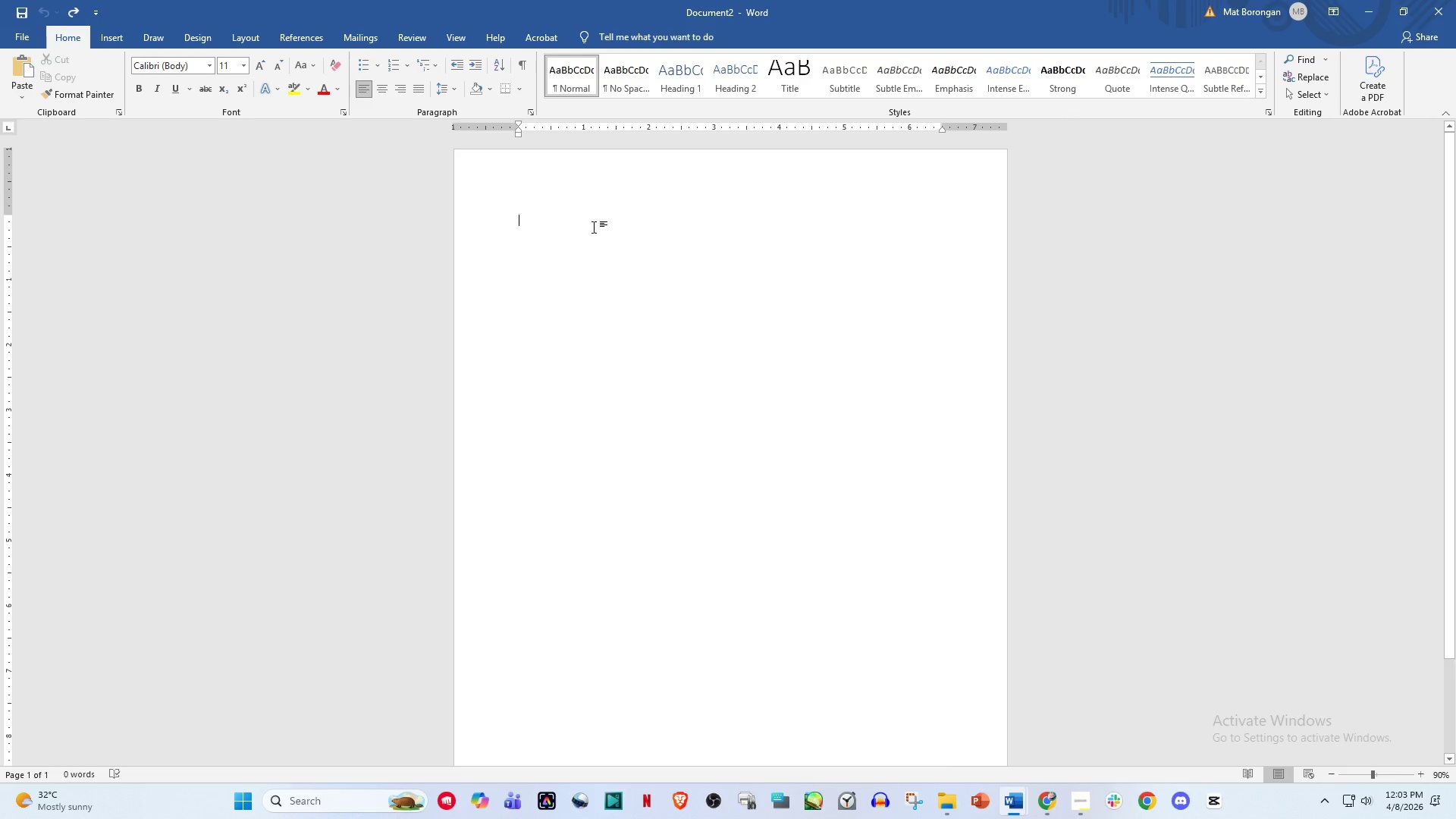 
double_click([567, 218])
 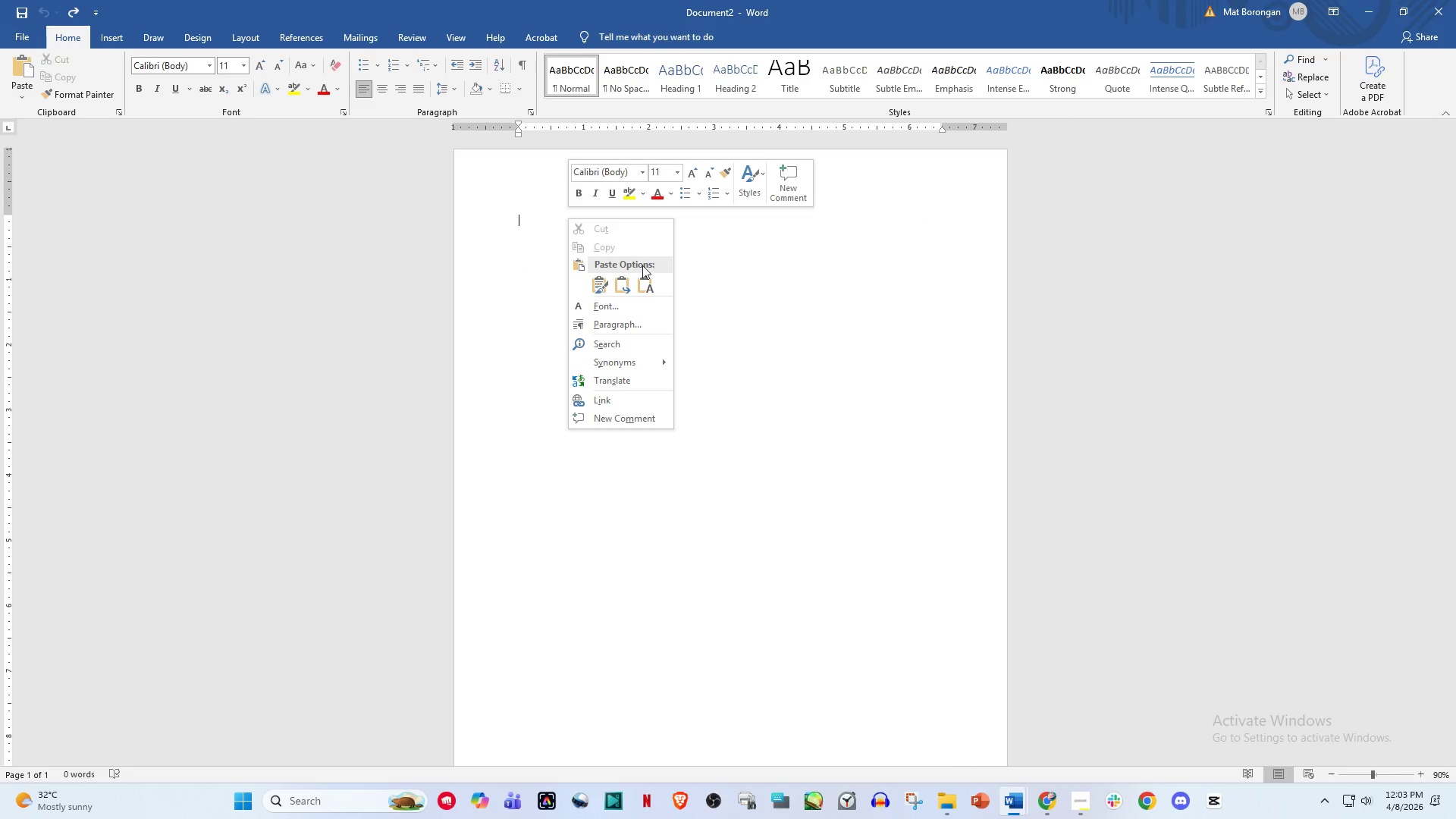 
left_click([642, 275])
 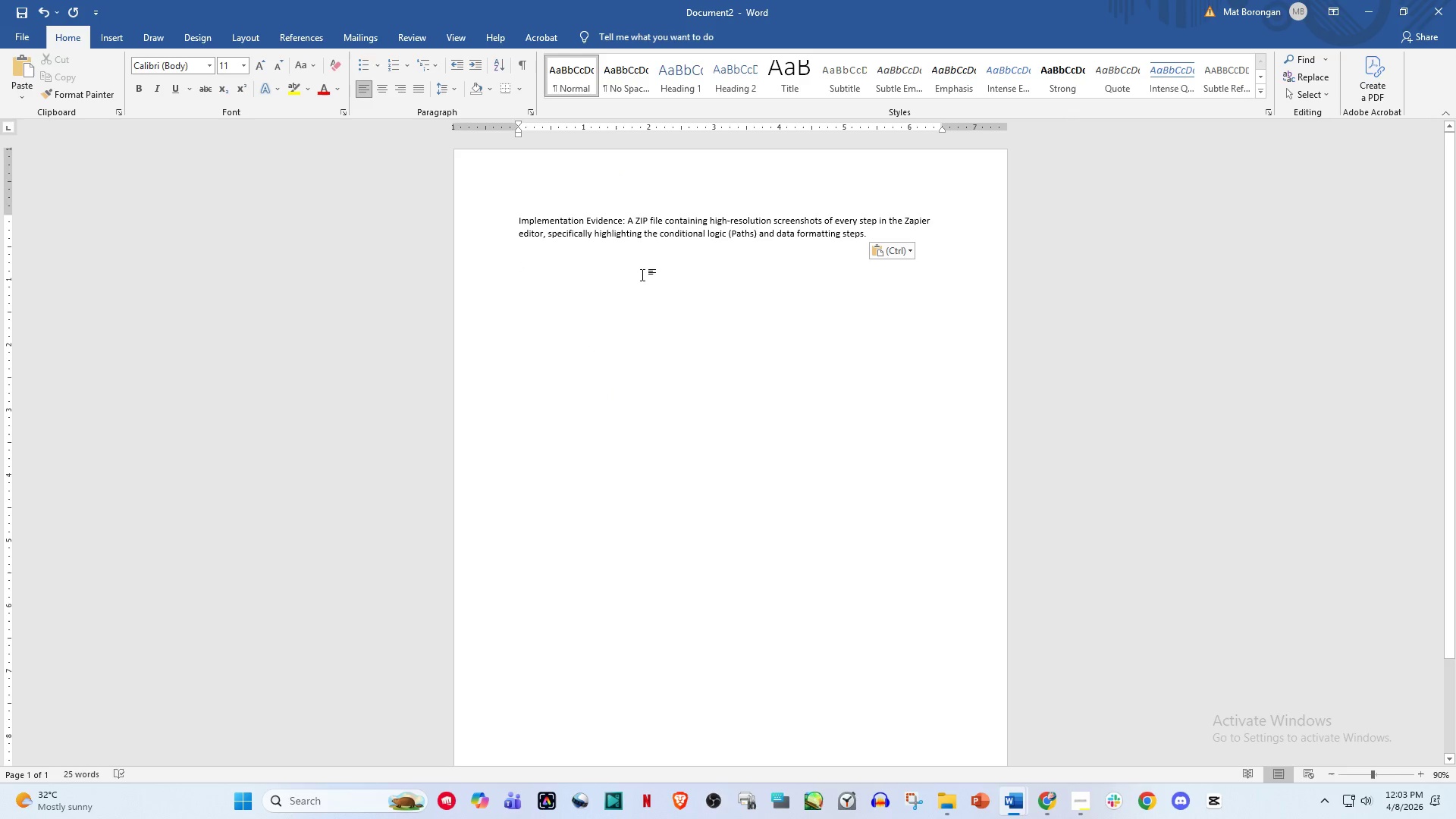 
key(Enter)
 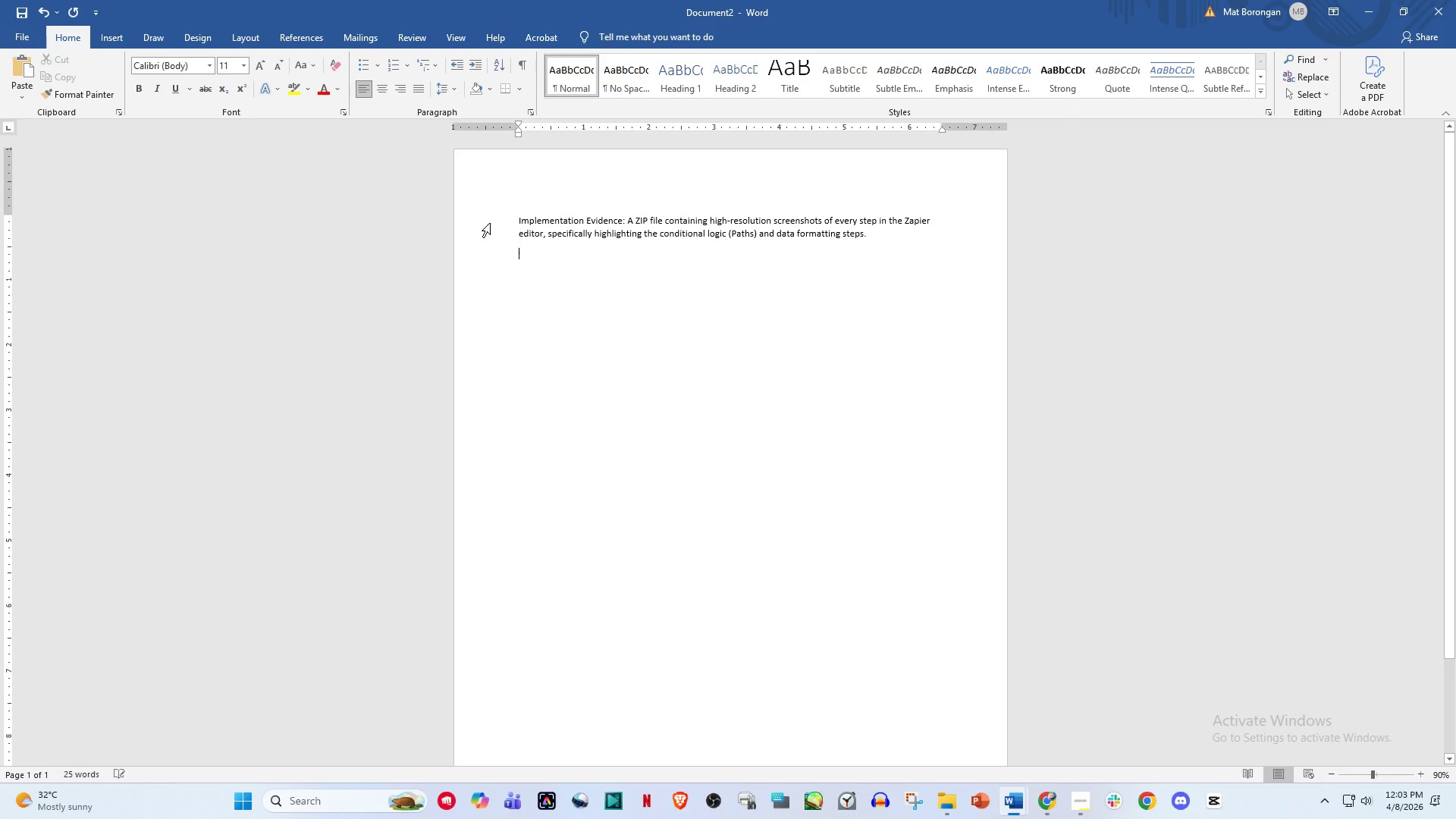 
left_click_drag(start_coordinate=[485, 221], to_coordinate=[889, 256])
 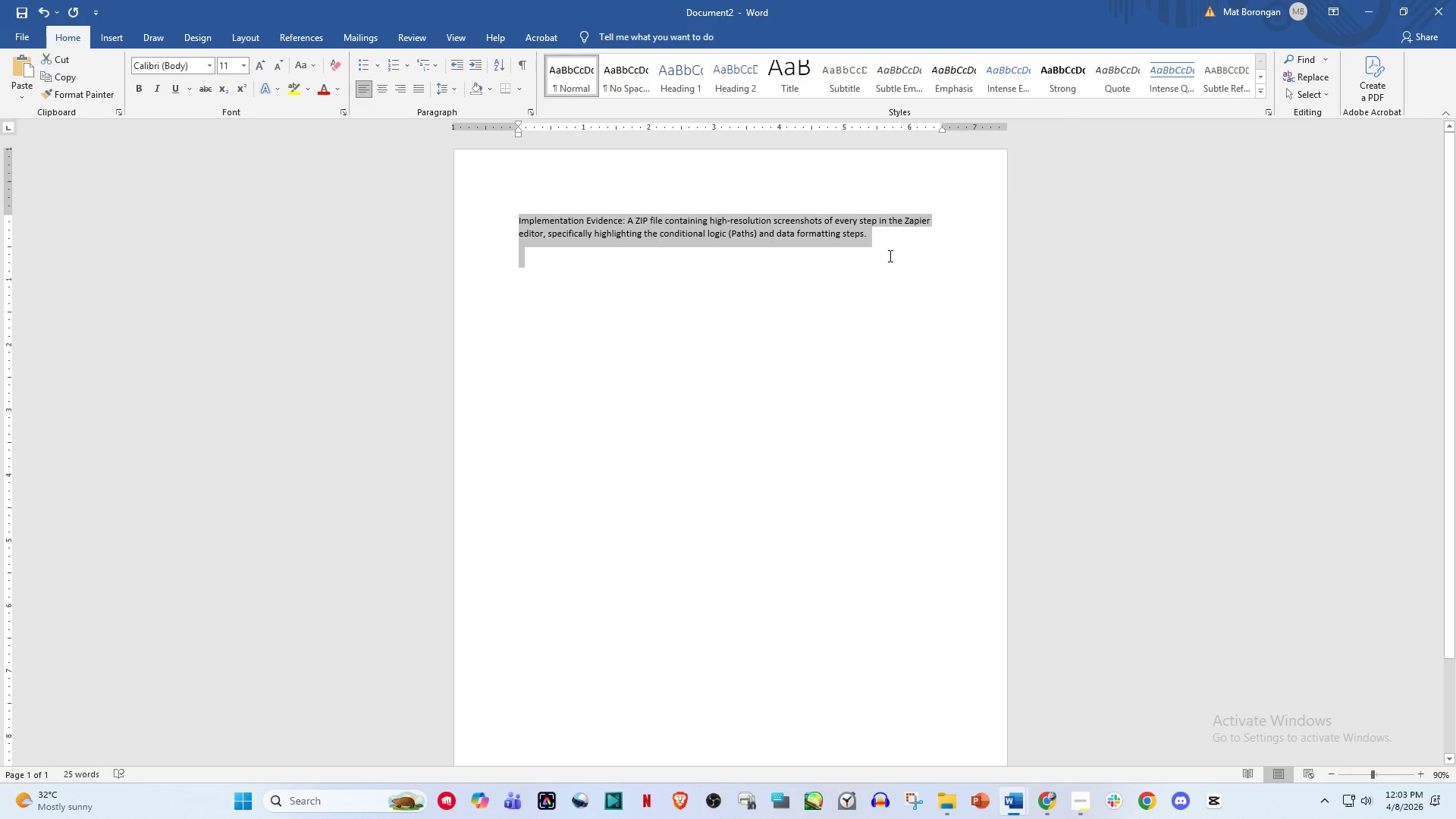 
key(Control+B)
 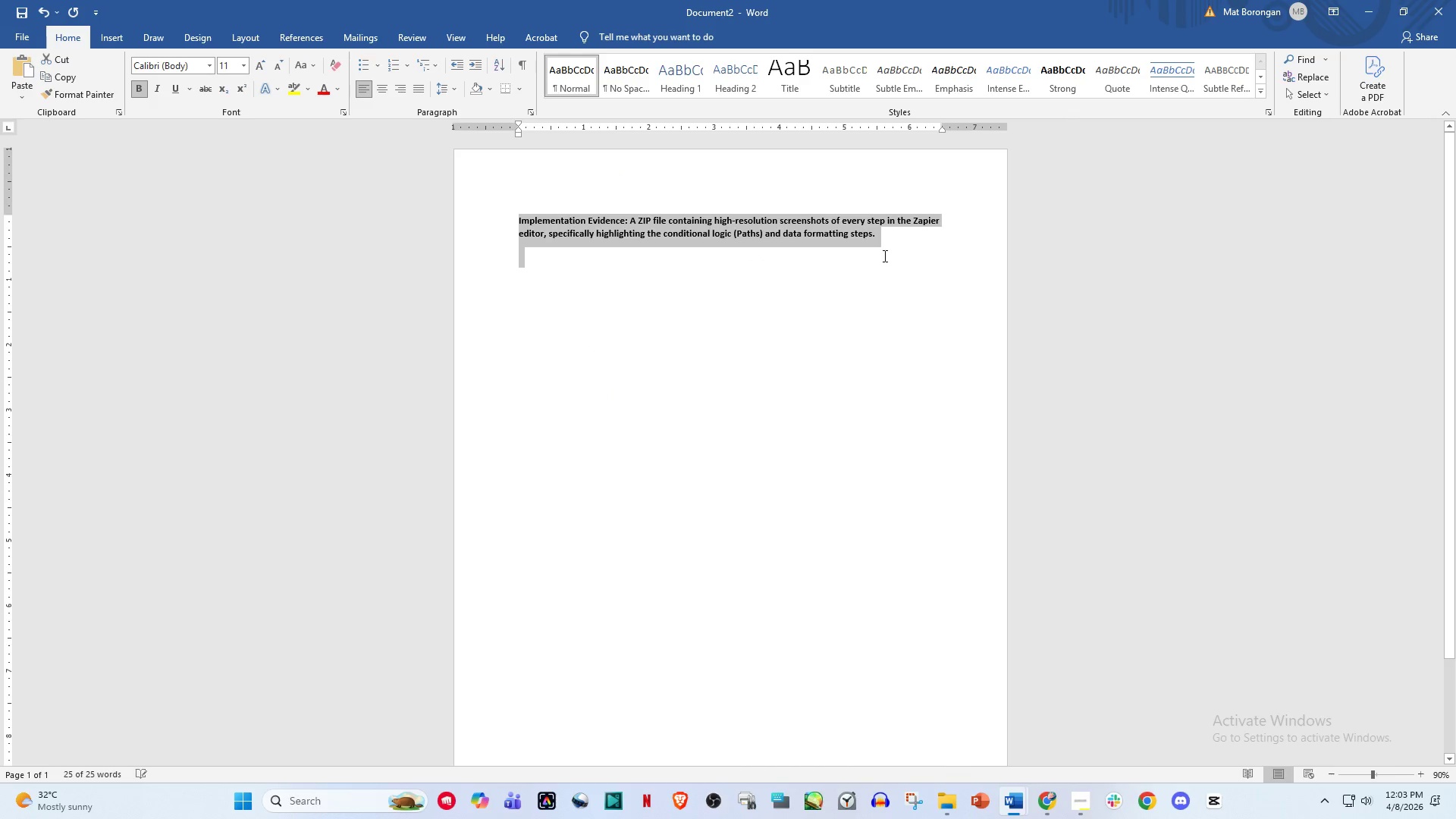 
left_click([909, 259])
 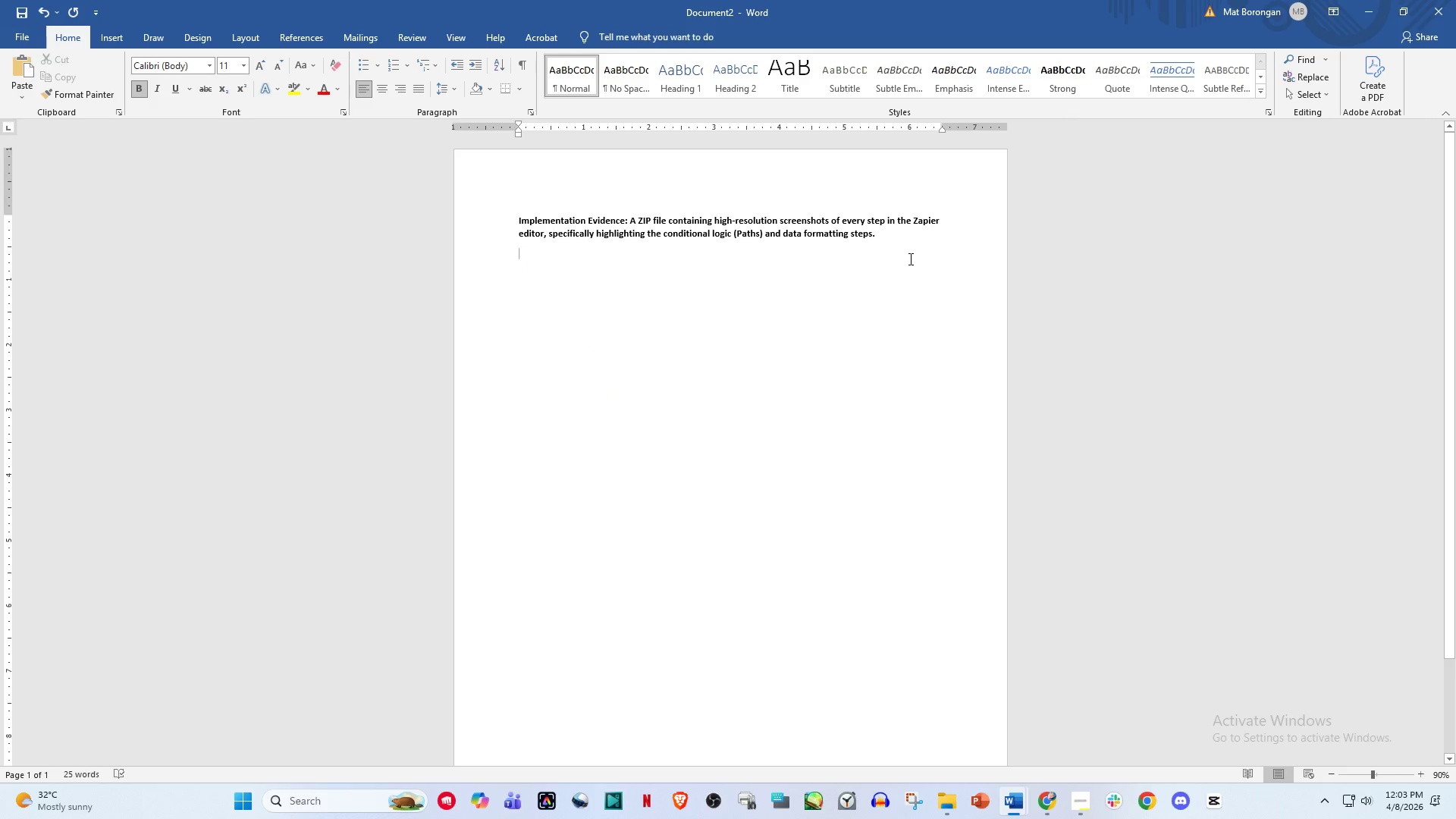 
key(Enter)
 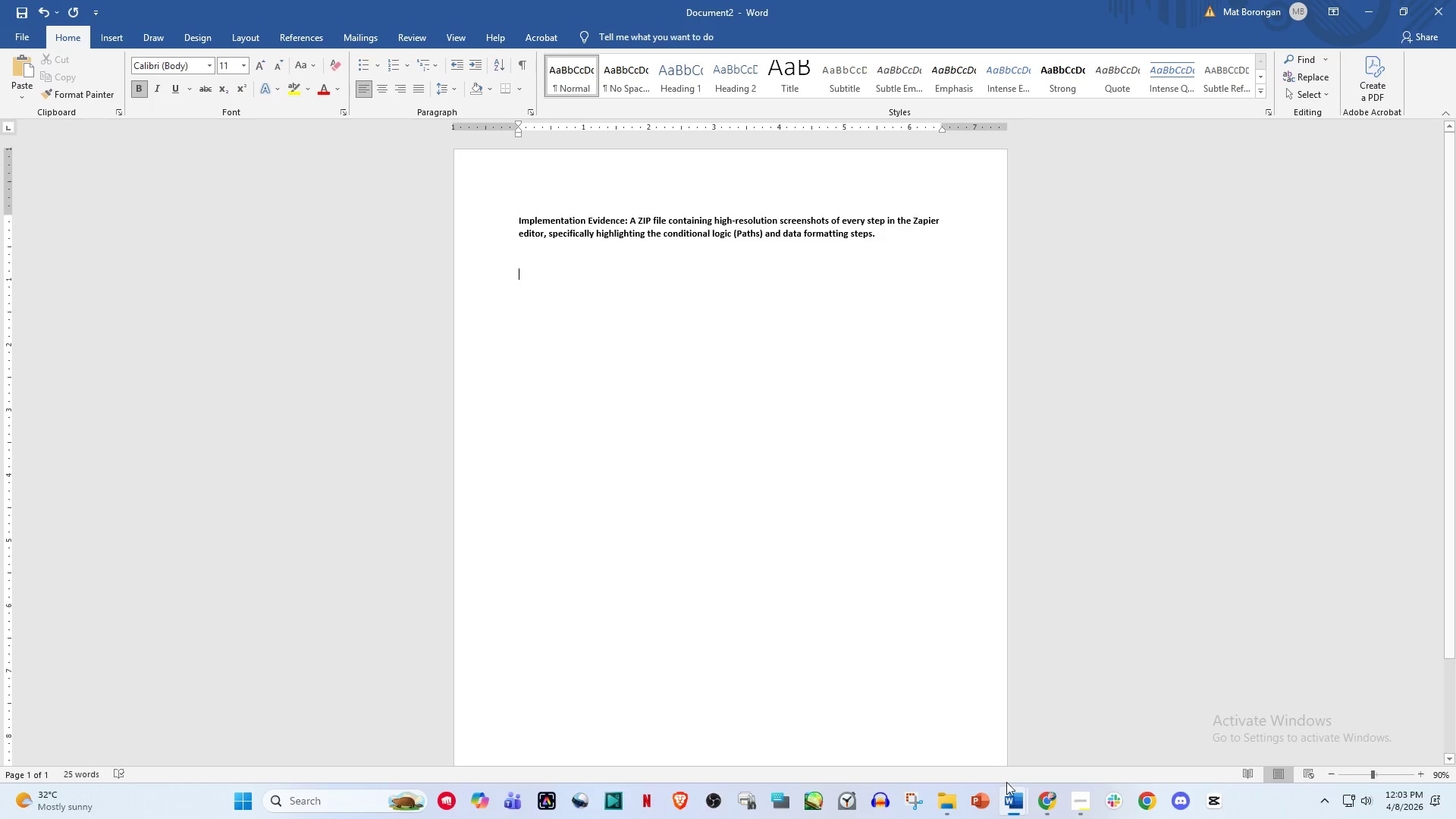 
left_click([1040, 804])
 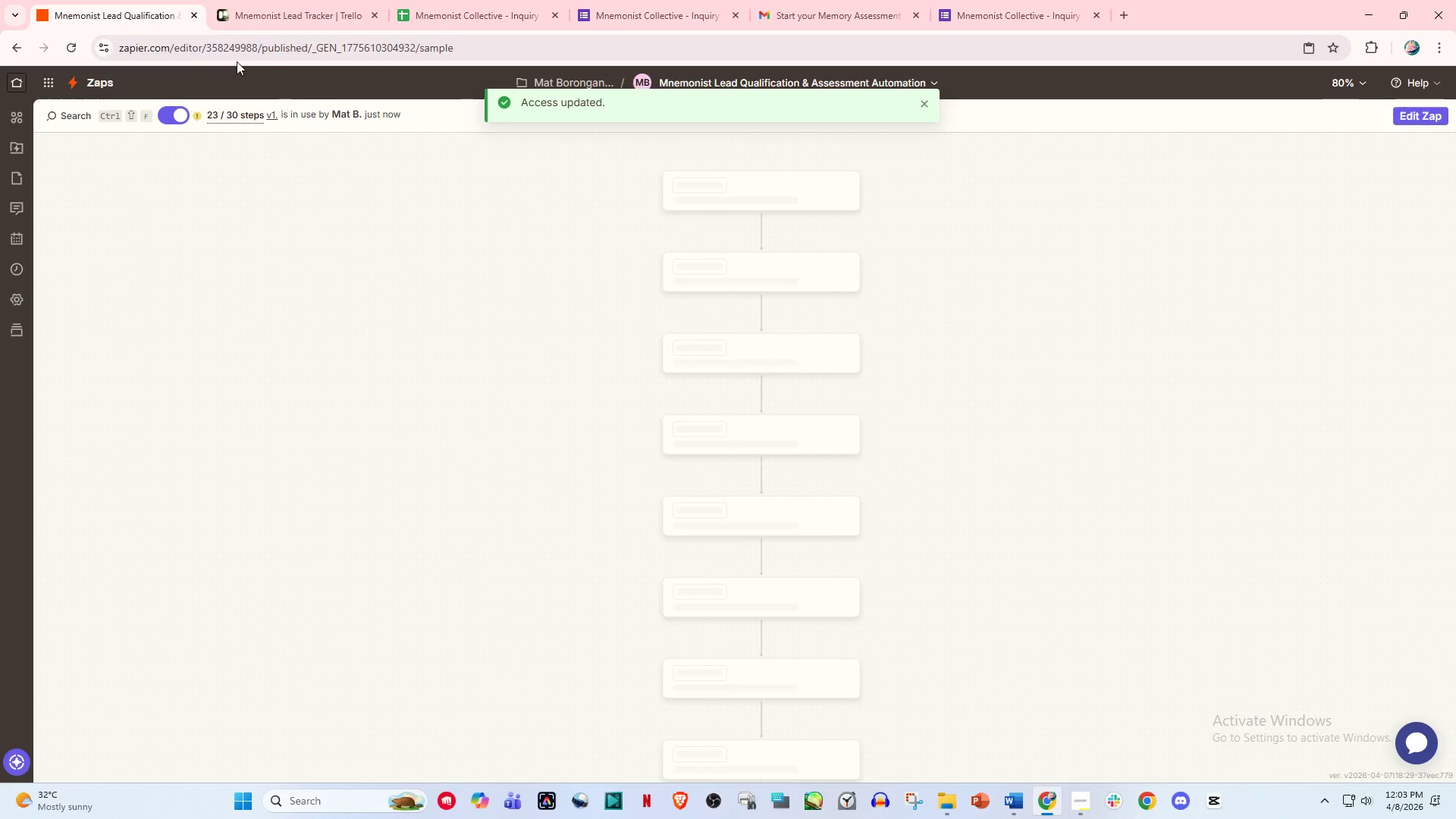 
left_click([142, 0])
 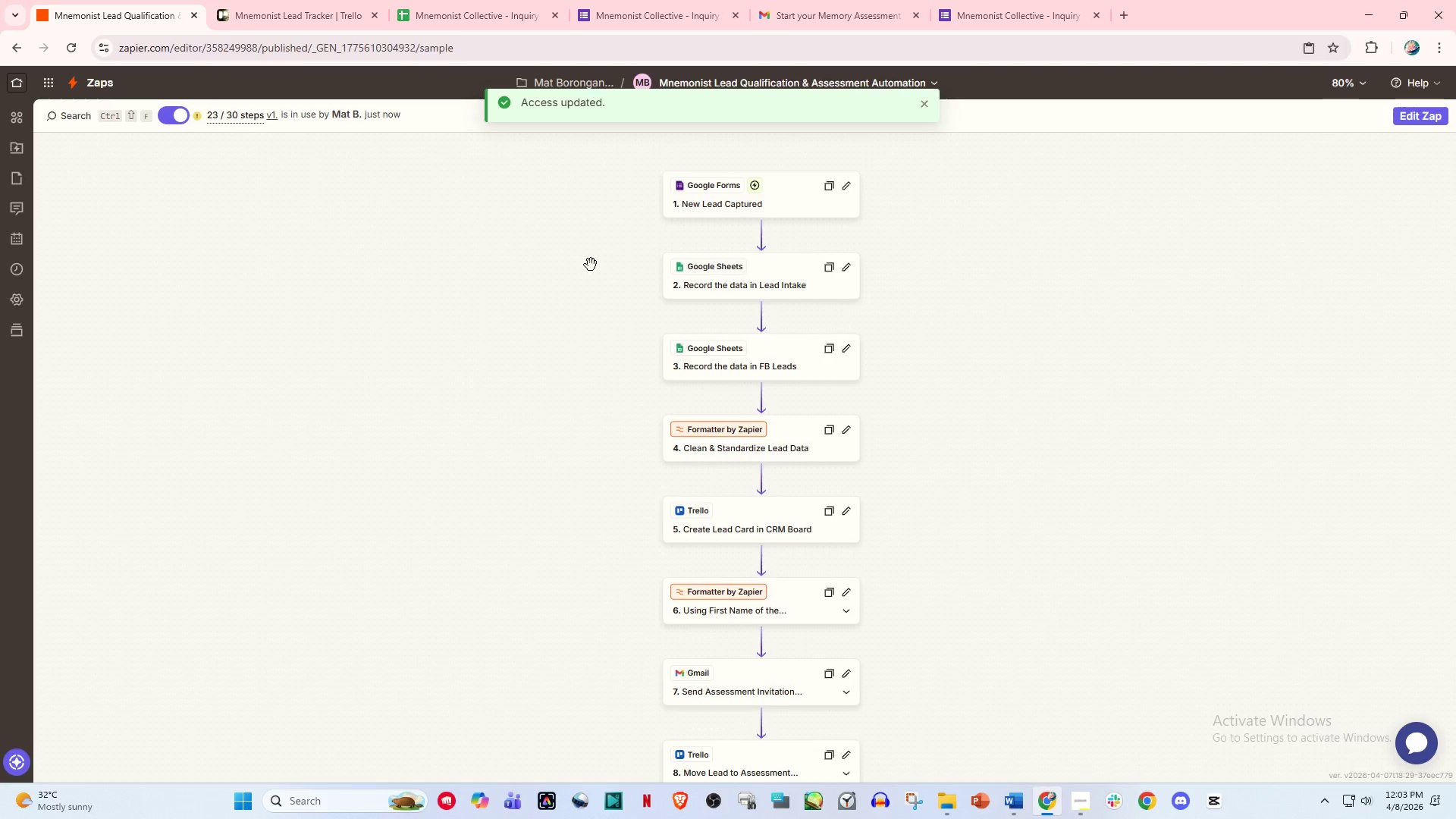 
hold_key(key=ControlLeft, duration=1.28)
 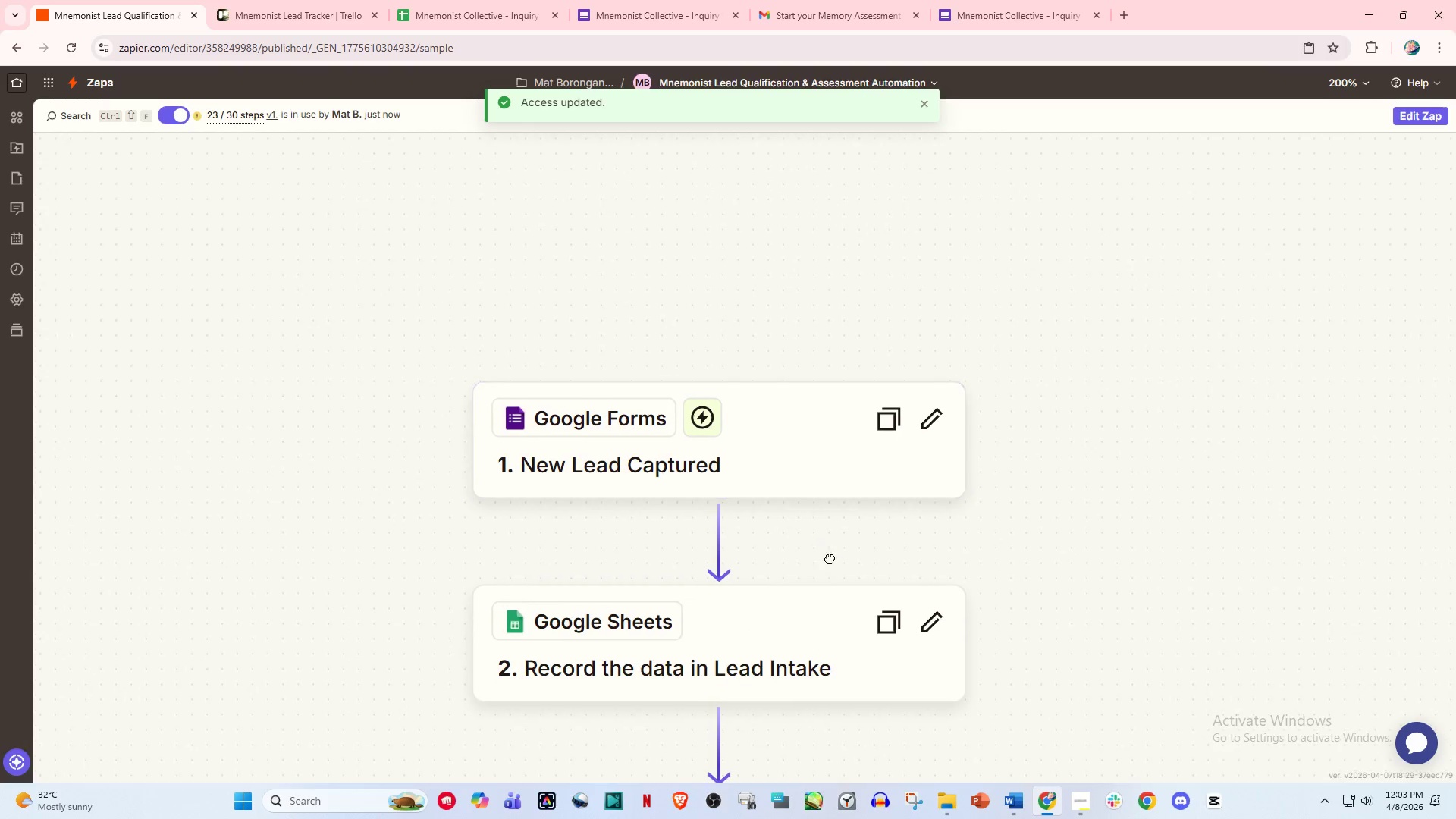 
left_click_drag(start_coordinate=[824, 544], to_coordinate=[860, 359])
 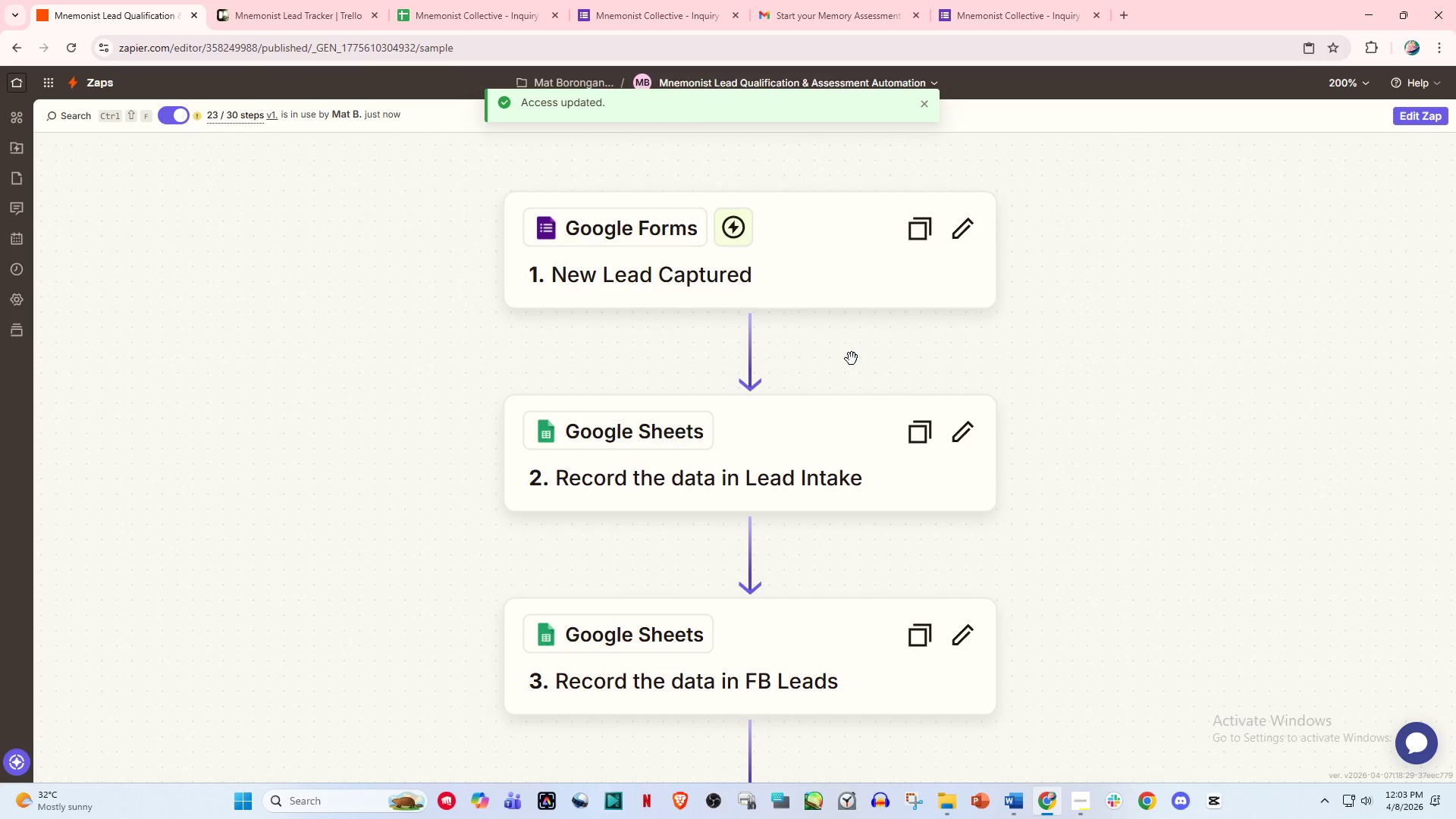 
scroll: coordinate [845, 456], scroll_direction: up, amount: 21.0
 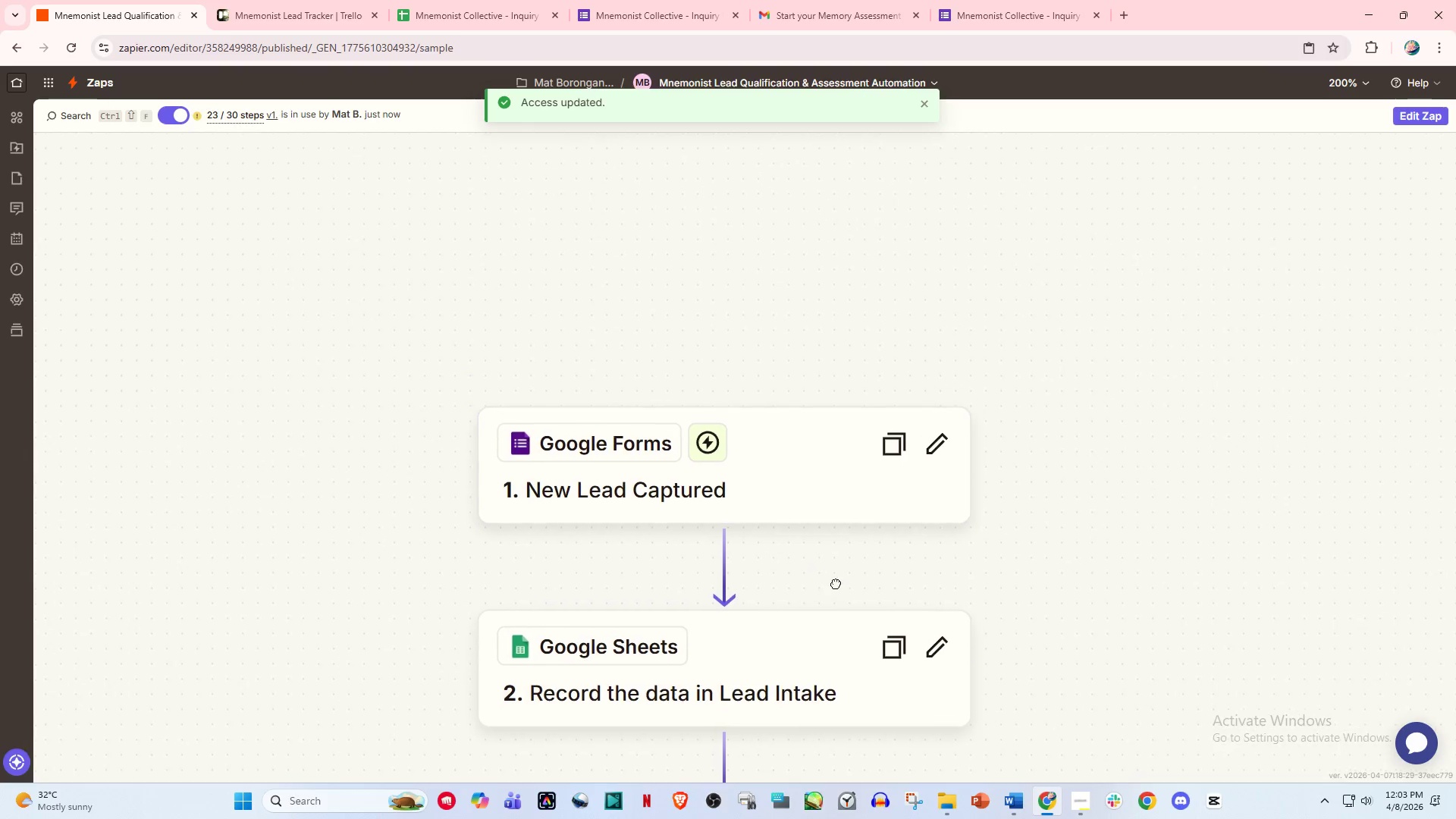 
hold_key(key=ControlLeft, duration=0.44)
 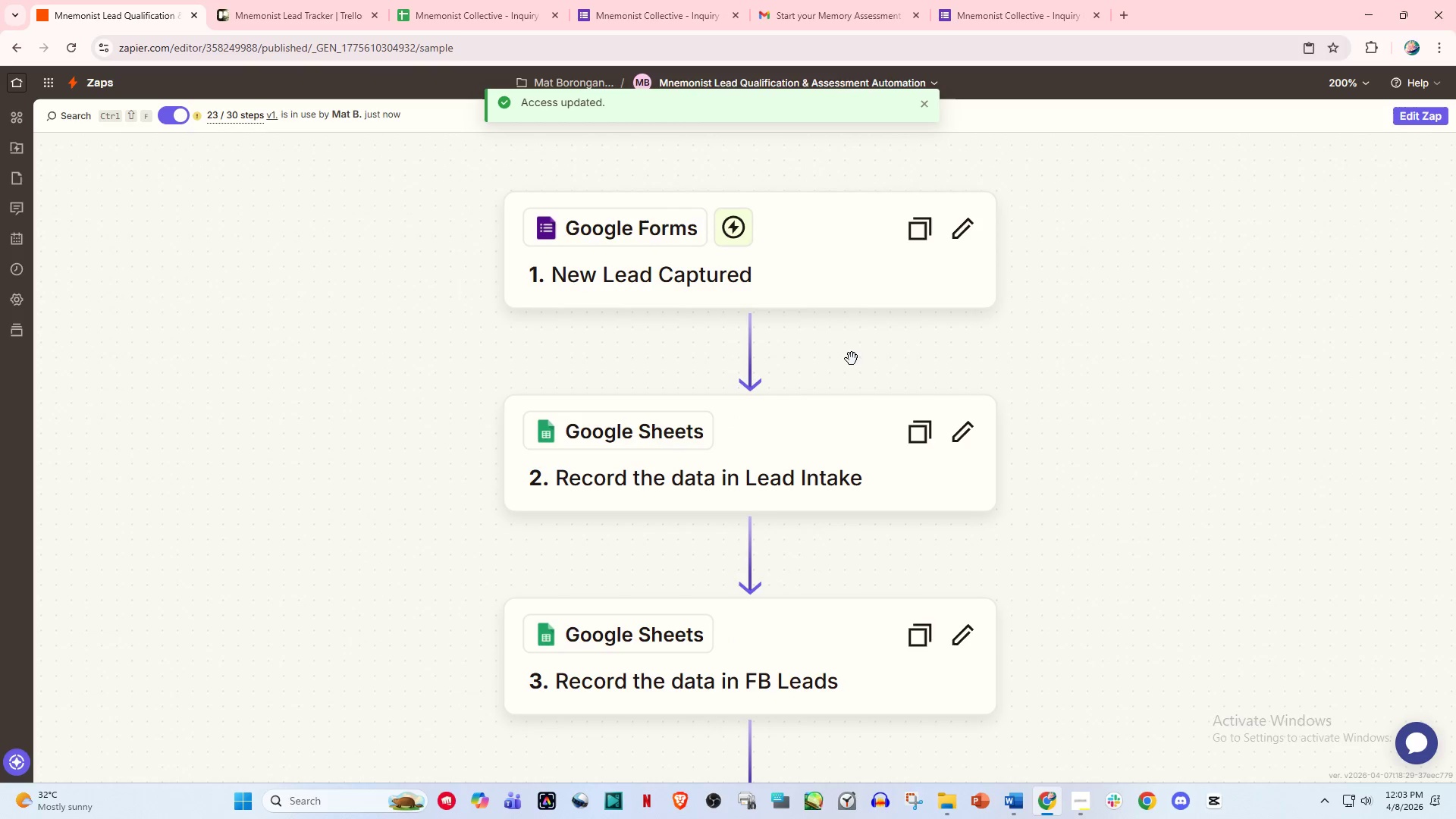 
key(F12)
 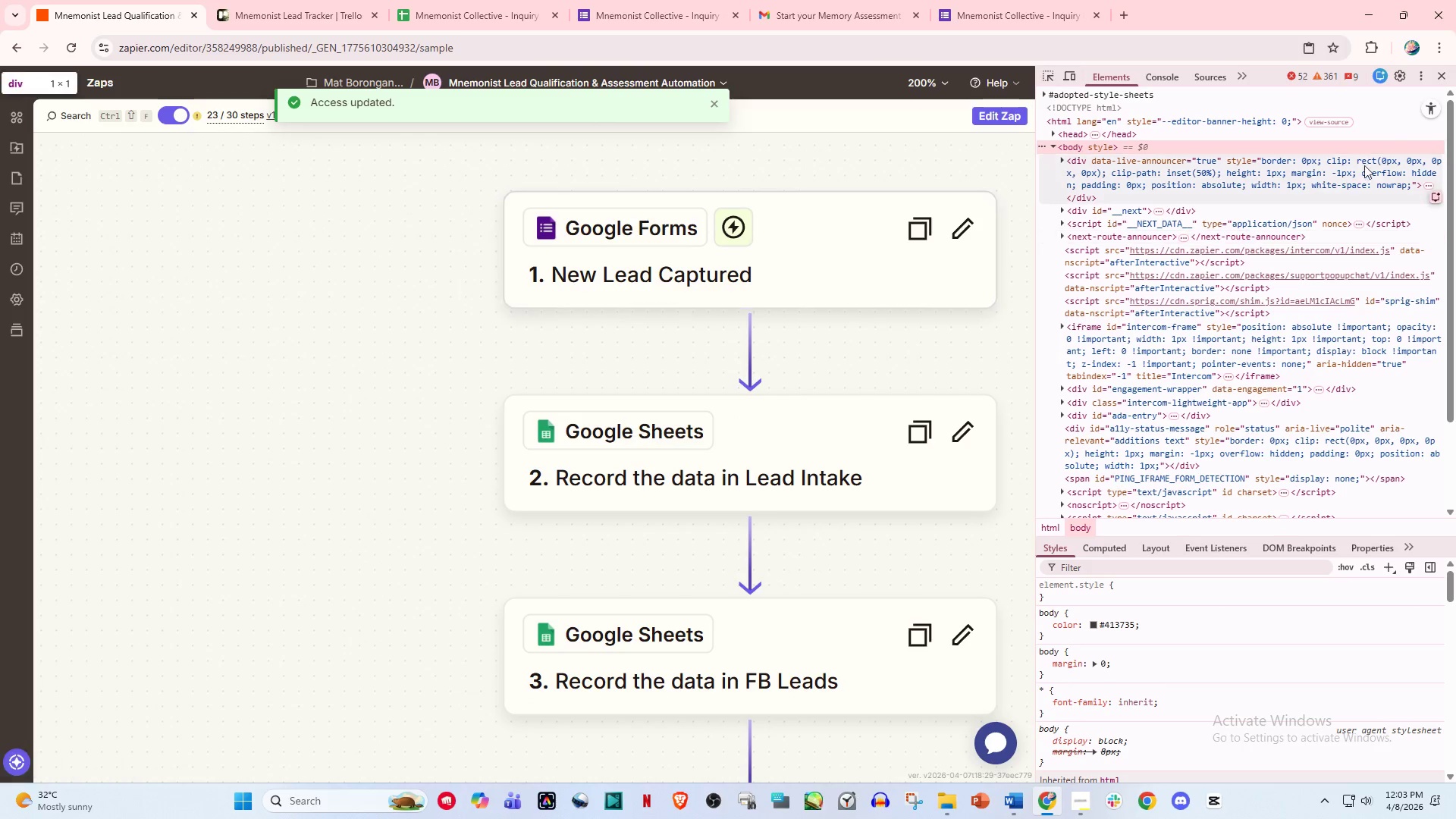 
left_click([1439, 75])
 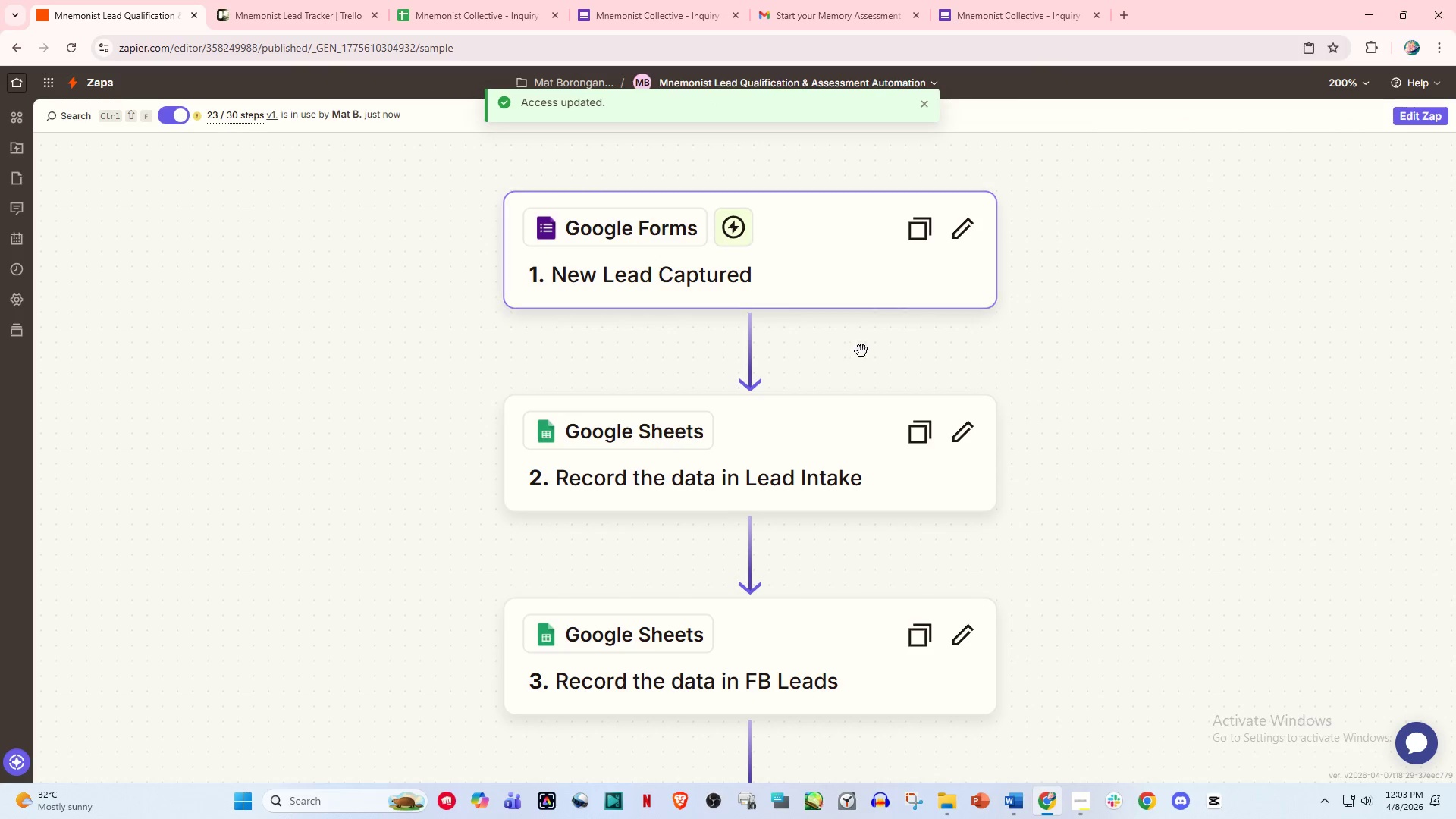 
key(PrintScreen)
 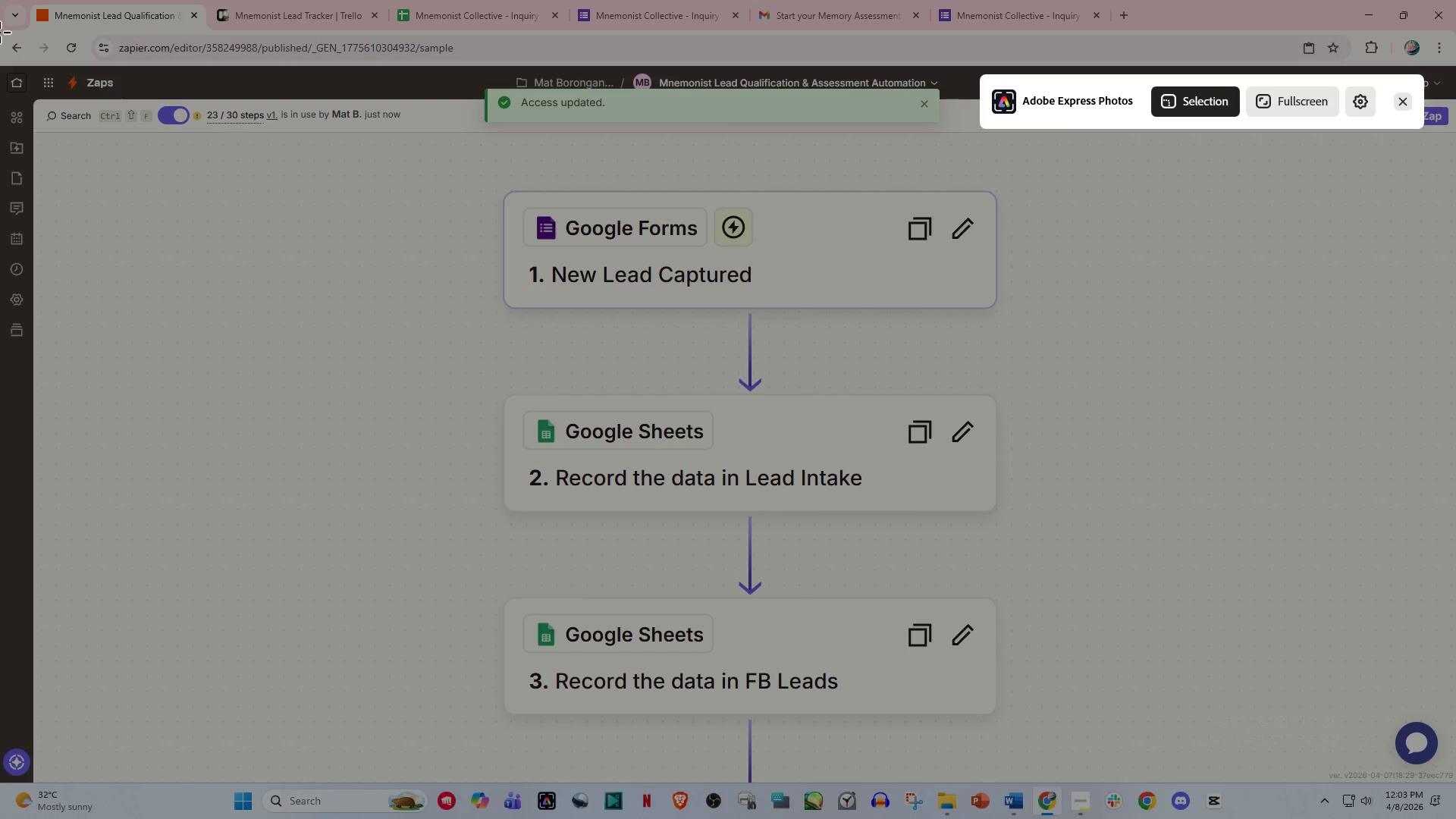 
left_click_drag(start_coordinate=[0, 35], to_coordinate=[1454, 815])
 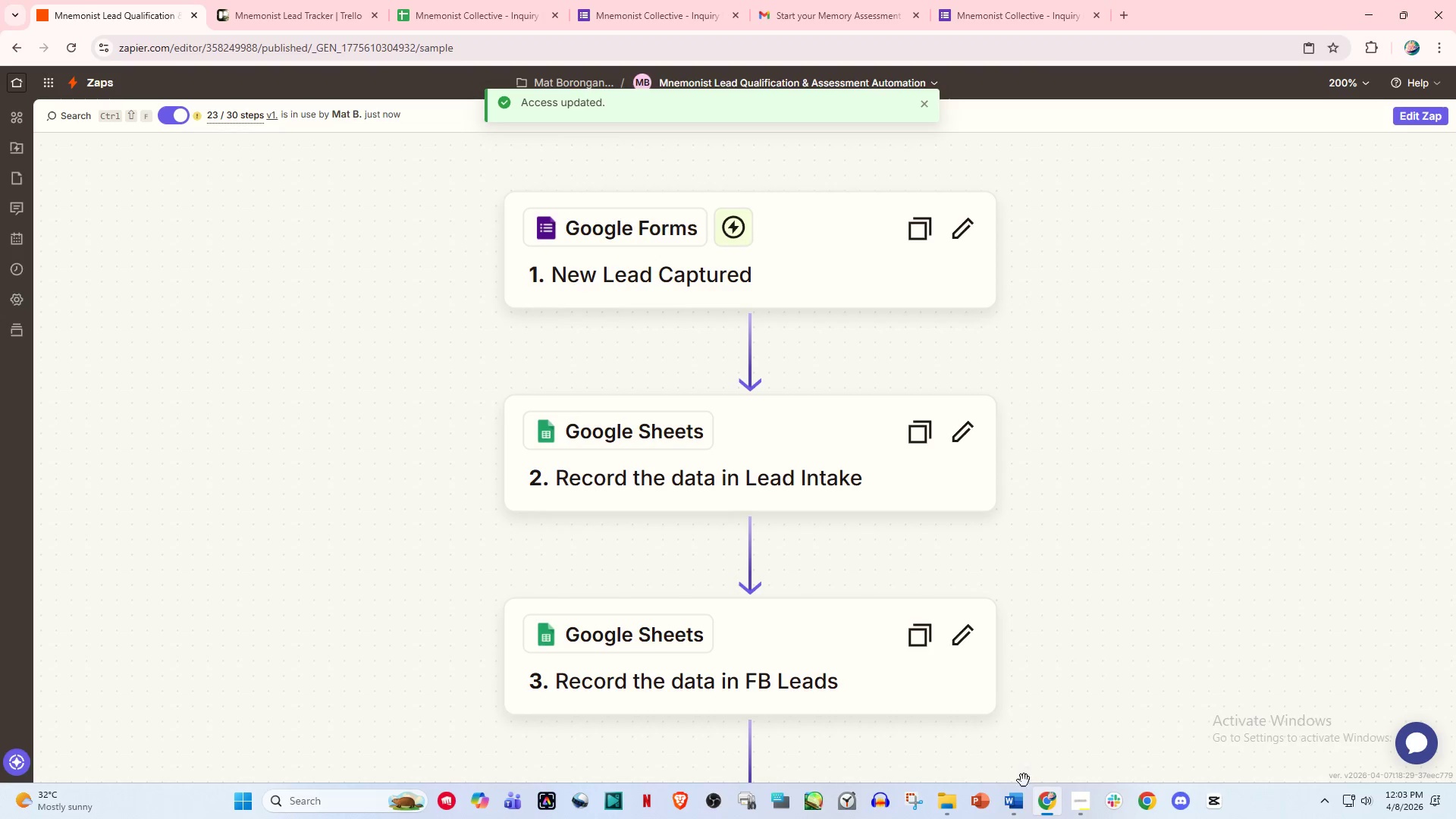 
key(Control+ControlLeft)
 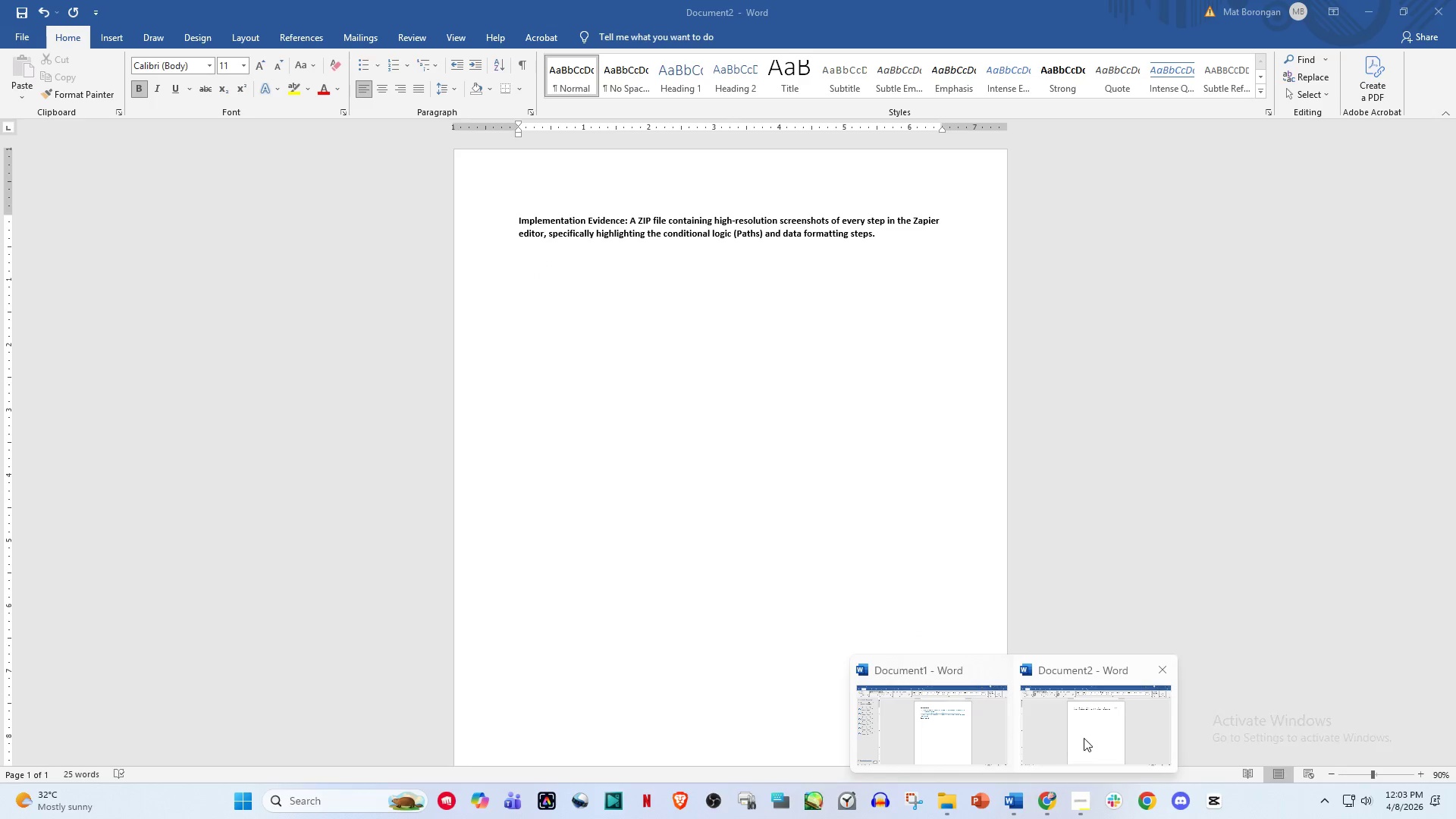 
left_click([1095, 734])
 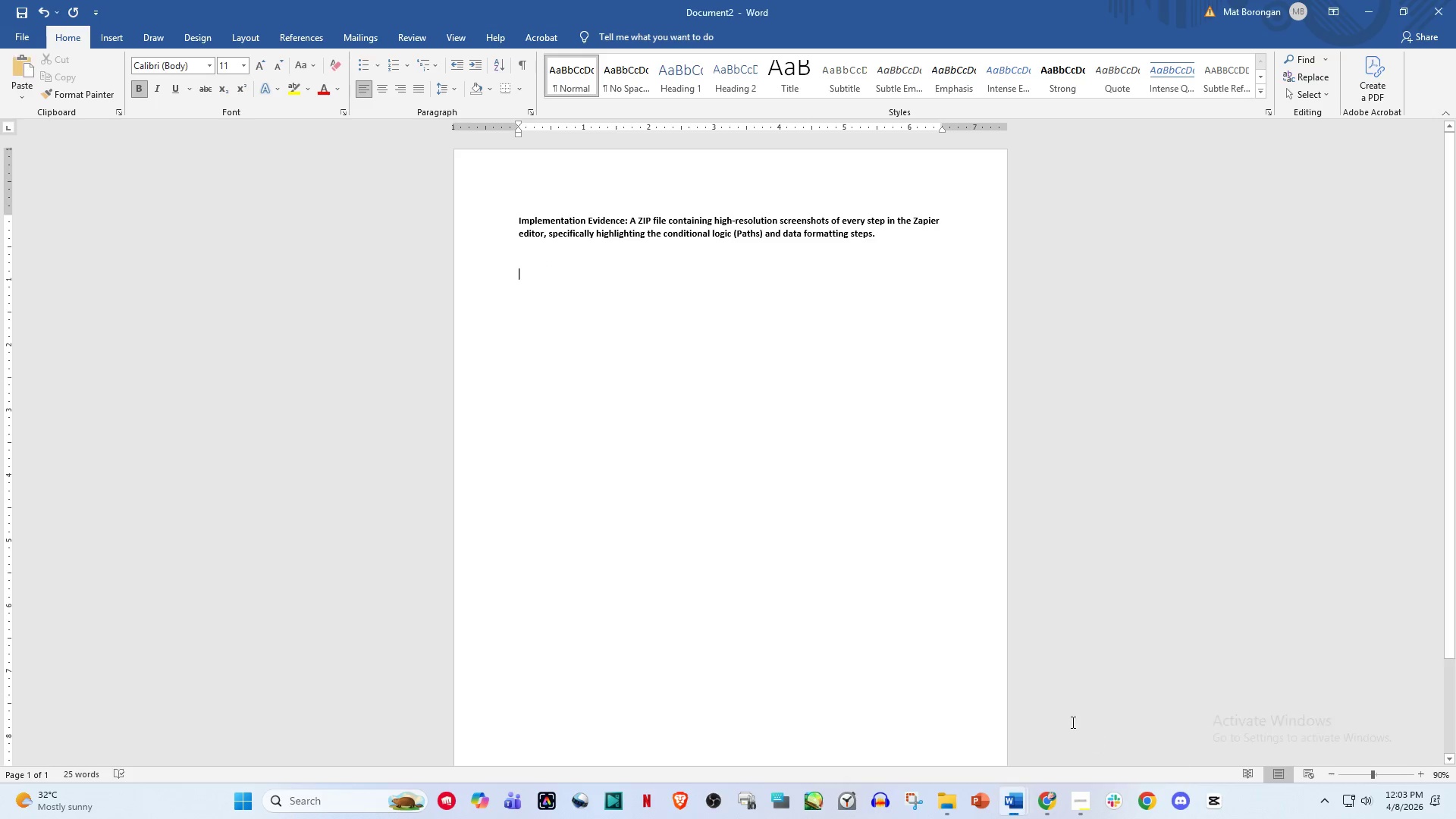 
key(Control+V)
 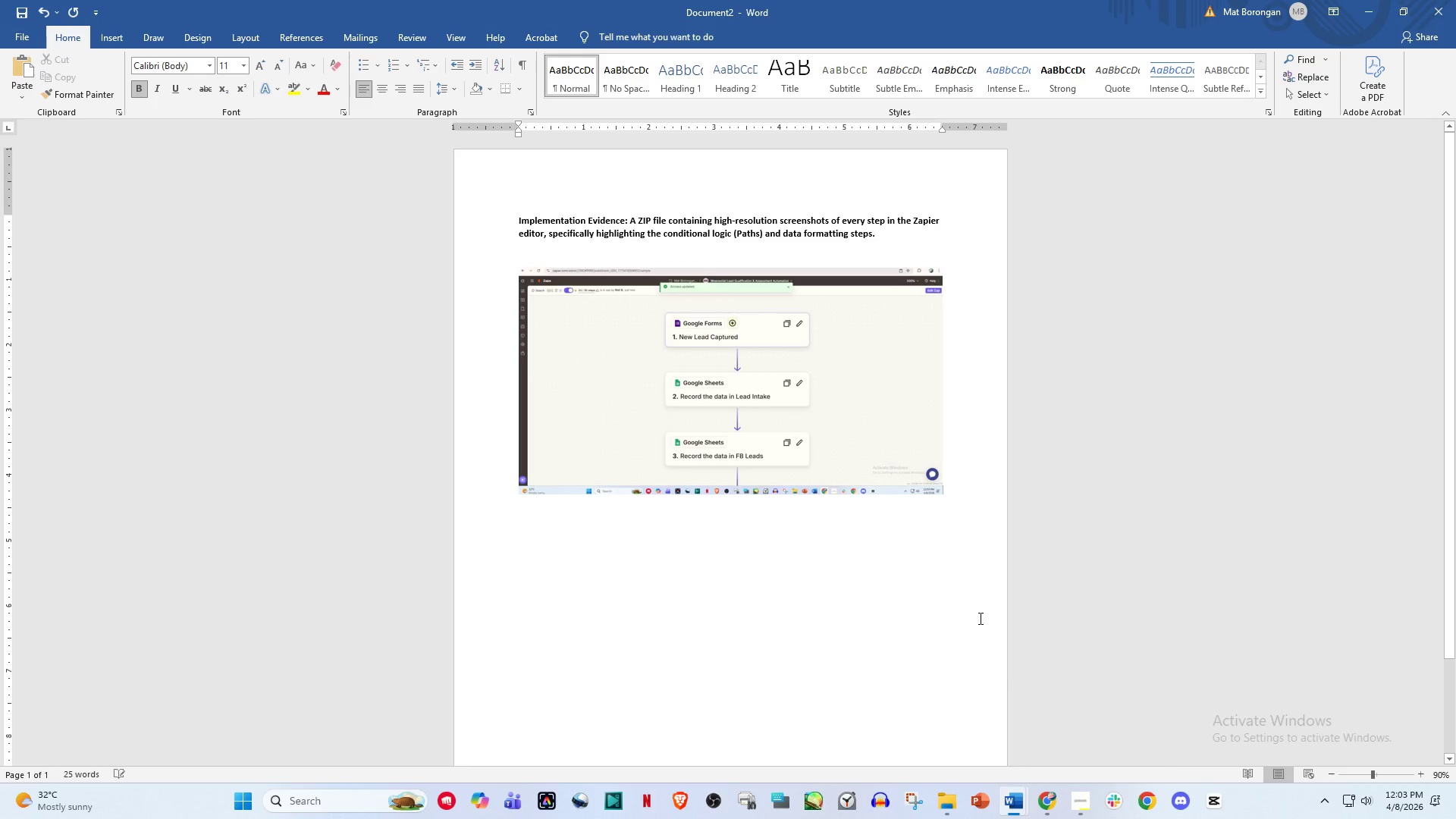 
key(Enter)
 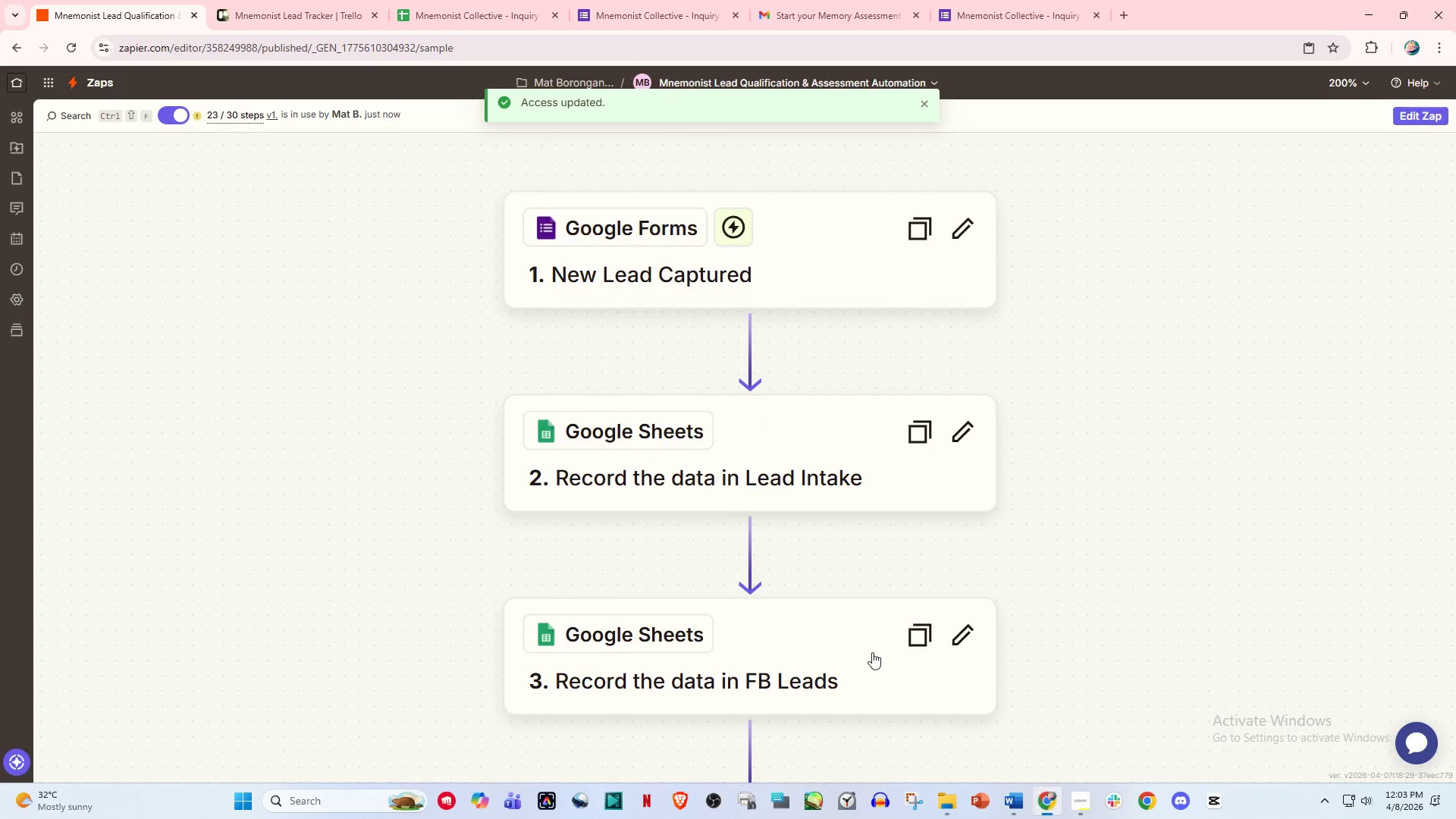 
scroll: coordinate [781, 556], scroll_direction: down, amount: 16.0
 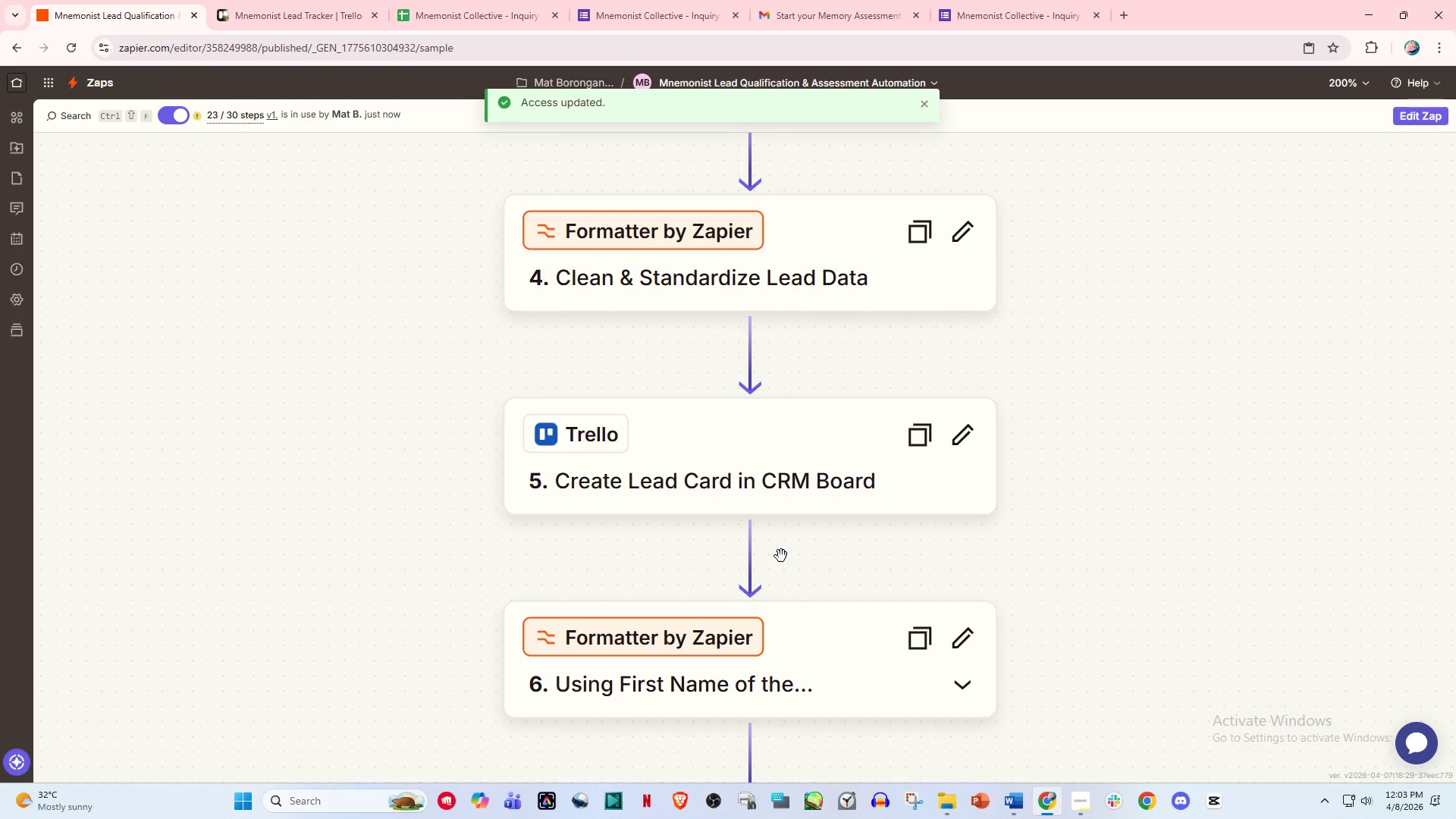 
key(PrintScreen)
 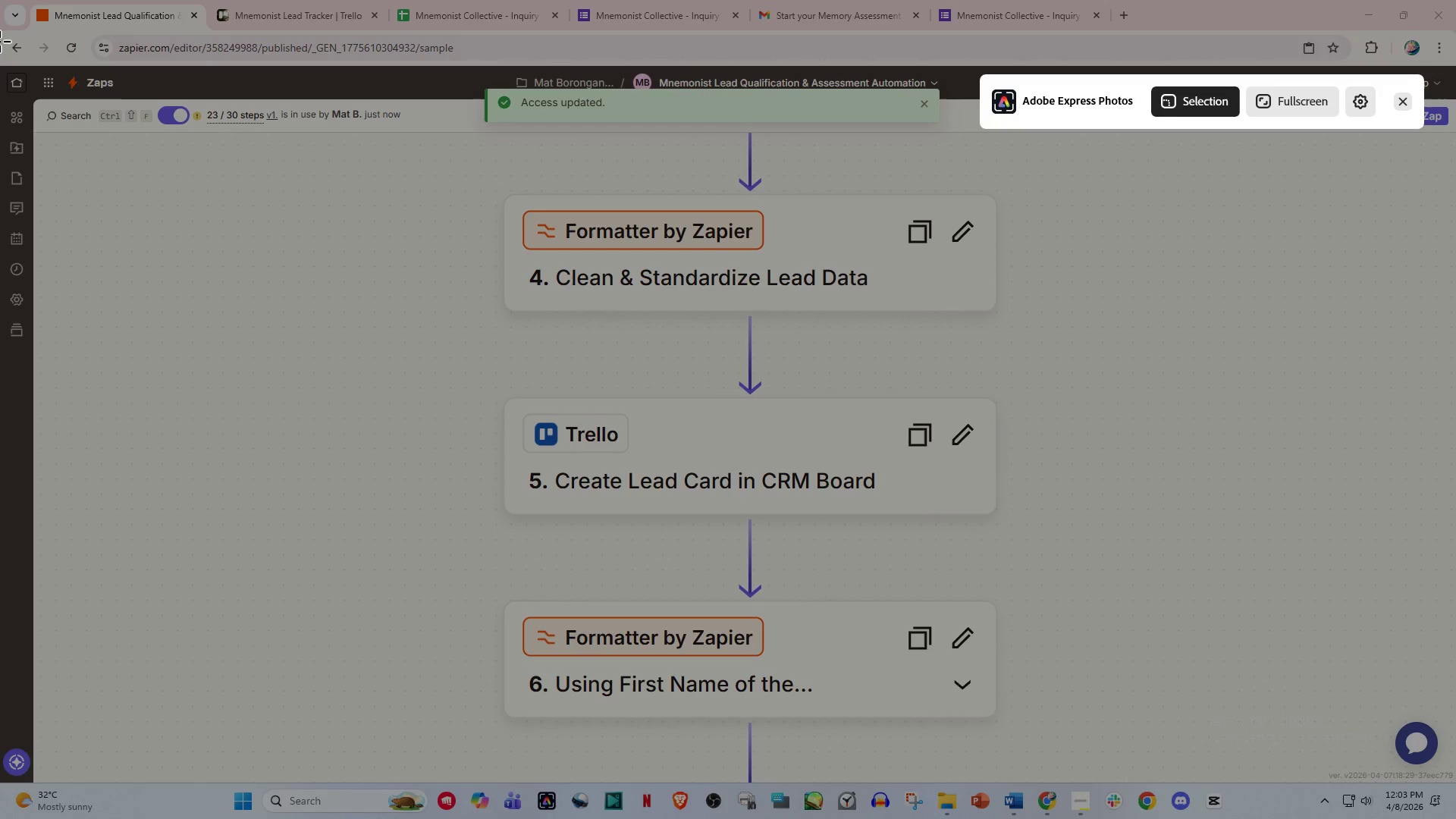 
left_click_drag(start_coordinate=[0, 36], to_coordinate=[1454, 818])
 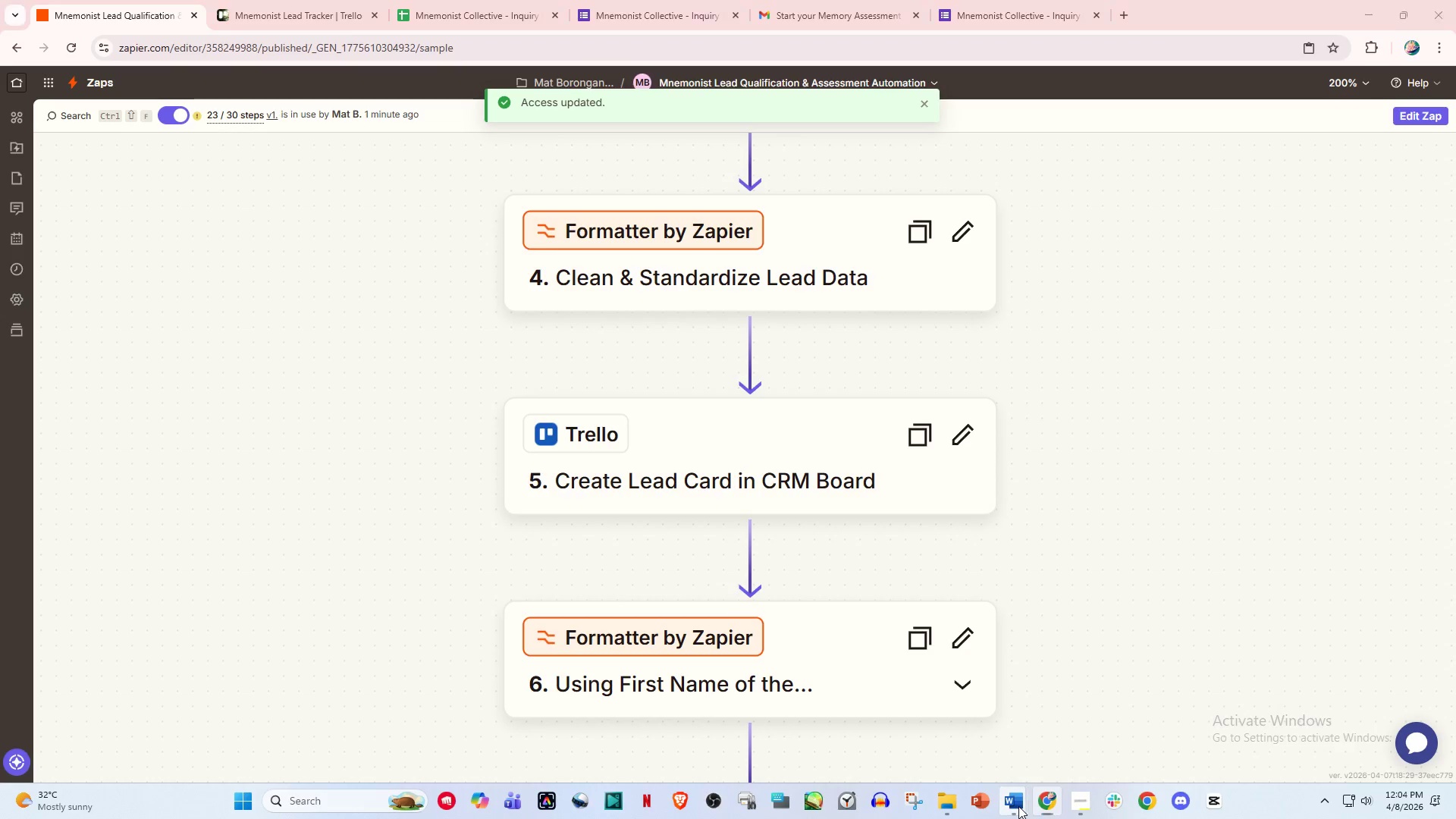 
double_click([1081, 731])
 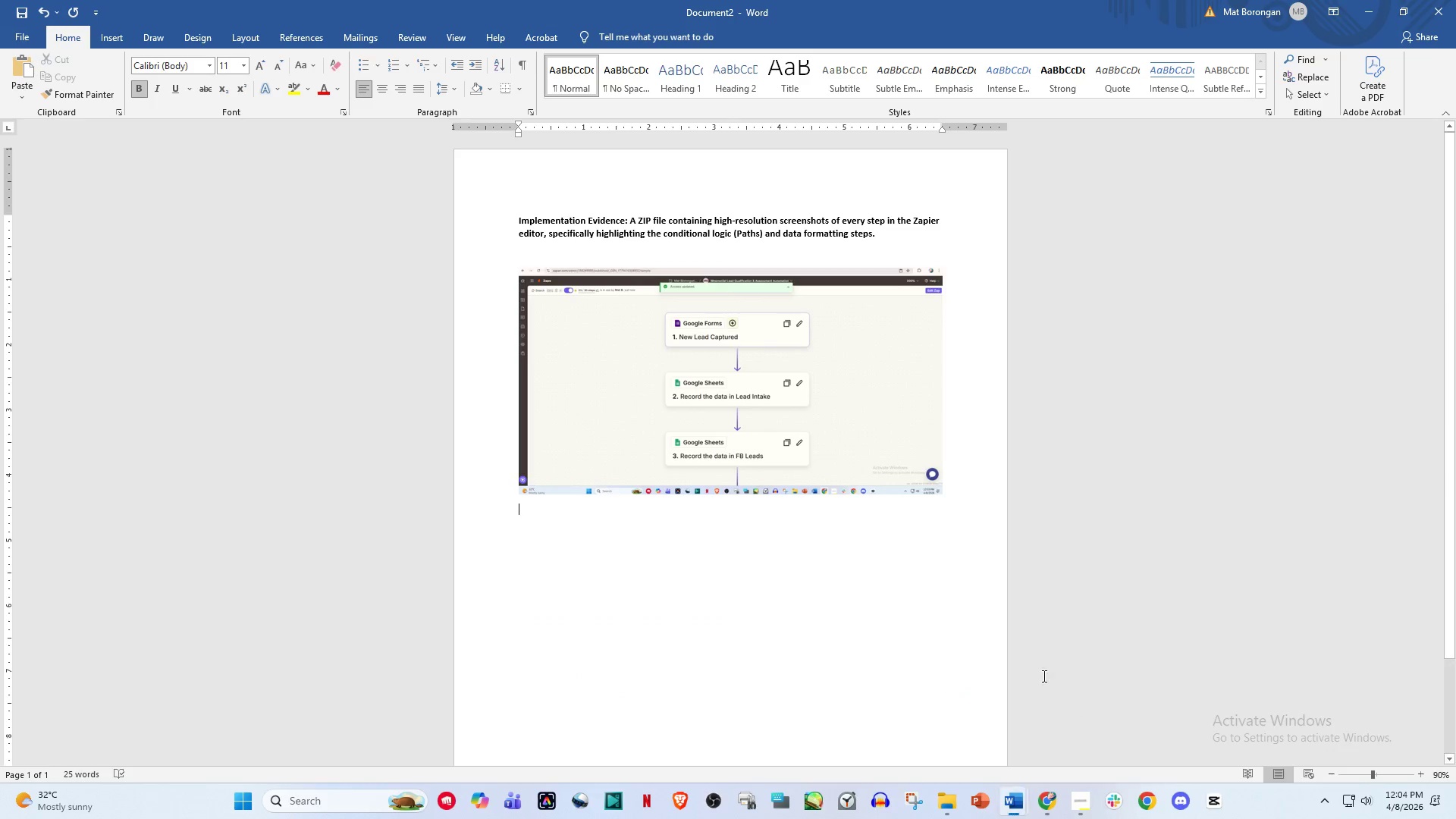 
key(Control+V)
 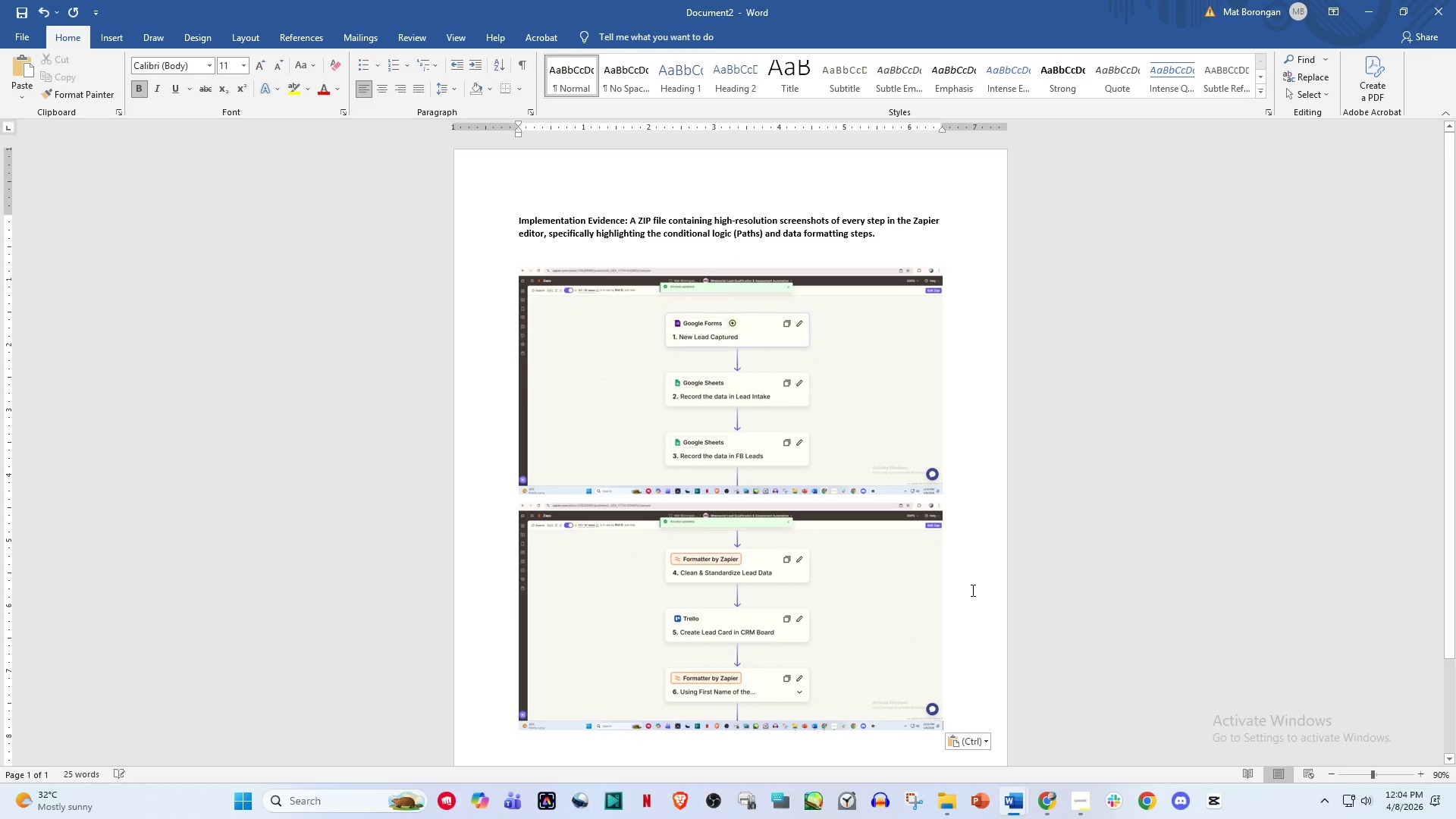 
key(Enter)
 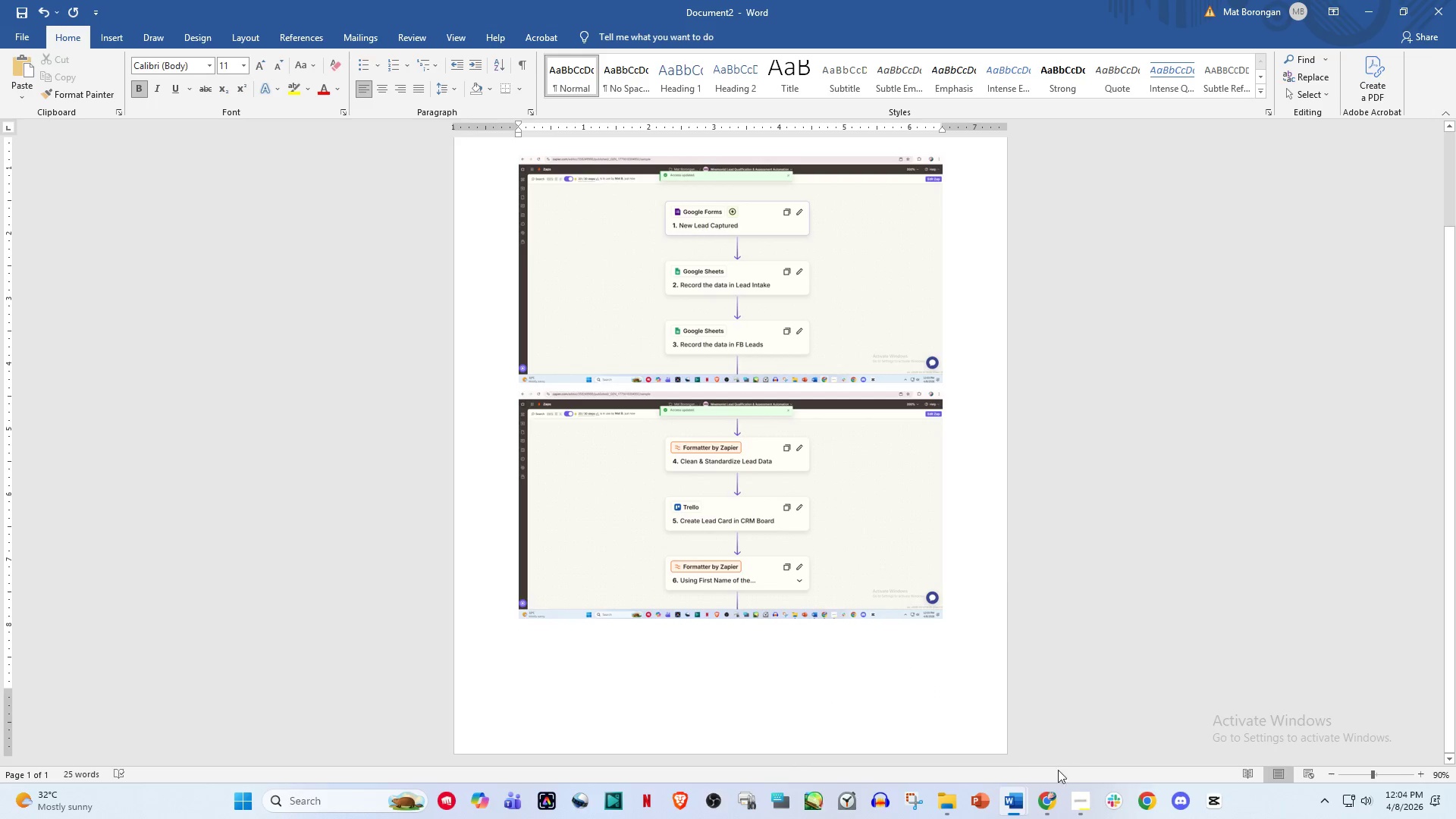 
scroll: coordinate [971, 590], scroll_direction: down, amount: 5.0
 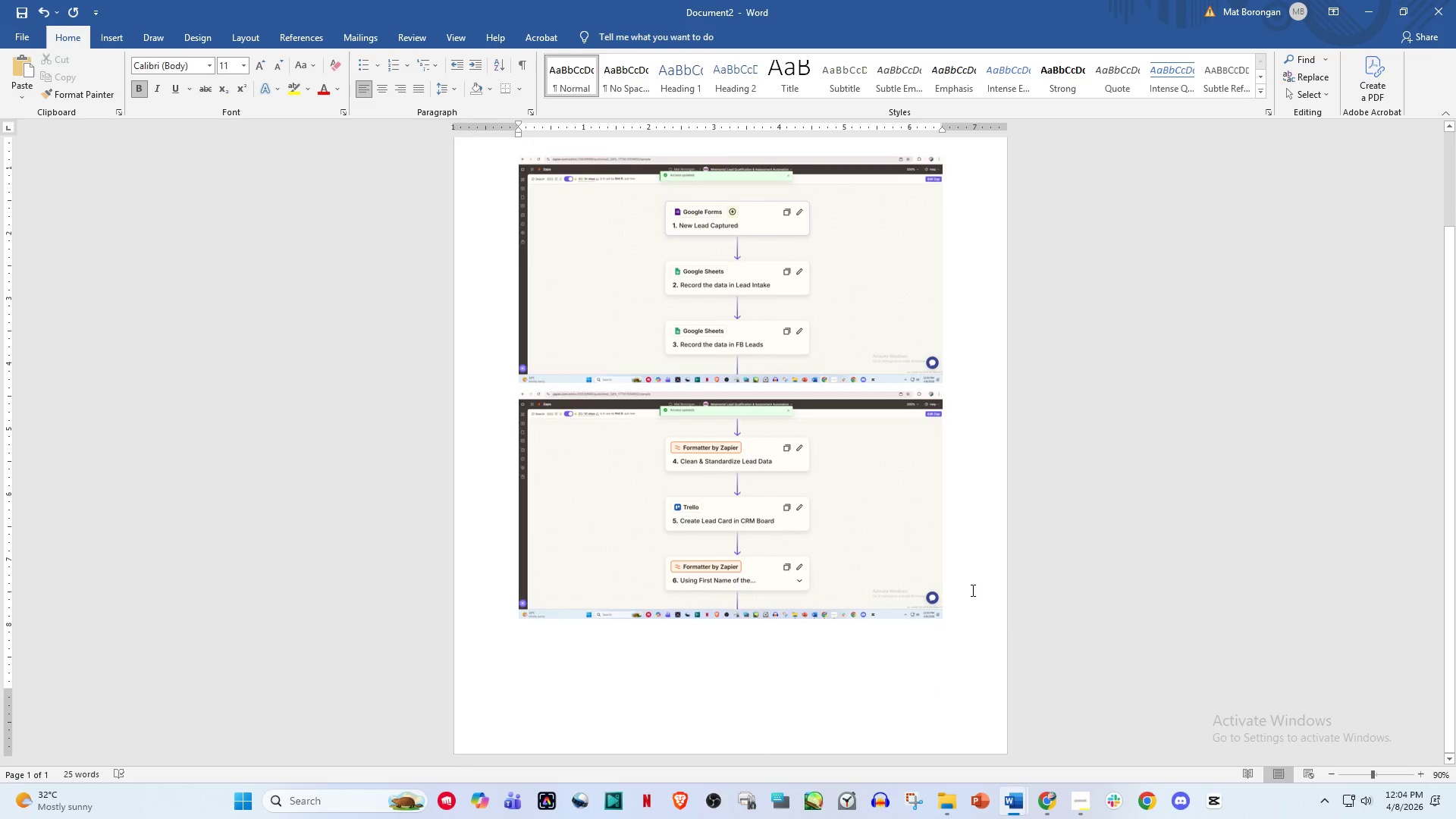 
left_click([1038, 795])
 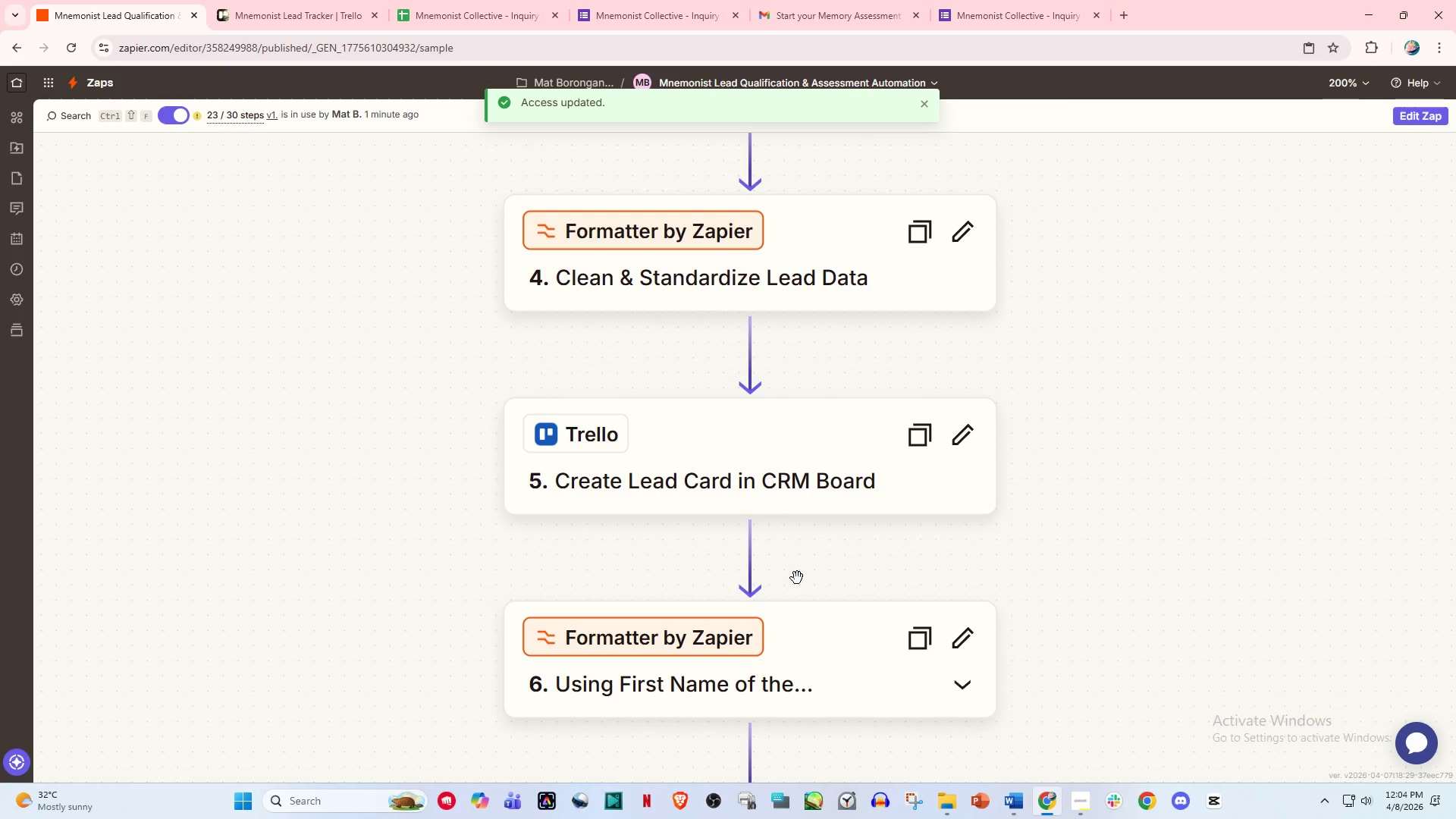 
scroll: coordinate [798, 560], scroll_direction: down, amount: 16.0
 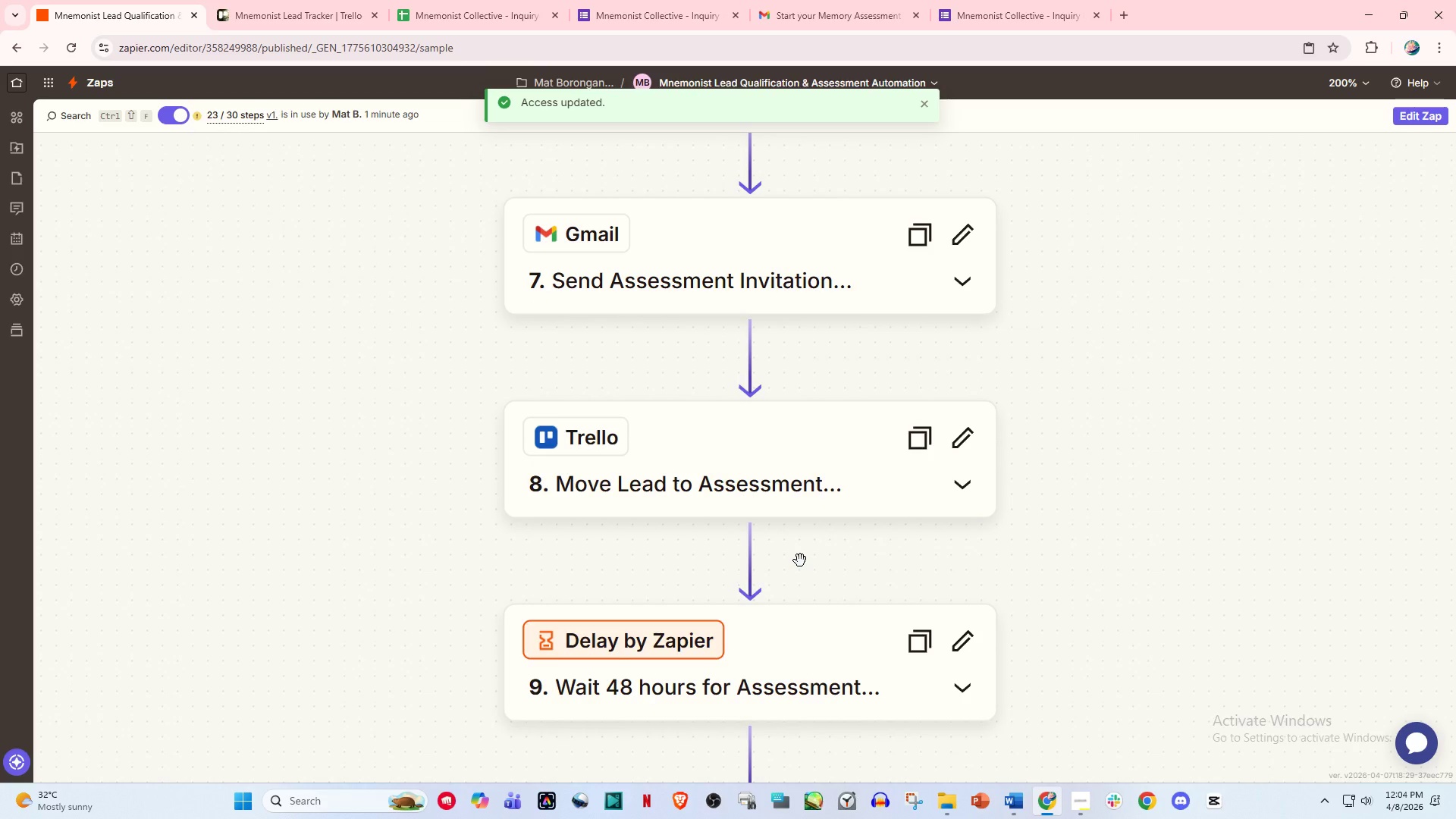 
key(PrintScreen)
 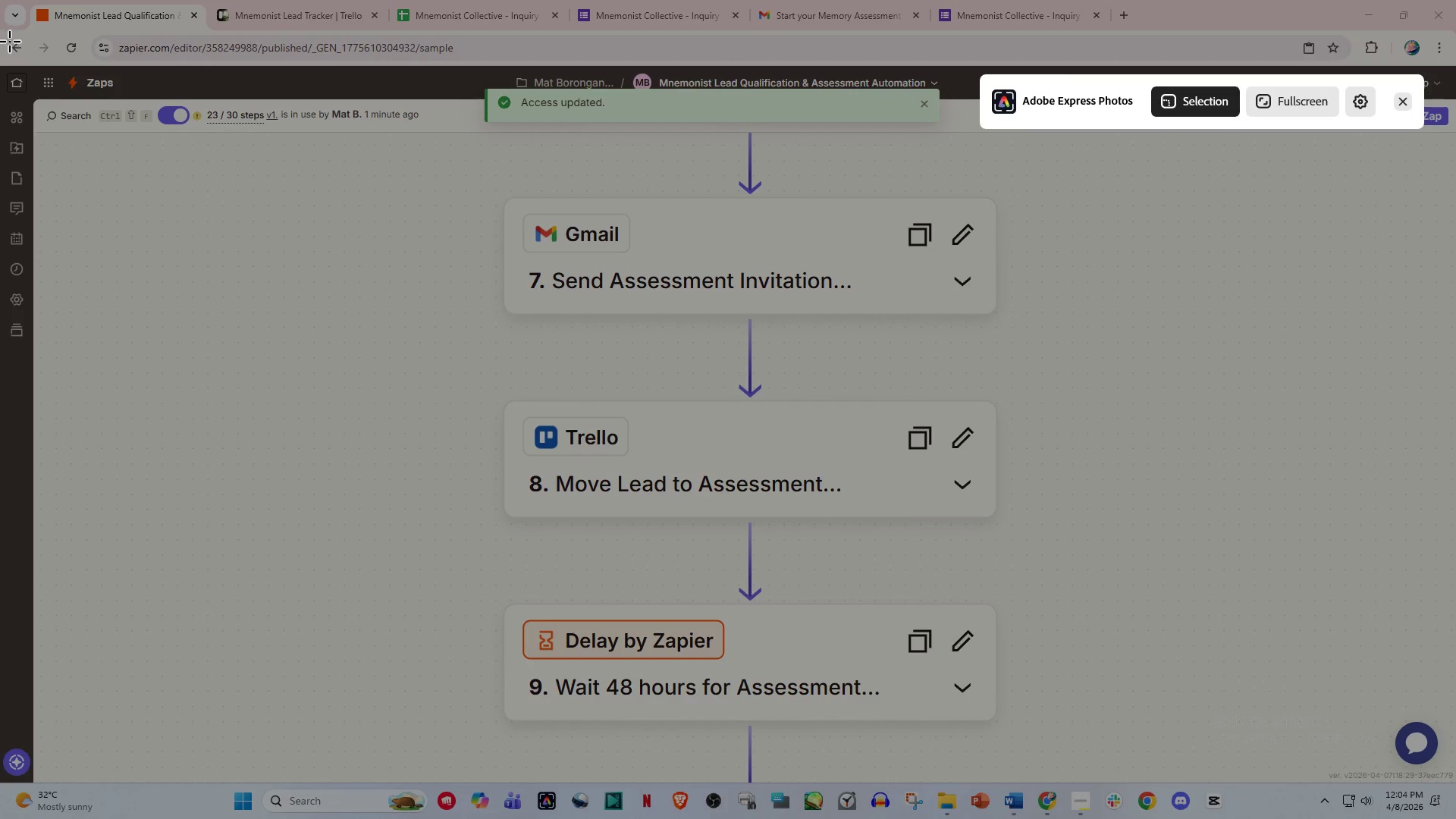 
left_click_drag(start_coordinate=[0, 36], to_coordinate=[1454, 812])
 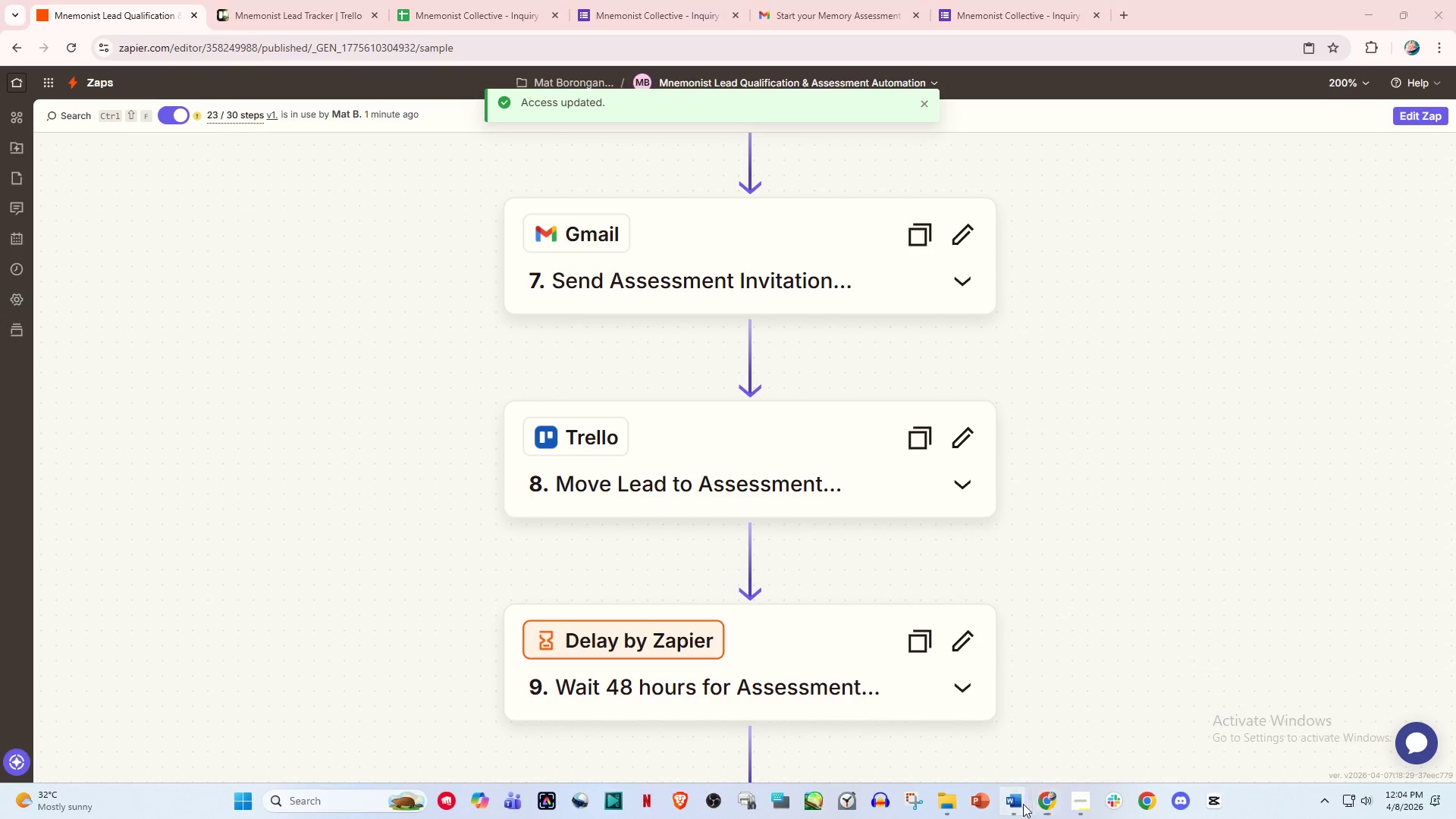 
double_click([1109, 725])
 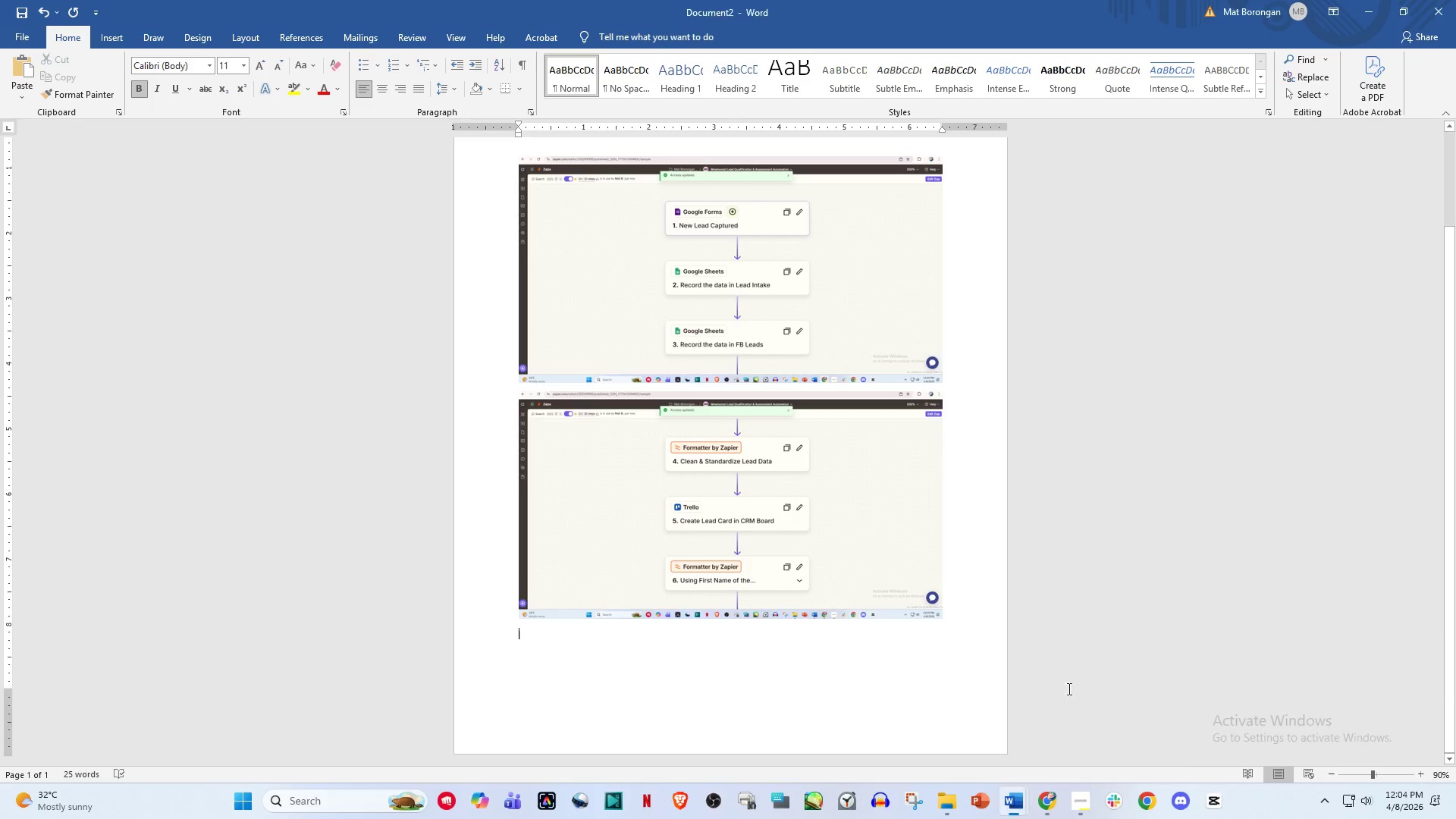 
key(Control+V)
 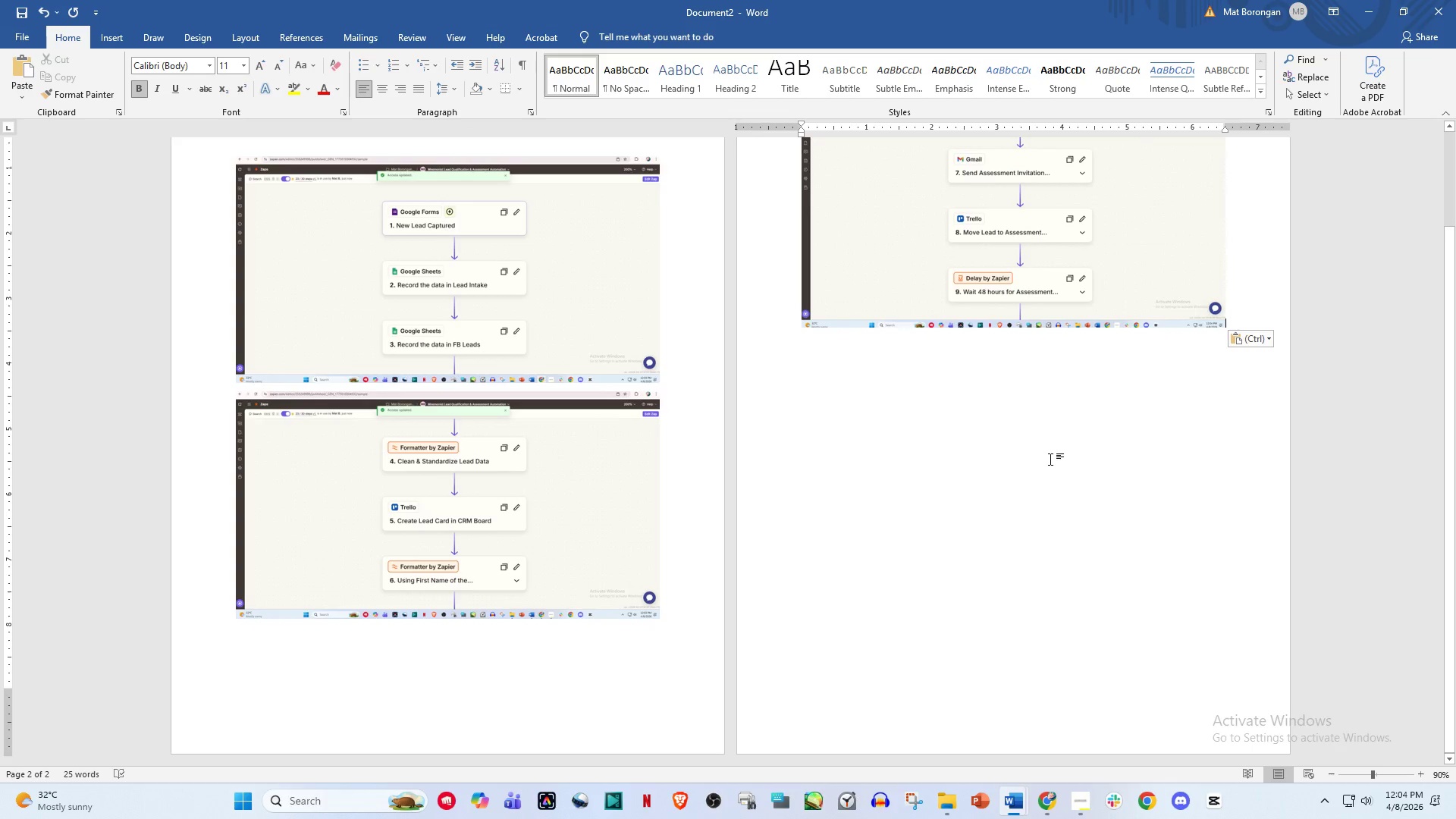 
key(Enter)
 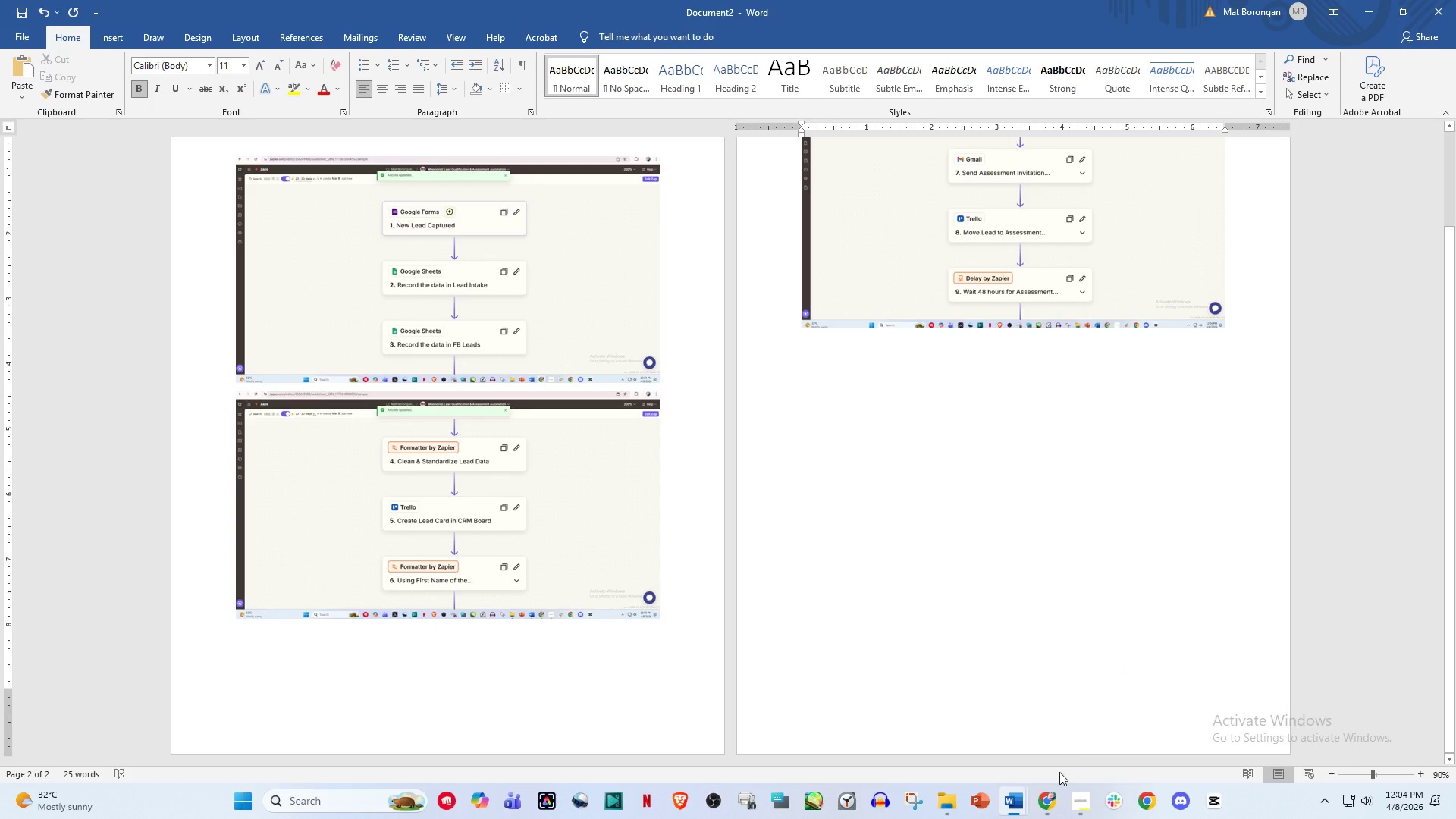 
left_click([1048, 801])
 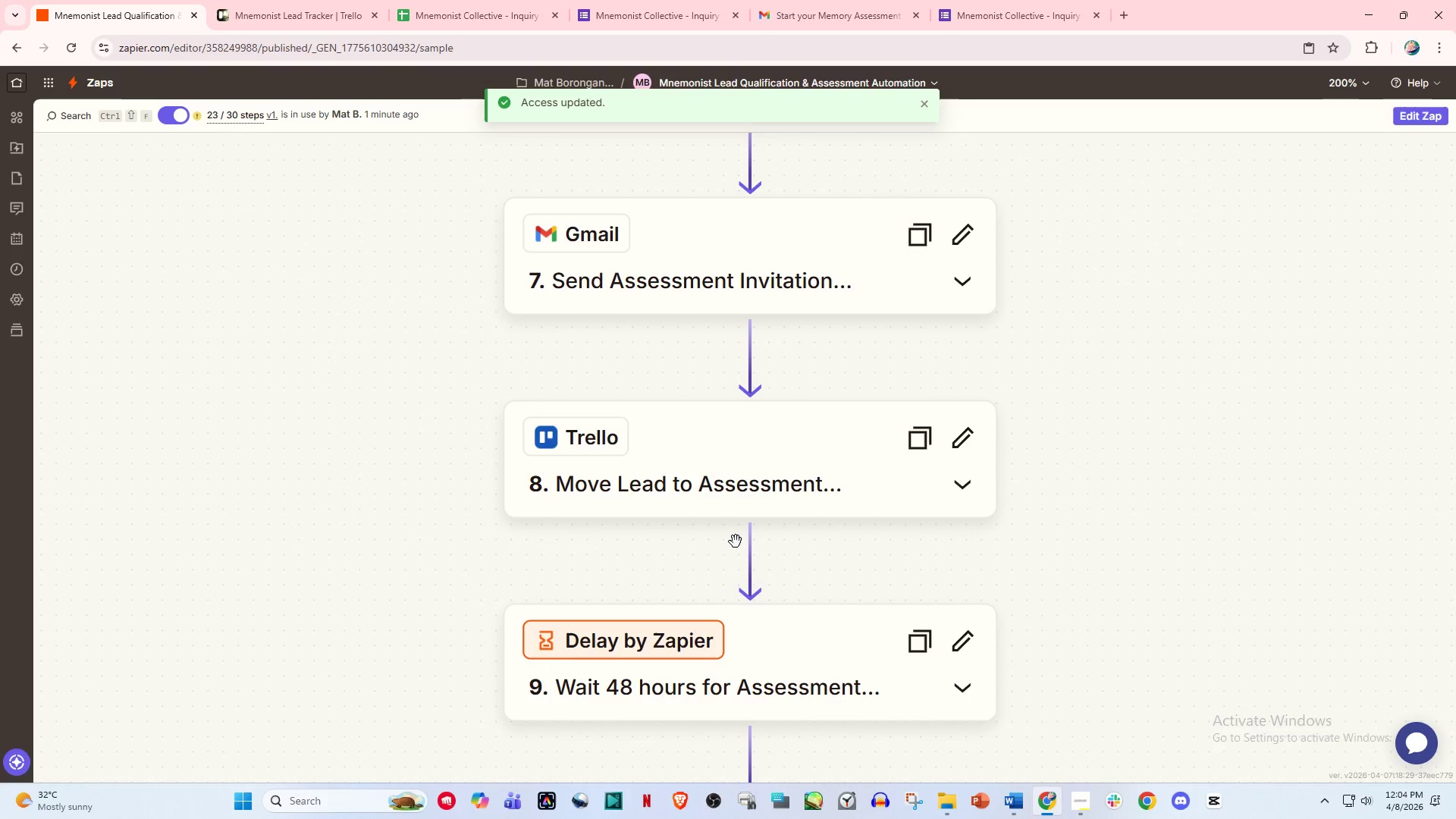 
scroll: coordinate [743, 527], scroll_direction: down, amount: 16.0
 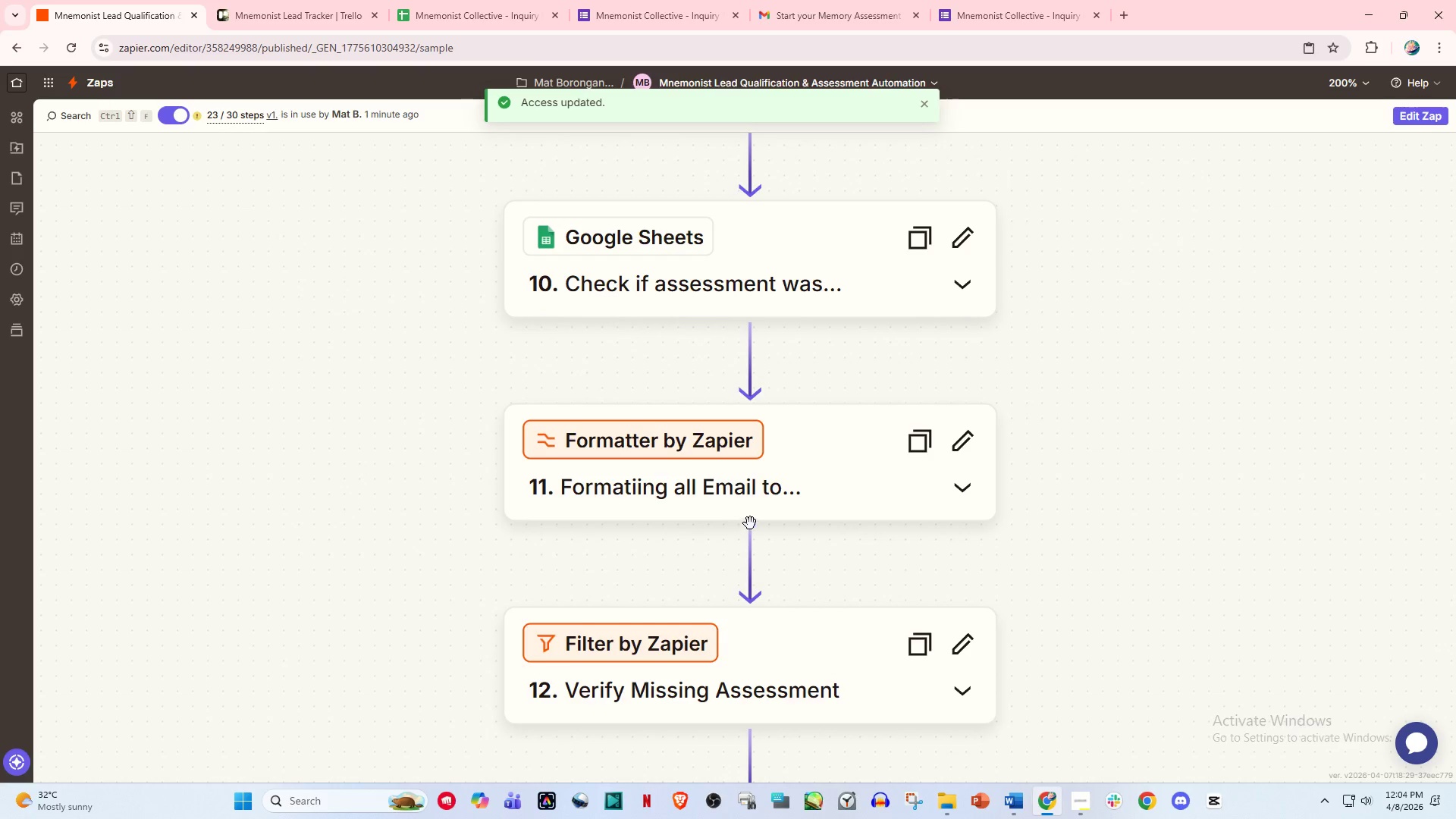 
key(PrintScreen)
 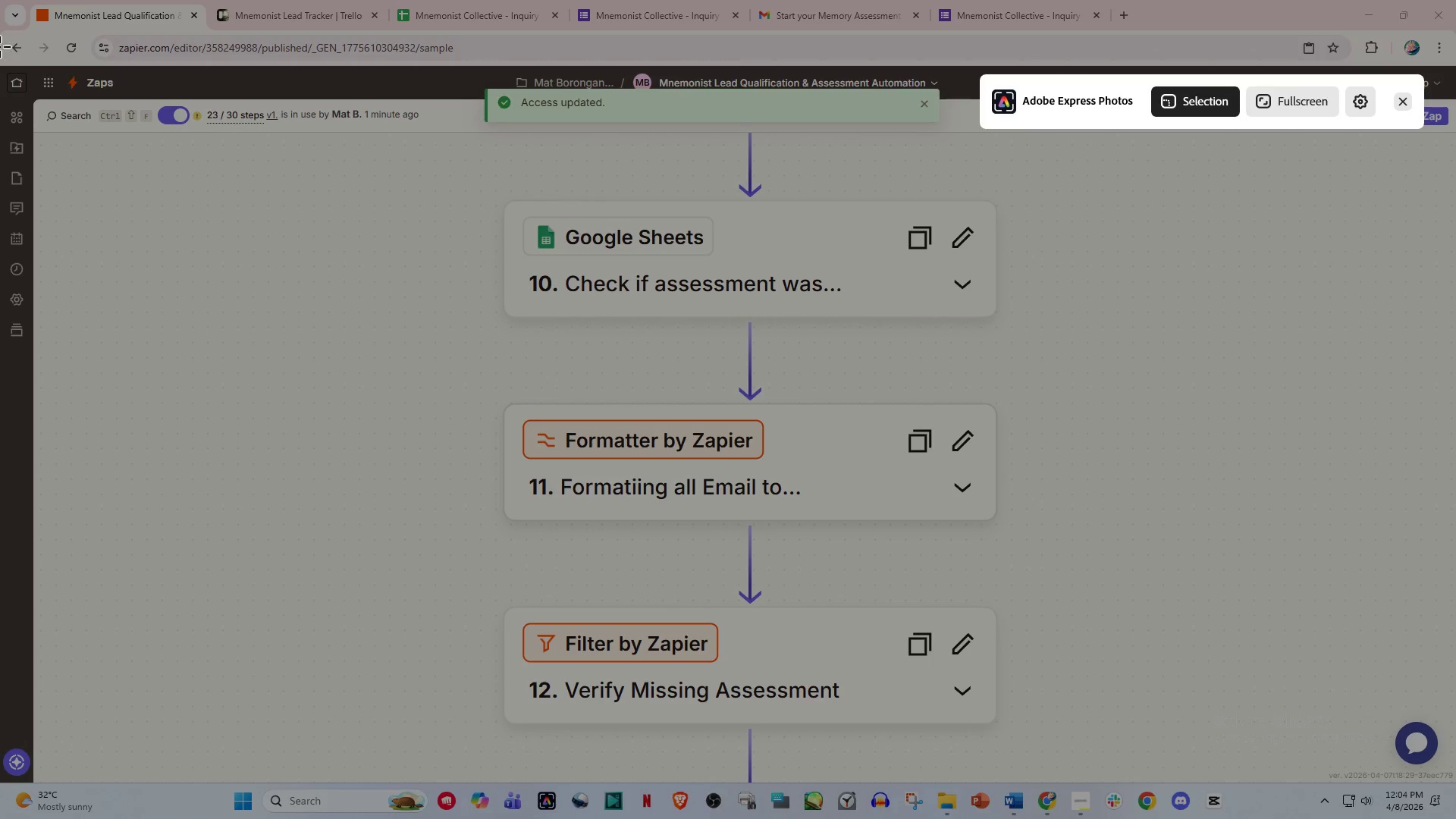 
left_click_drag(start_coordinate=[0, 38], to_coordinate=[1454, 818])
 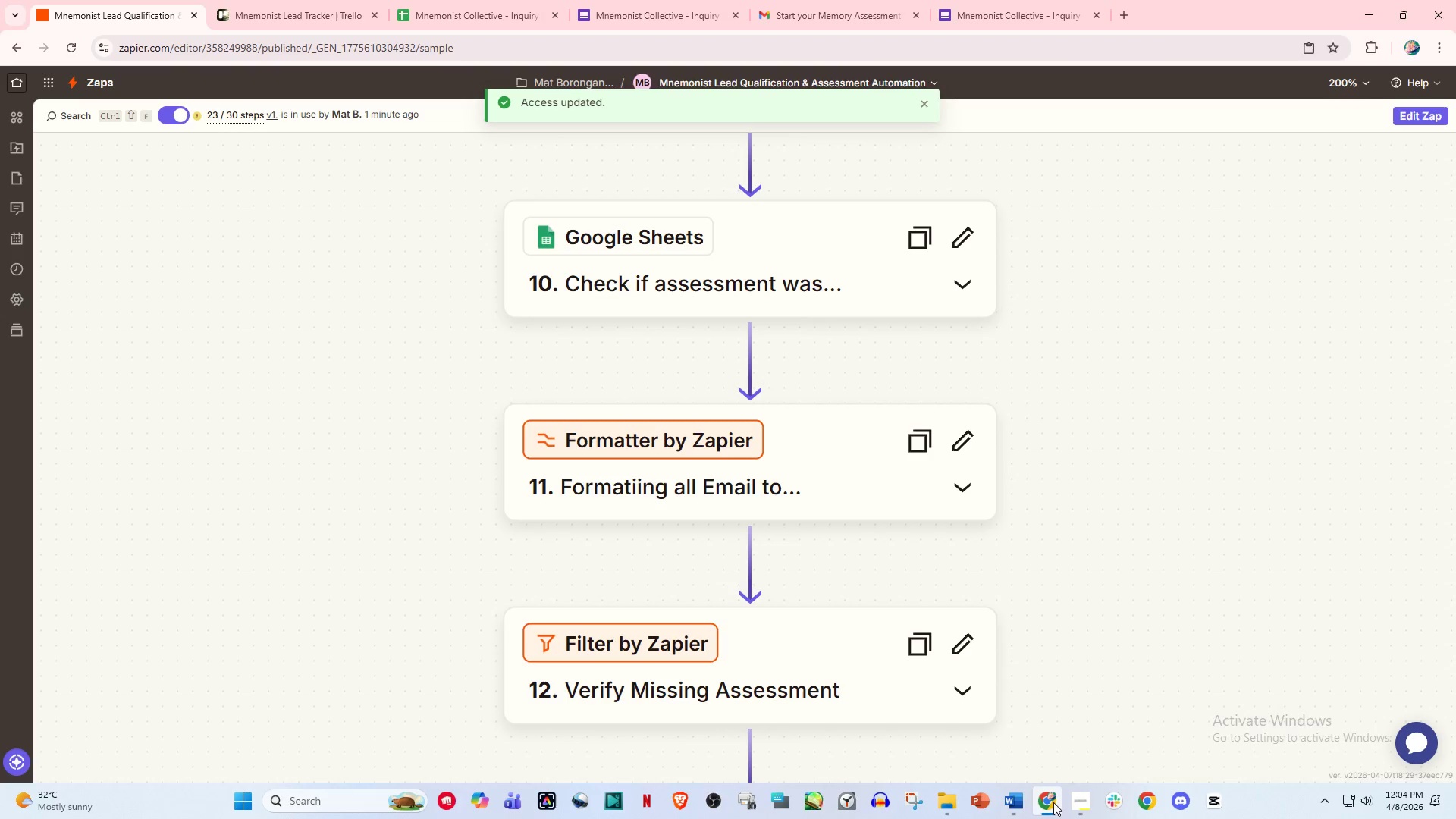 
left_click([1012, 804])
 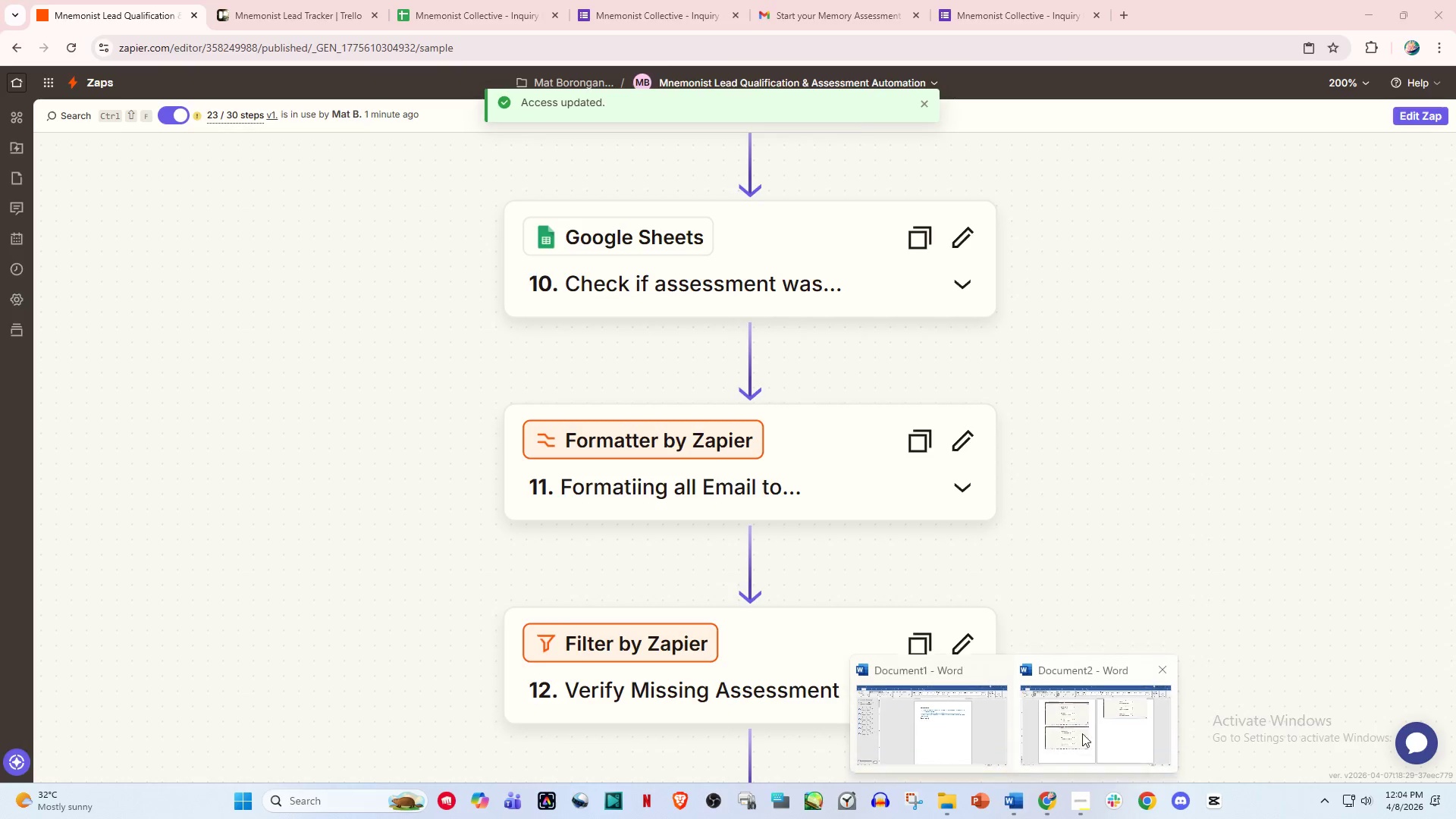 
left_click_drag(start_coordinate=[1103, 726], to_coordinate=[1107, 726])
 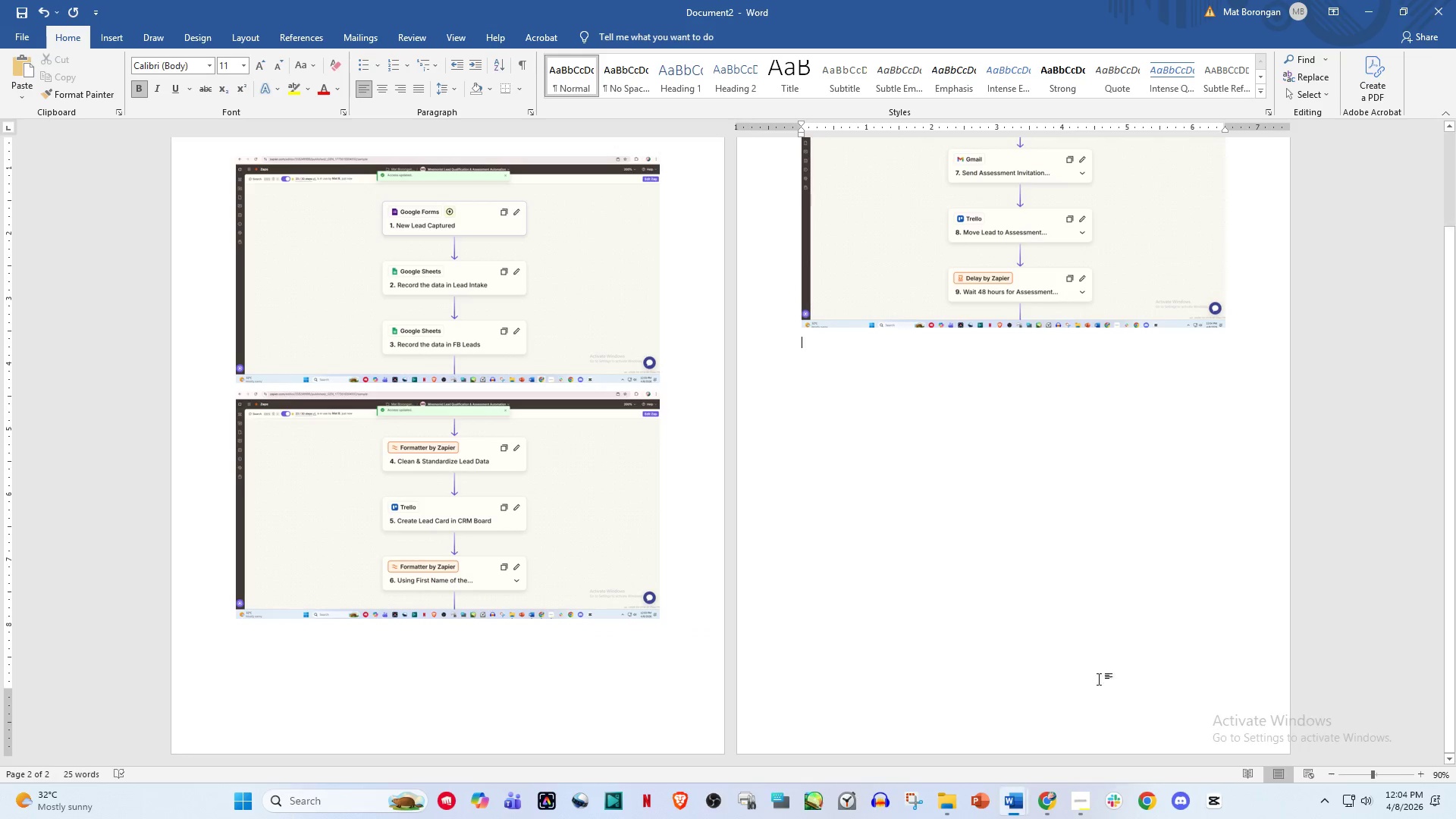 
key(Control+V)
 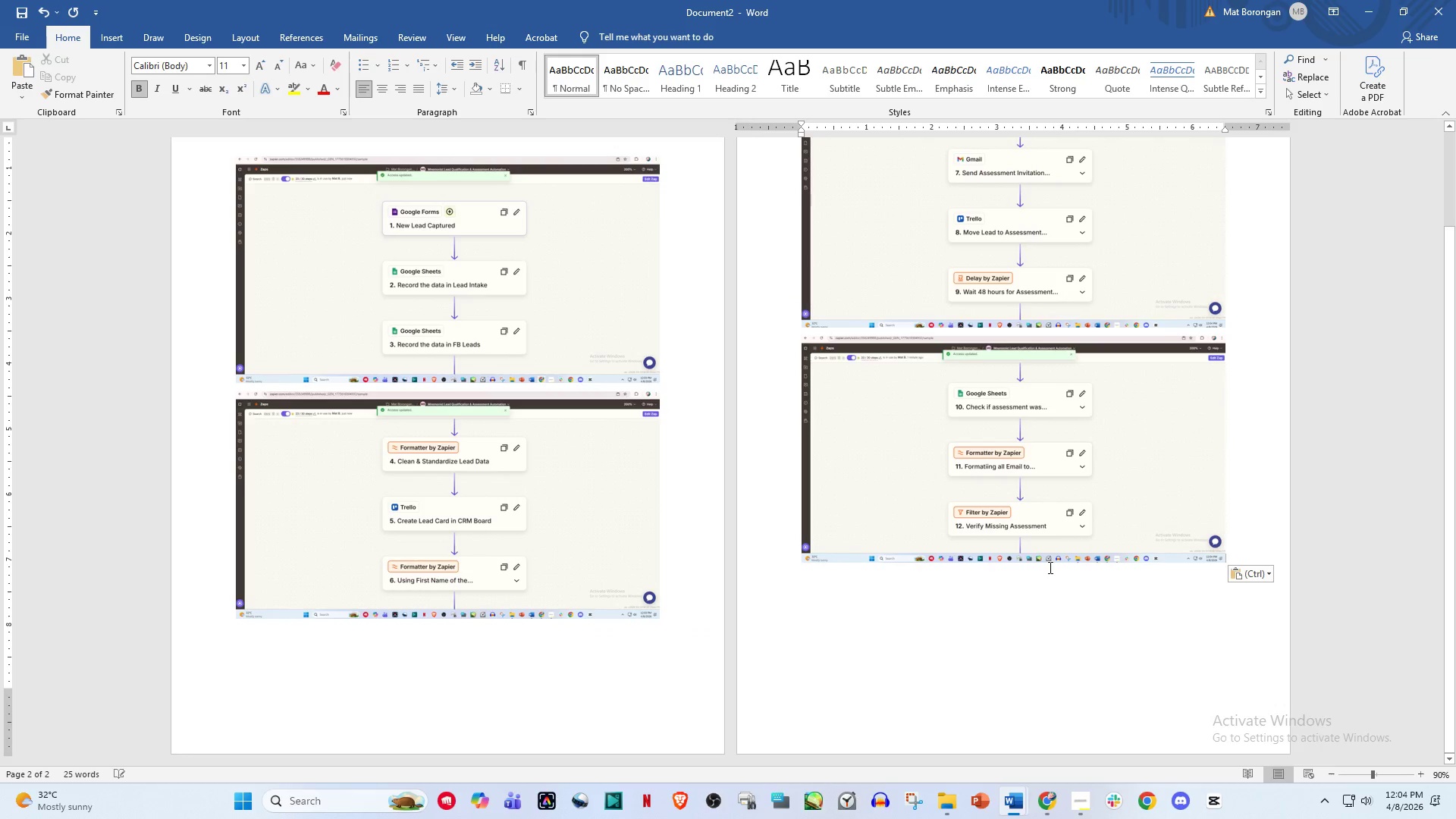 
key(Enter)
 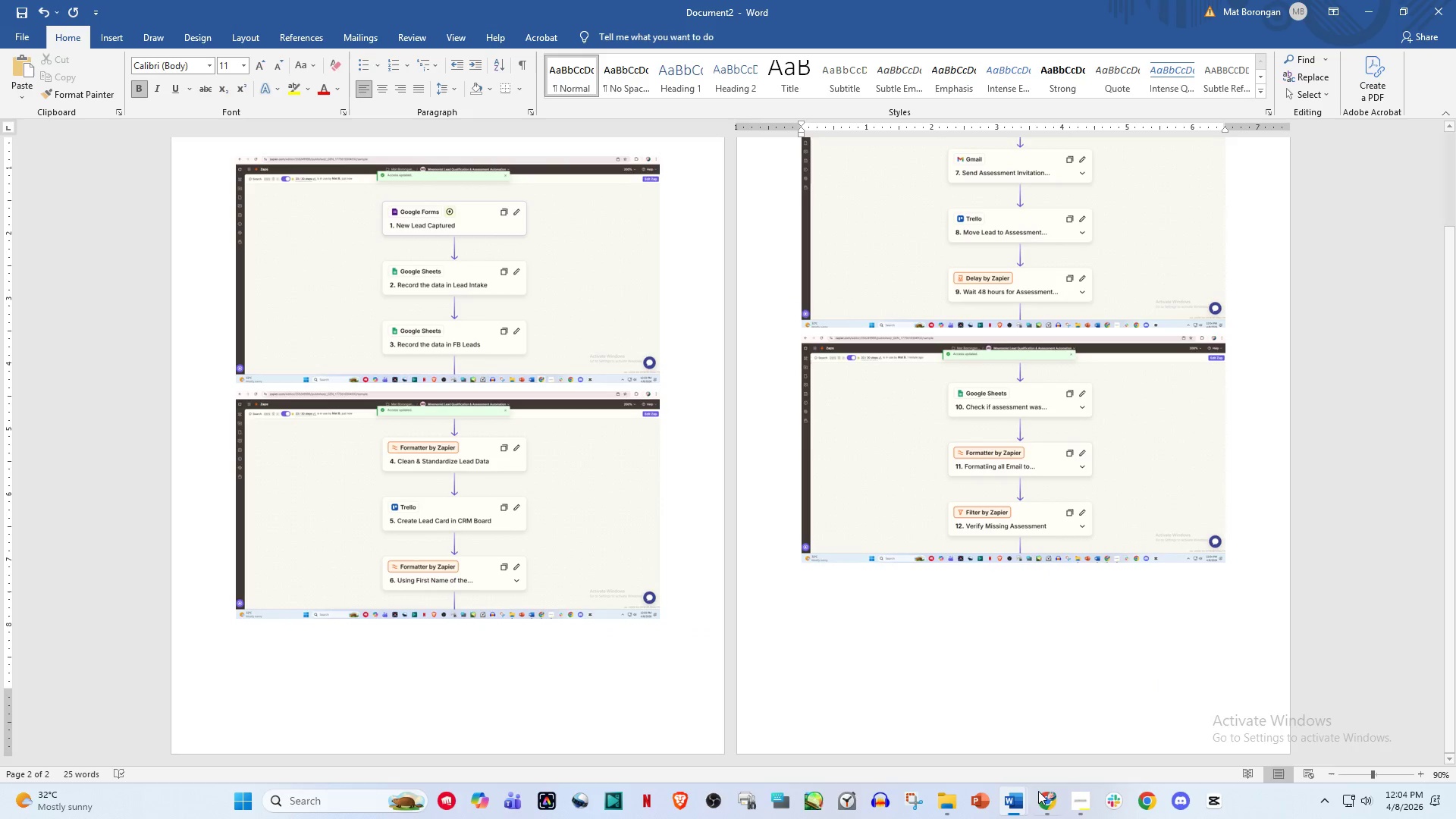 
left_click([1047, 806])
 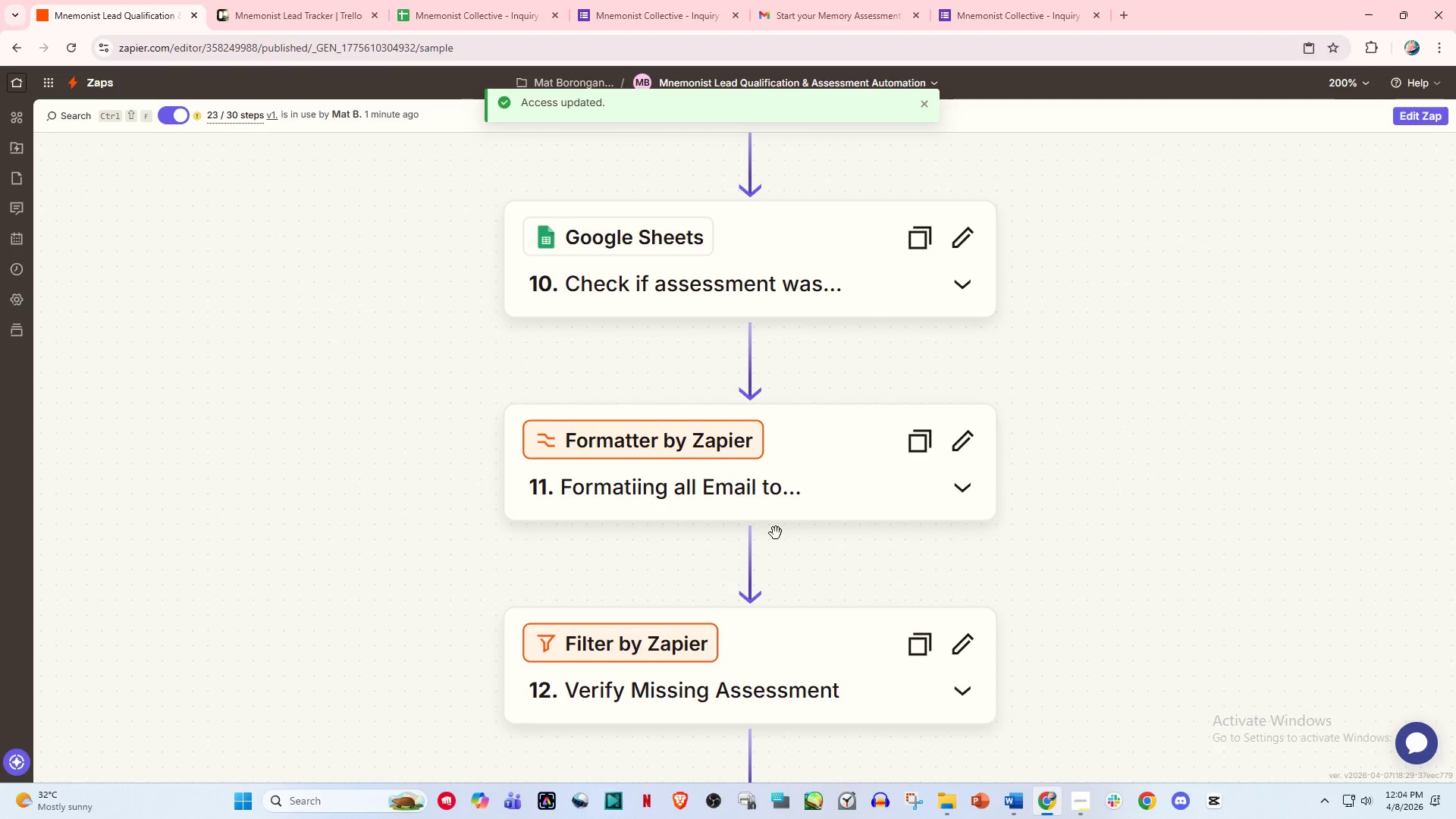 
scroll: coordinate [779, 517], scroll_direction: down, amount: 12.0
 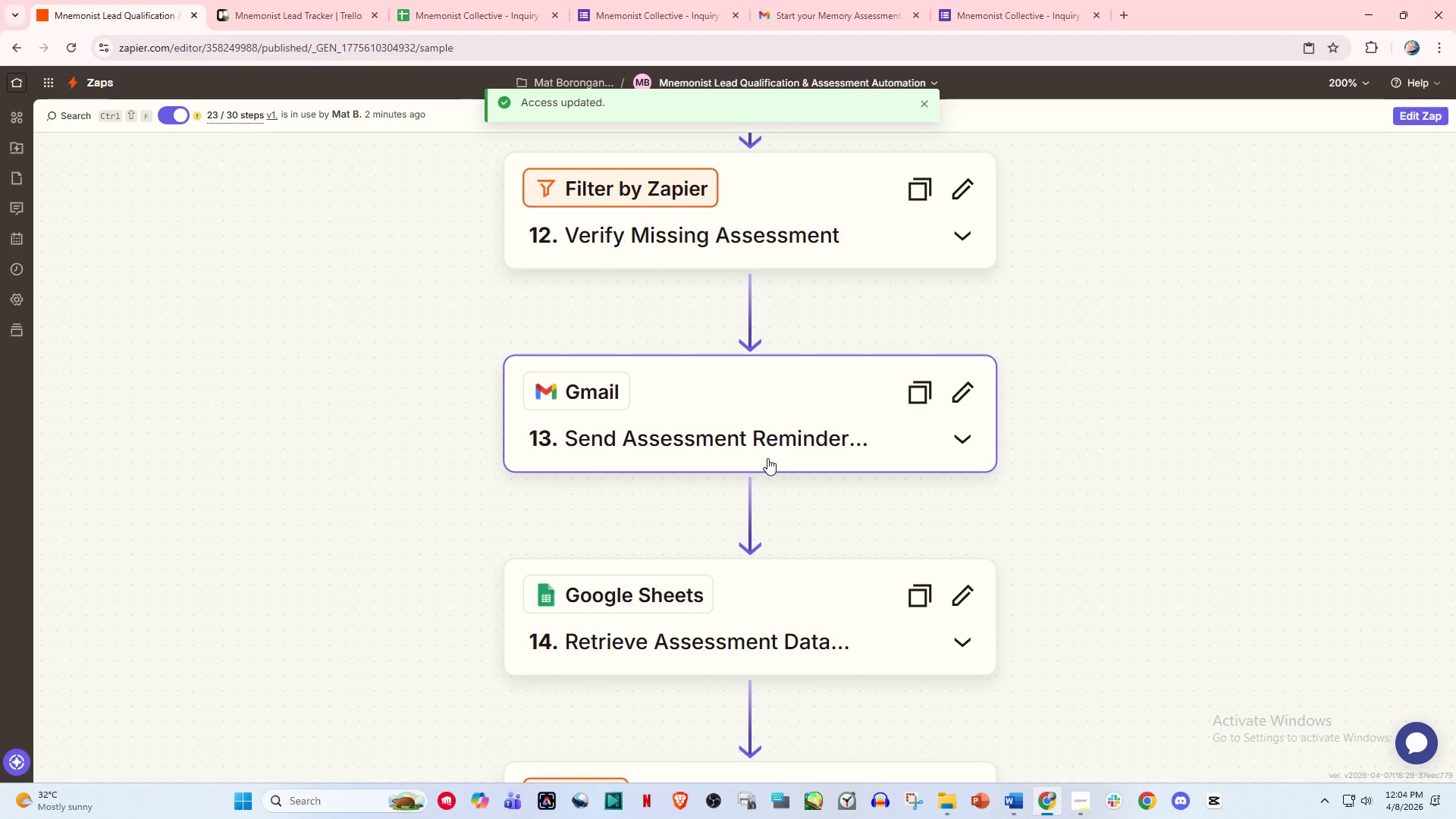 
key(PrintScreen)
 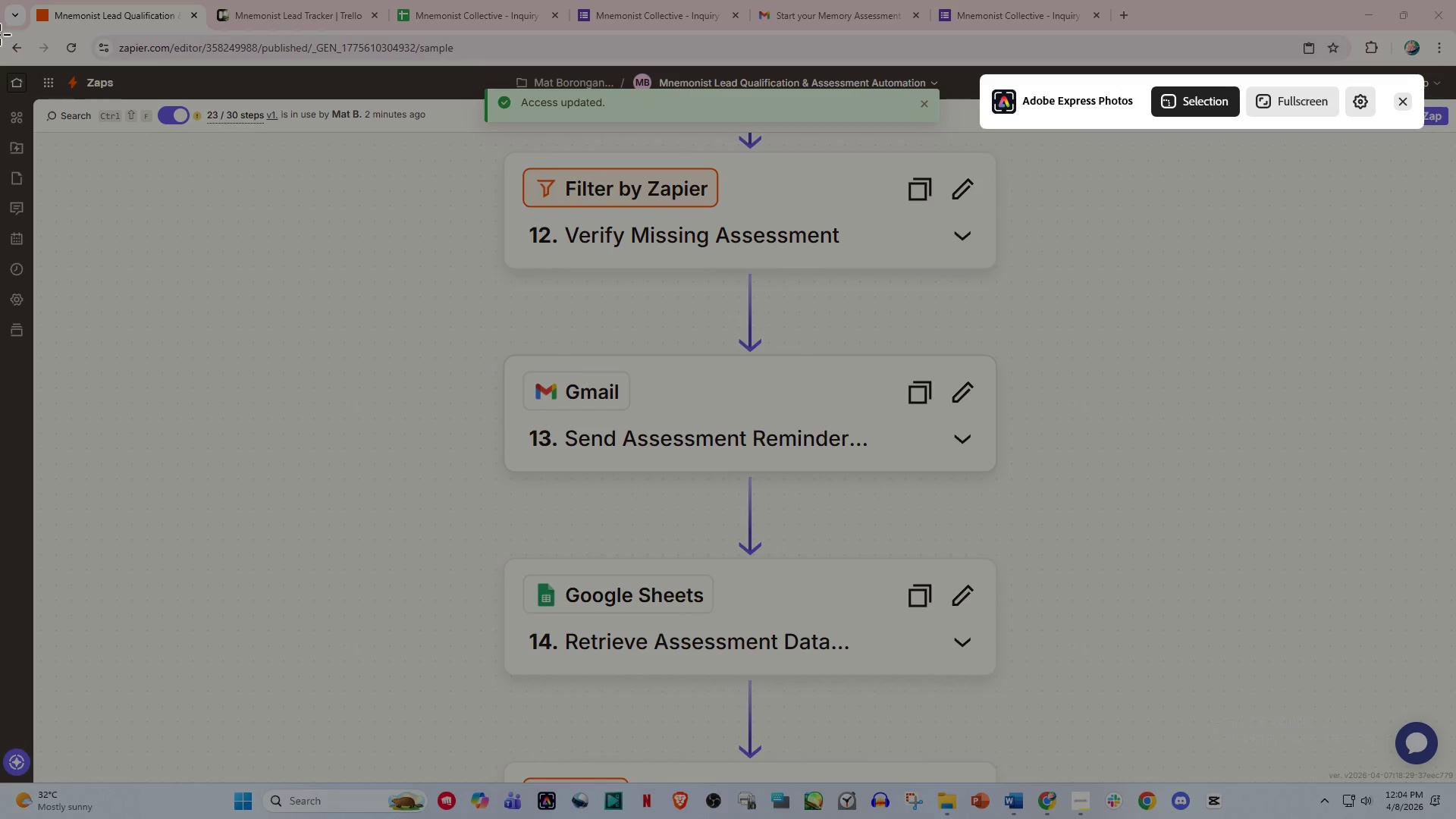 
left_click_drag(start_coordinate=[0, 33], to_coordinate=[1454, 818])
 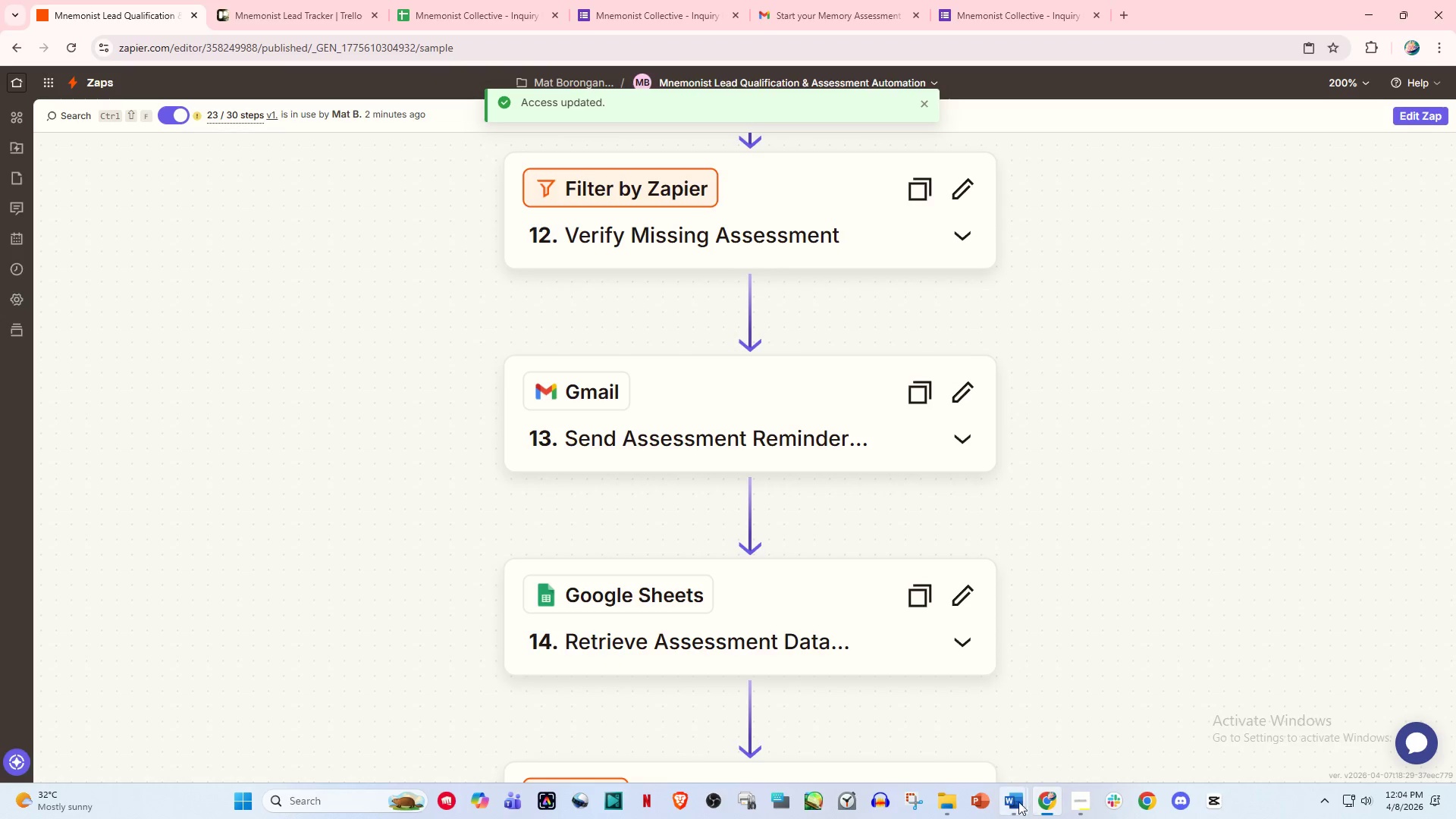 
double_click([1075, 742])
 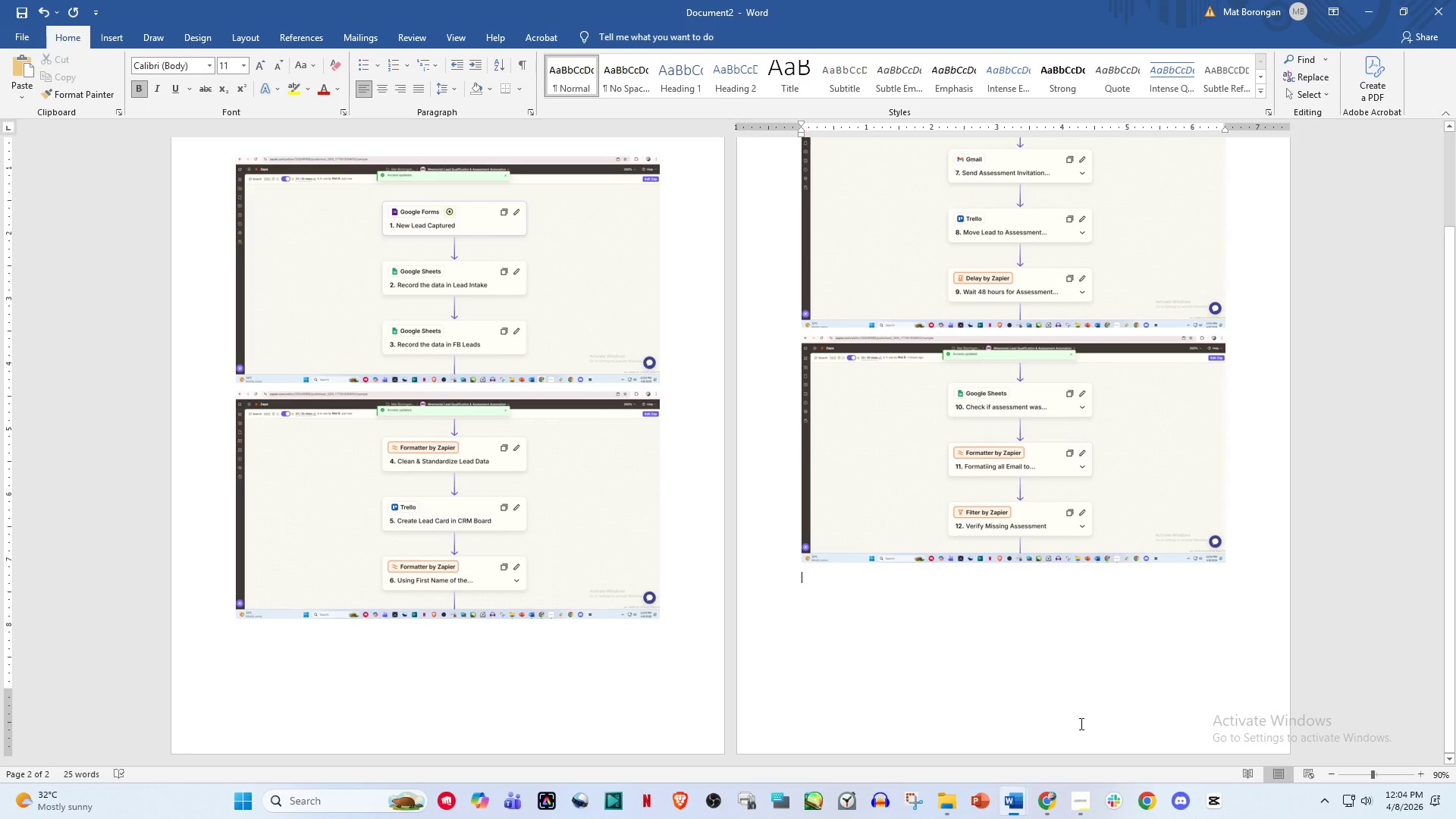 
key(Control+V)
 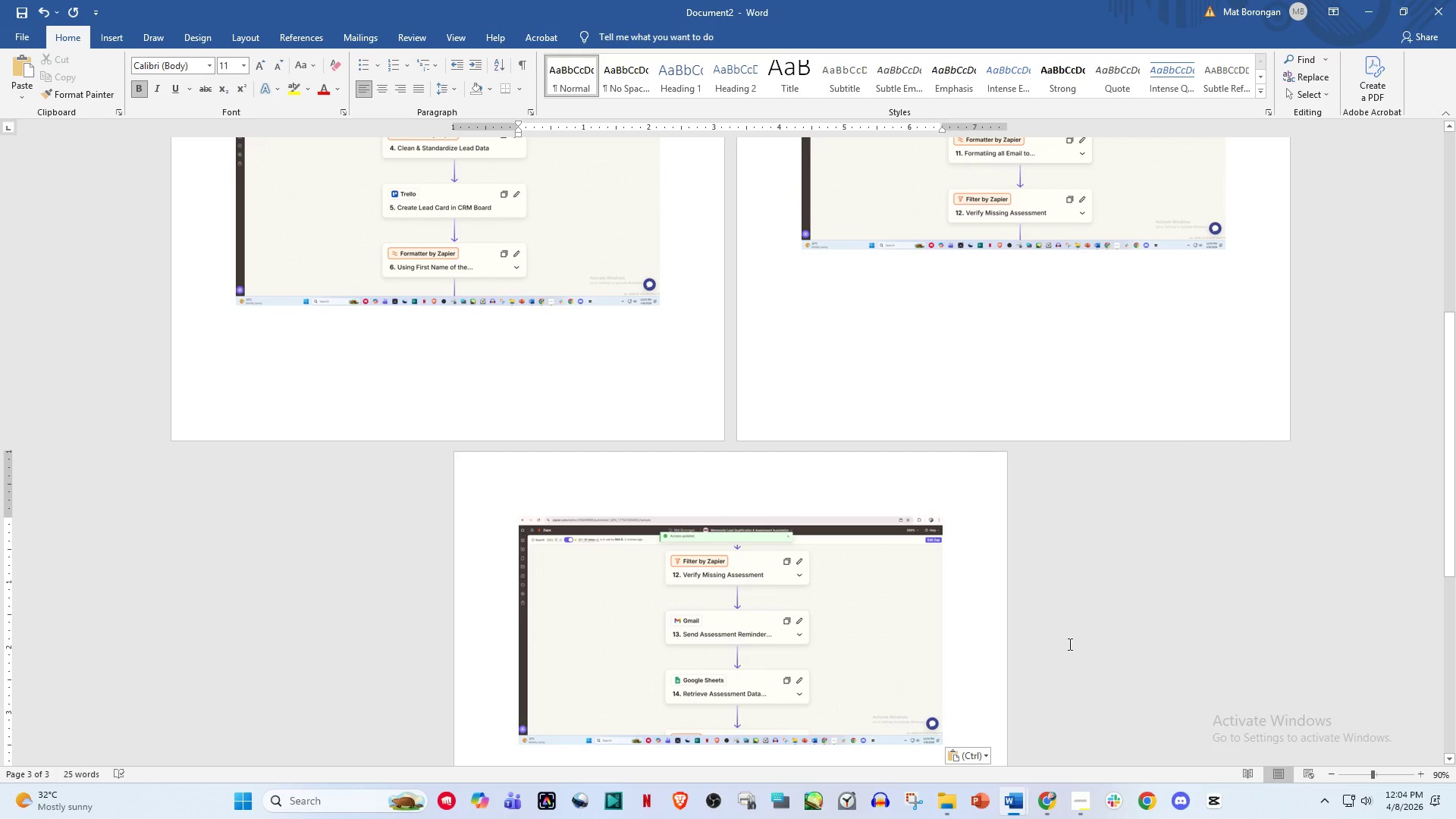 
key(Enter)
 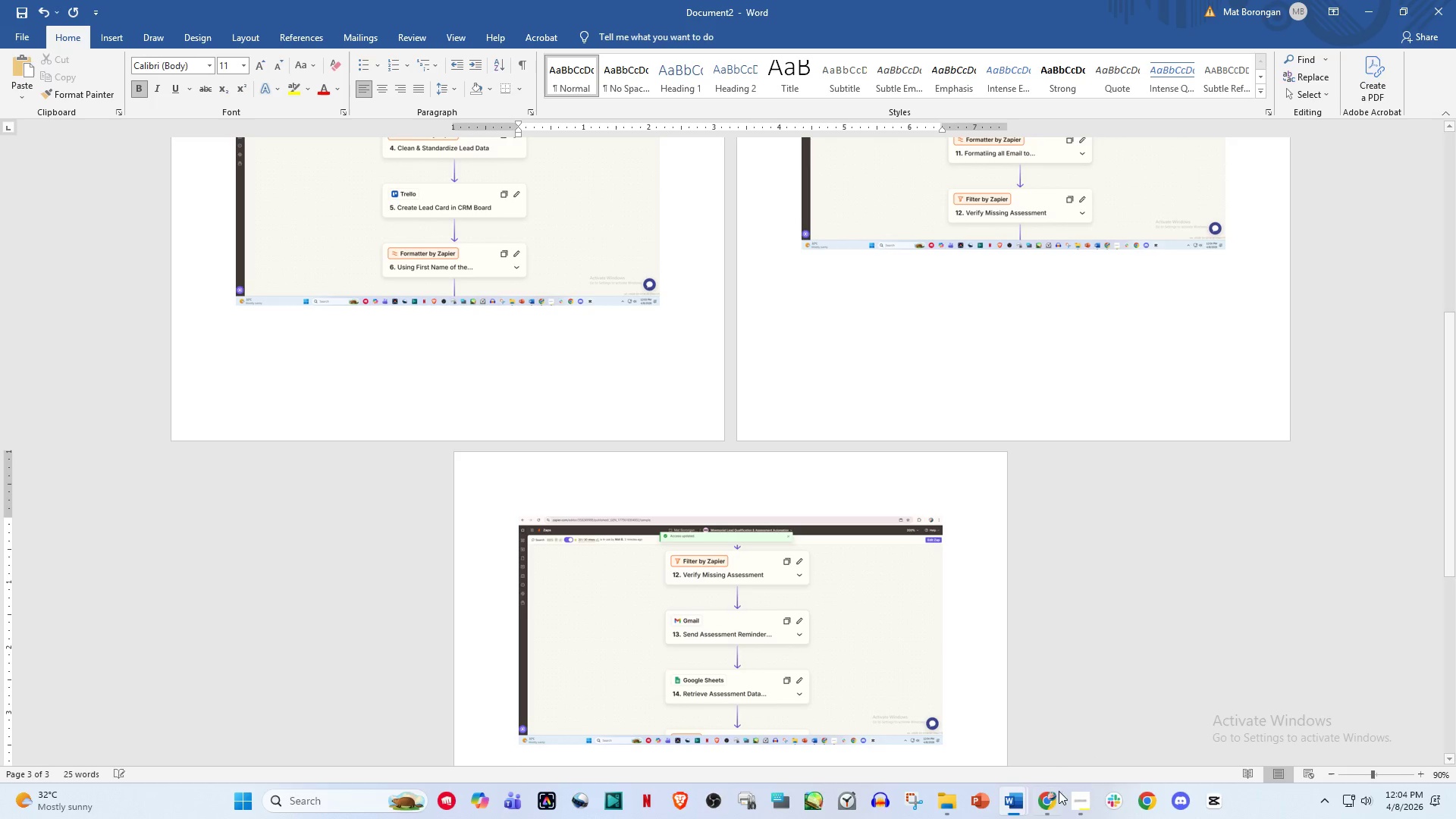 
left_click([1043, 802])
 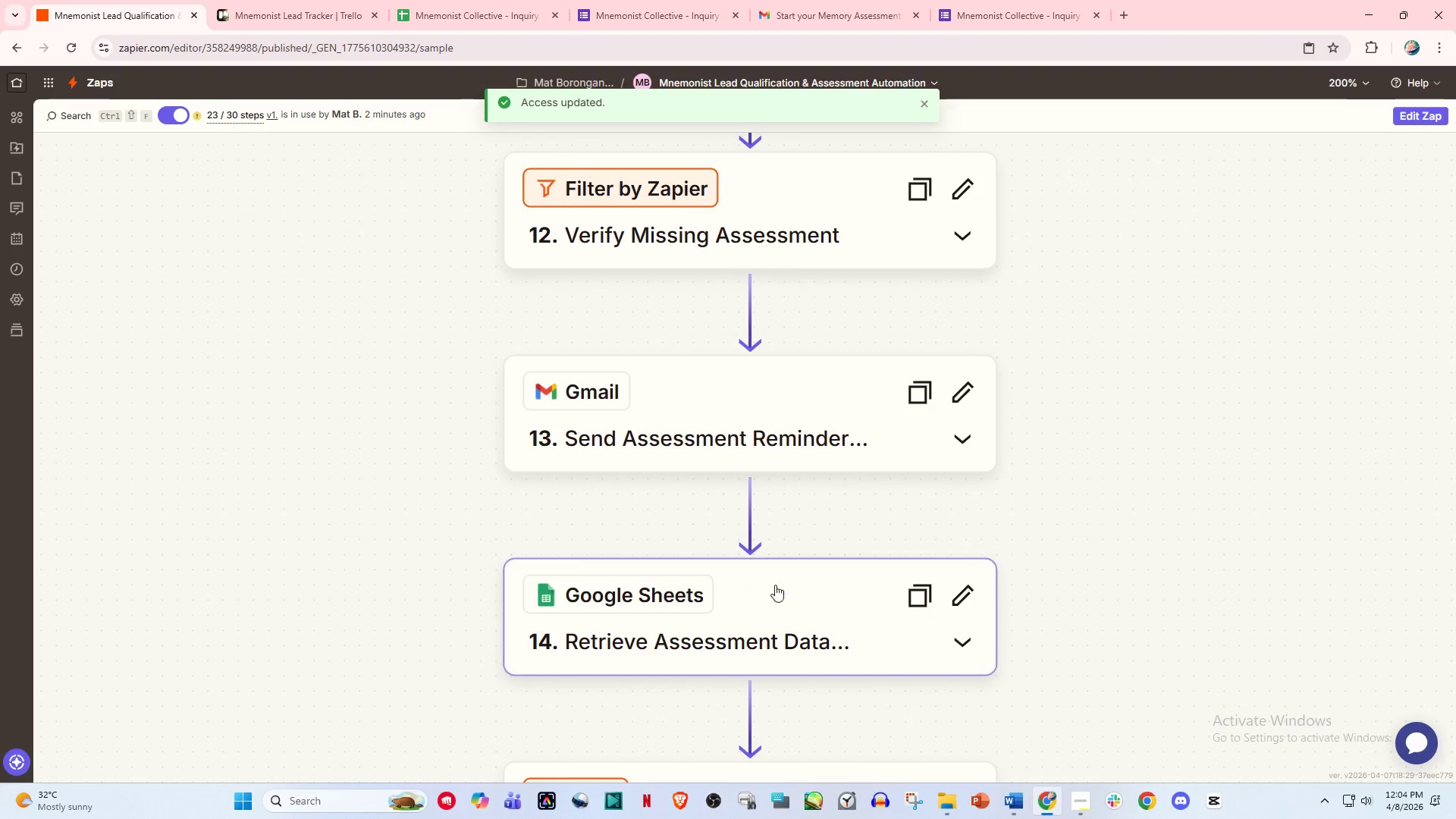 
scroll: coordinate [785, 574], scroll_direction: down, amount: 15.0
 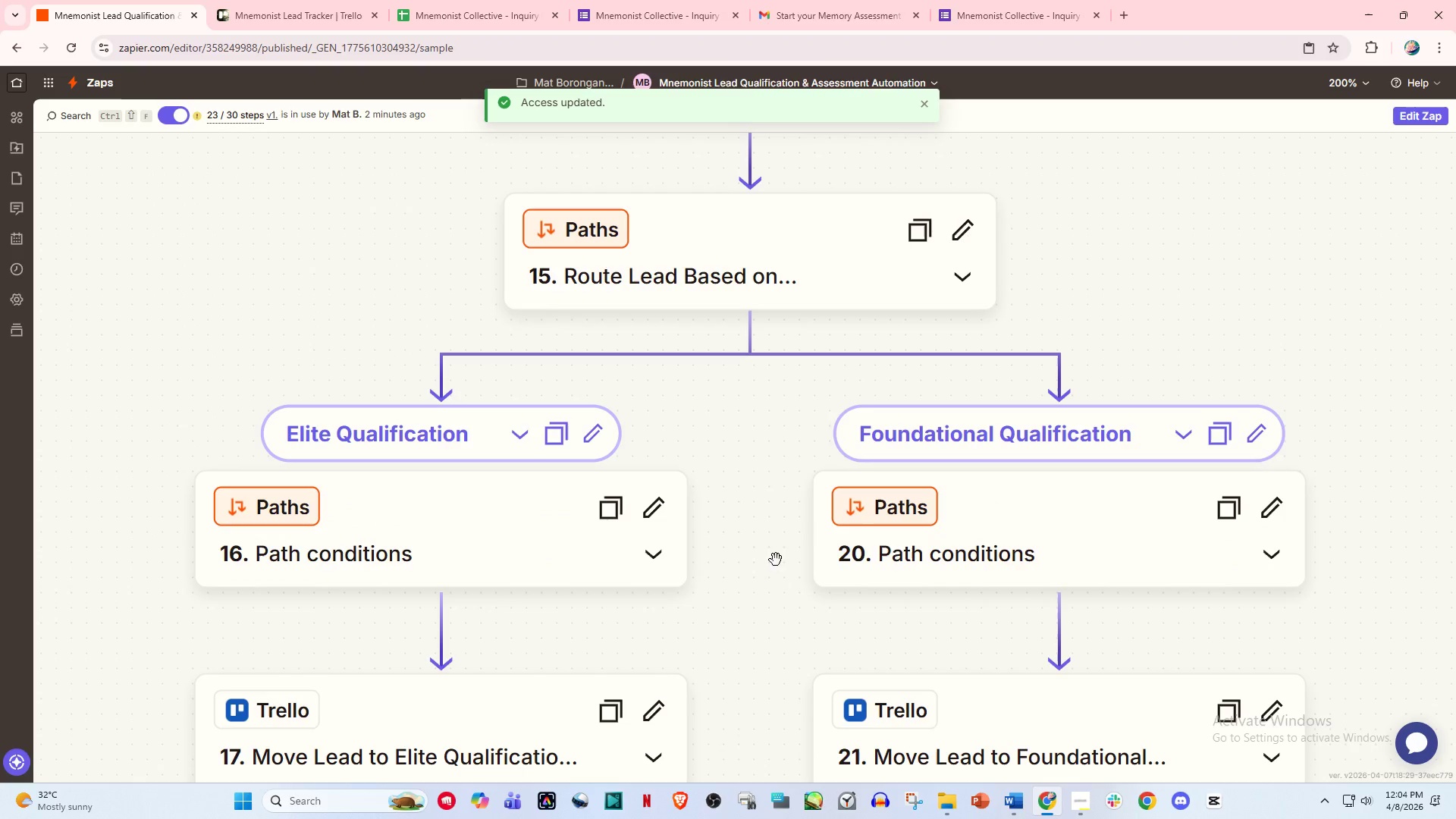 
hold_key(key=ControlLeft, duration=0.62)
scroll: coordinate [780, 557], scroll_direction: down, amount: 4.0
 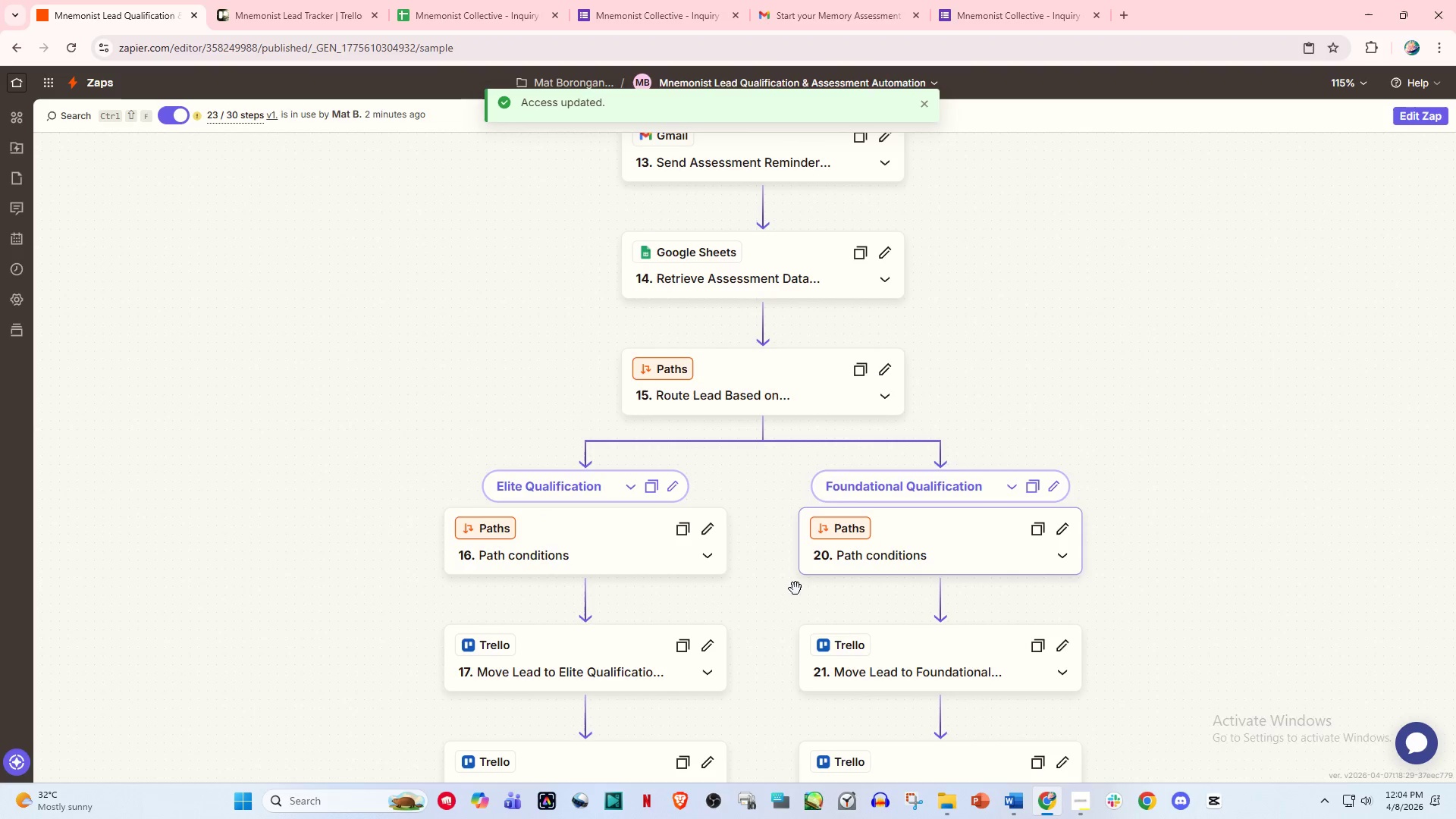 
left_click_drag(start_coordinate=[793, 588], to_coordinate=[734, 390])
 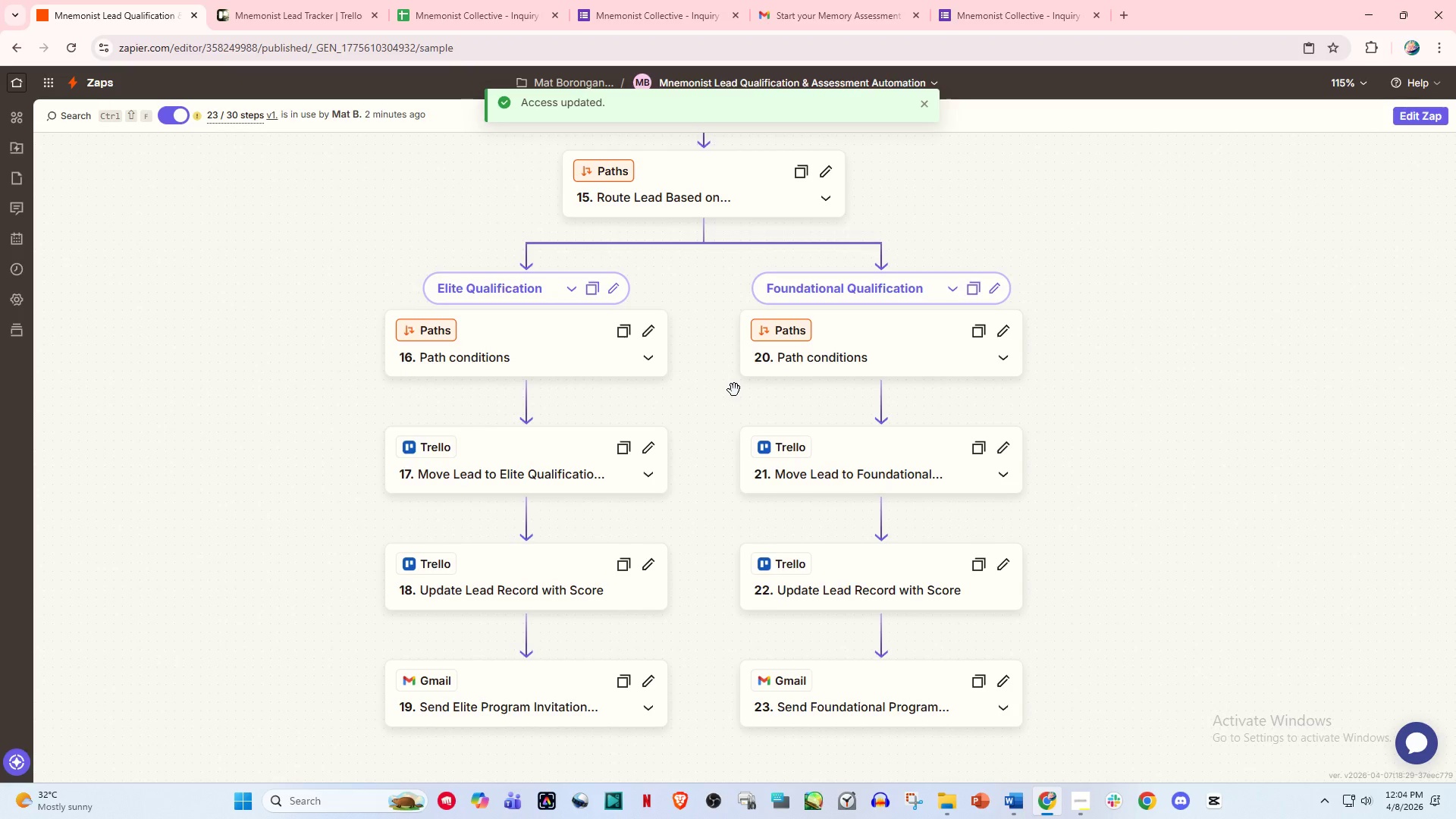 
key(PrintScreen)
 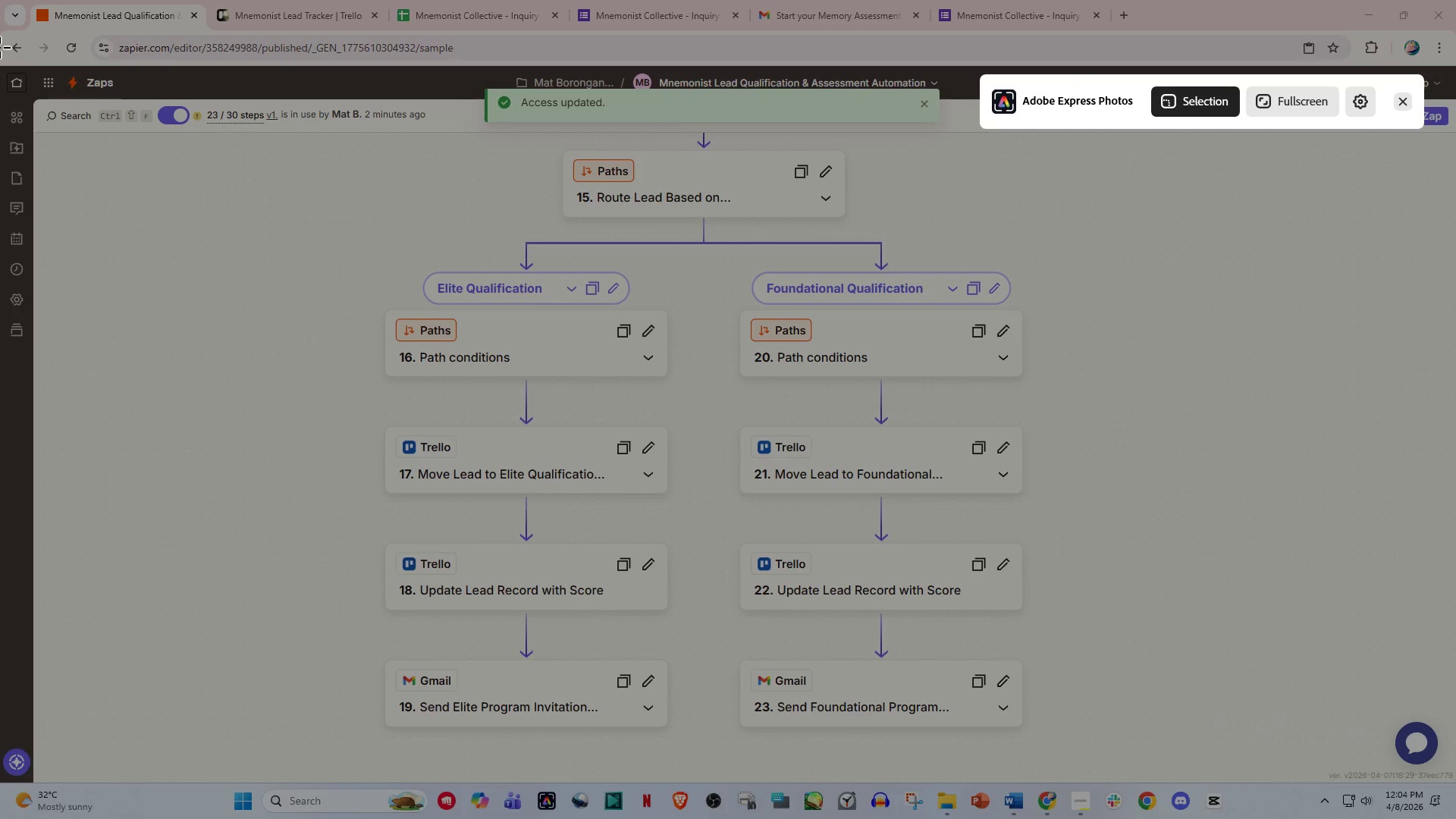 
left_click_drag(start_coordinate=[0, 35], to_coordinate=[1452, 818])
 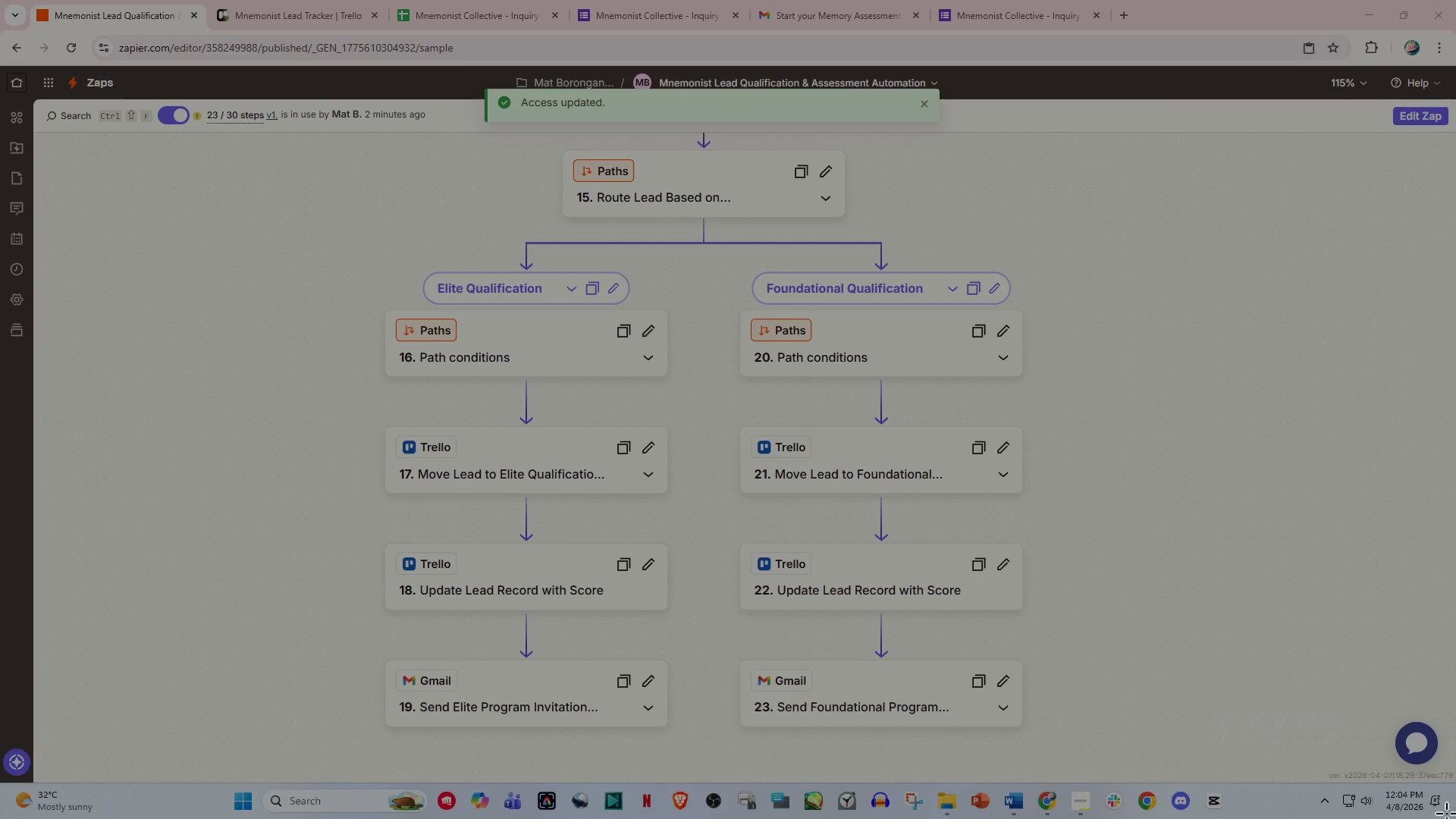 
hold_key(key=ControlLeft, duration=0.5)
 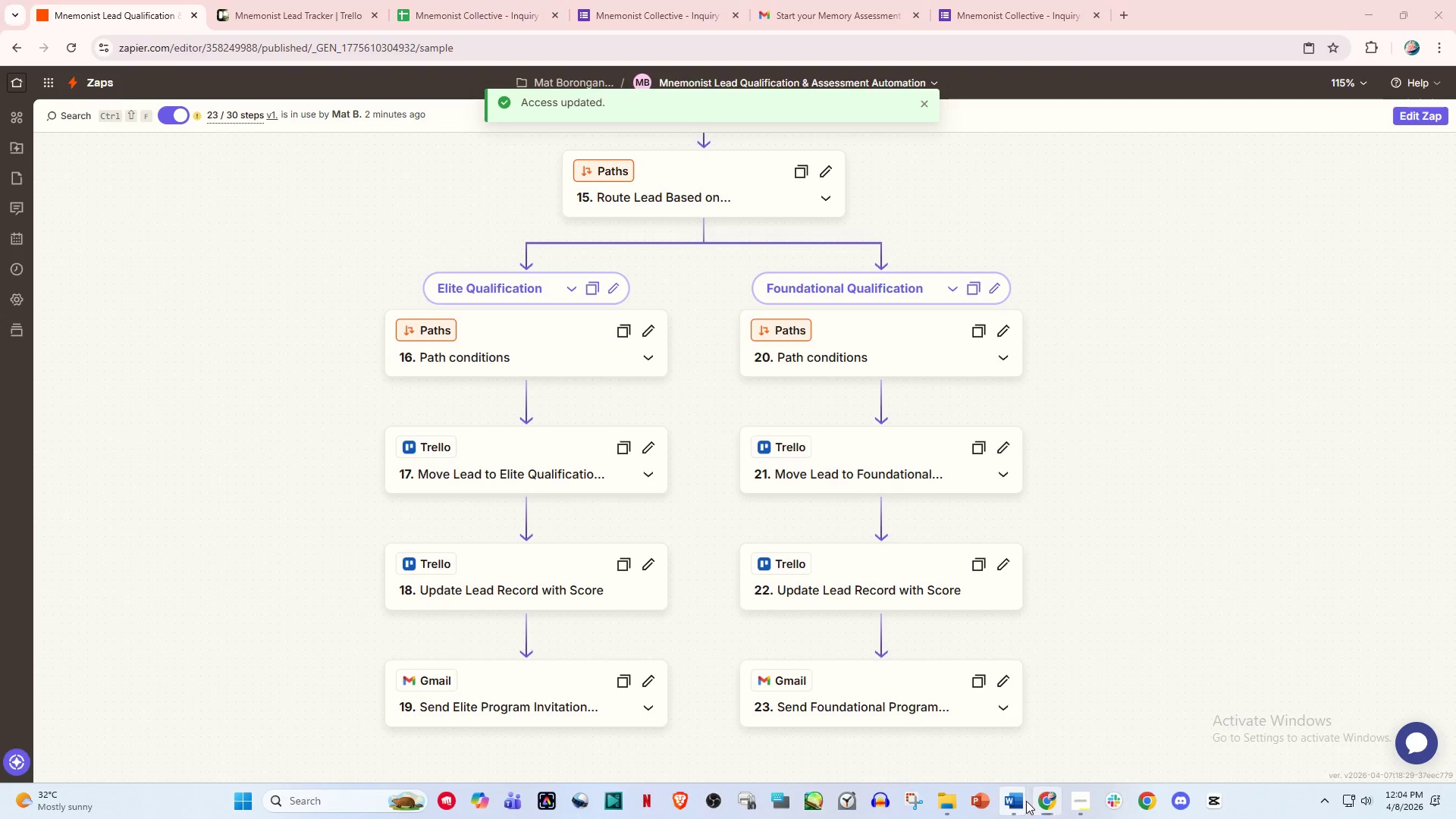 
double_click([1097, 732])
 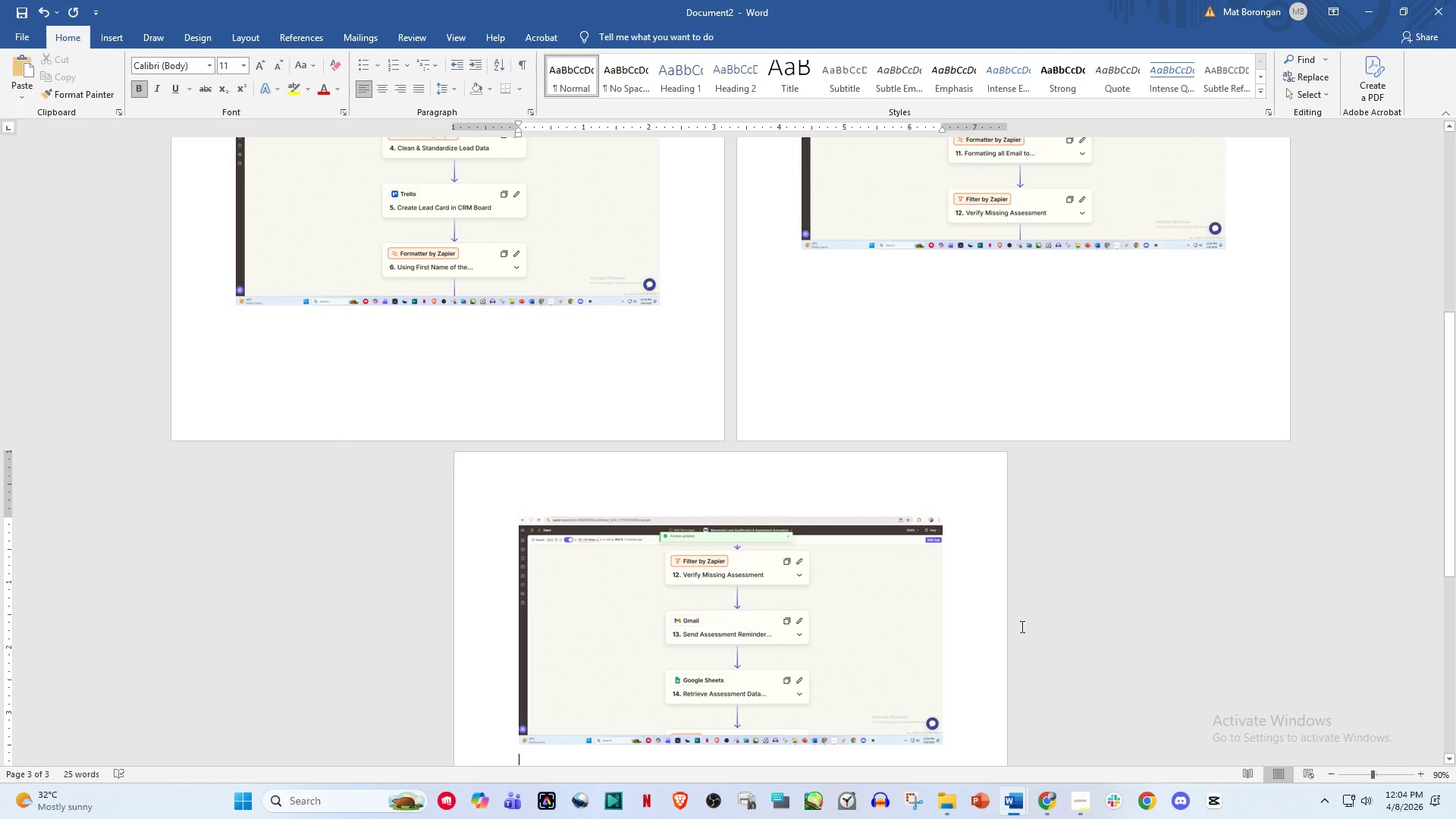 
key(Control+V)
 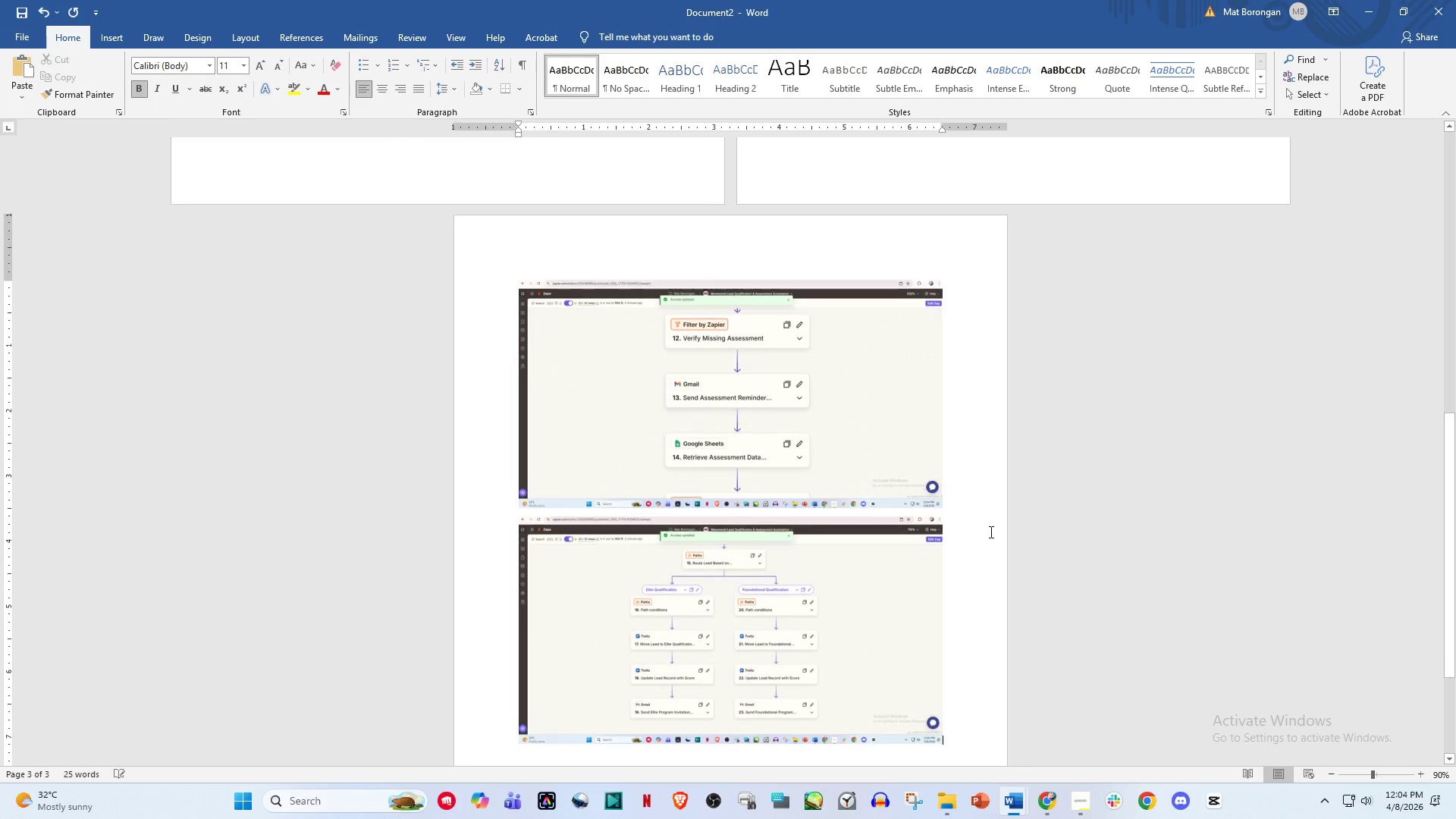 
scroll: coordinate [989, 507], scroll_direction: down, amount: 4.0
 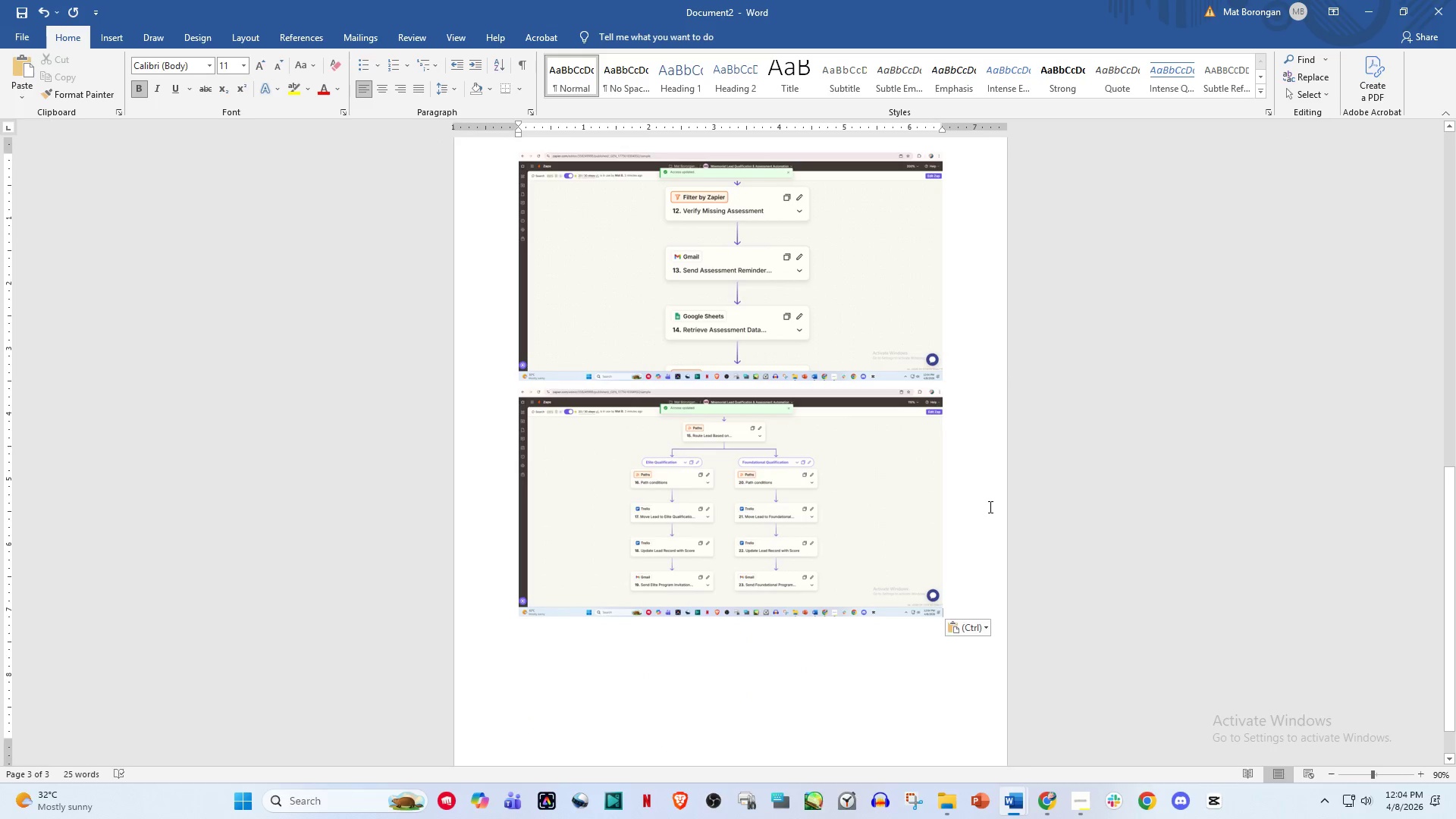 
key(Enter)
 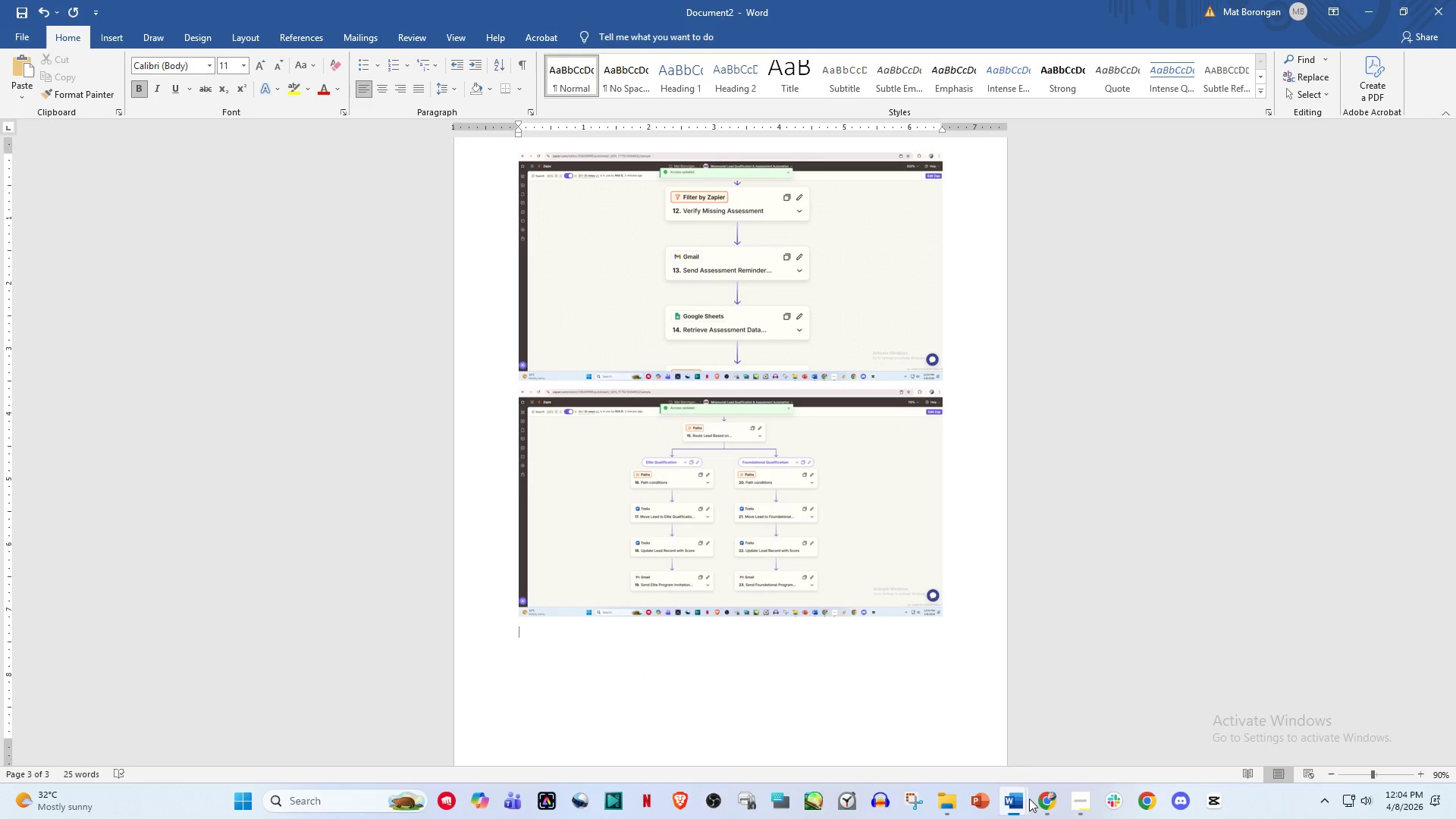 
scroll: coordinate [526, 289], scroll_direction: up, amount: 36.0
 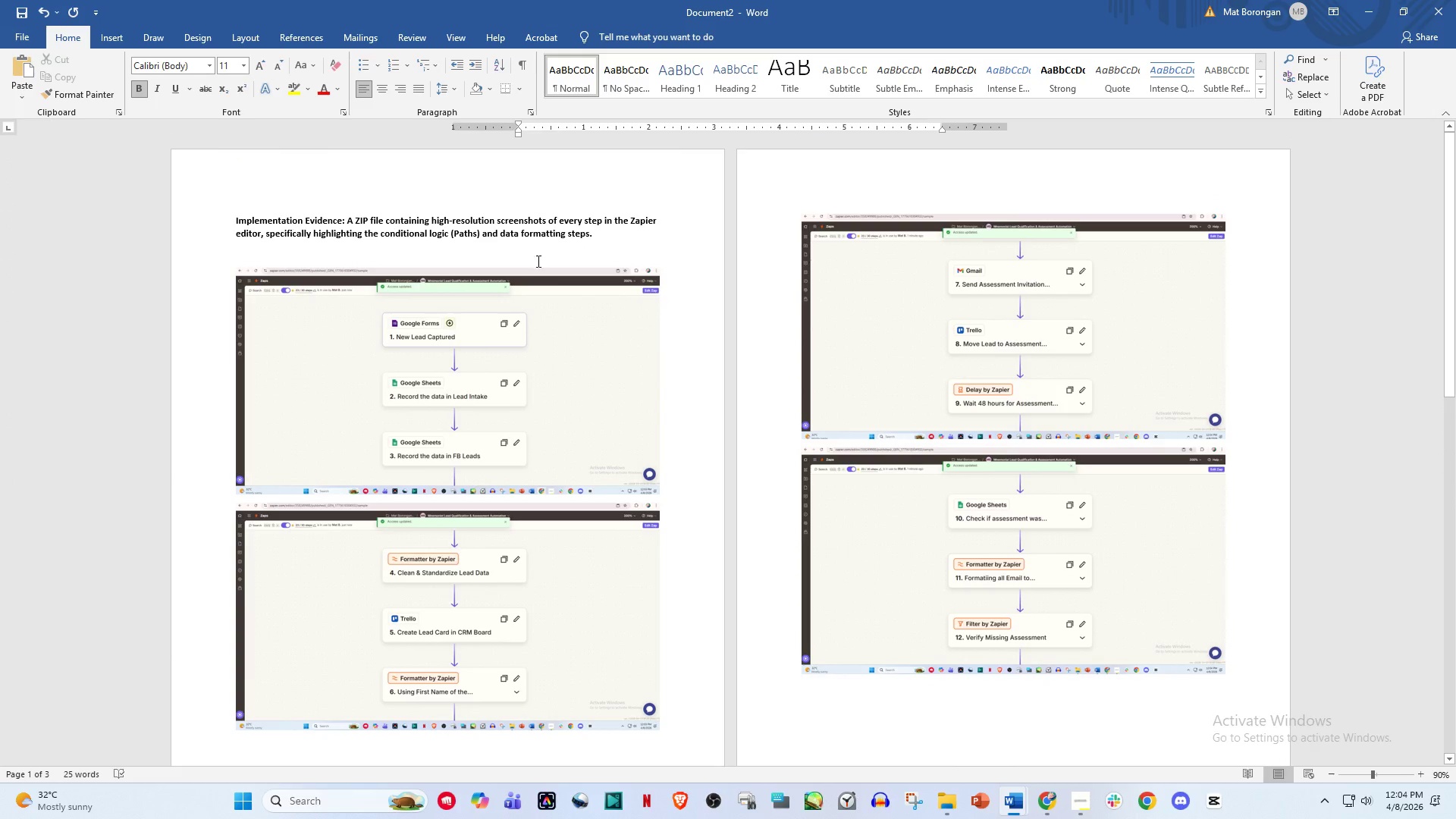 
scroll: coordinate [965, 502], scroll_direction: down, amount: 31.0
 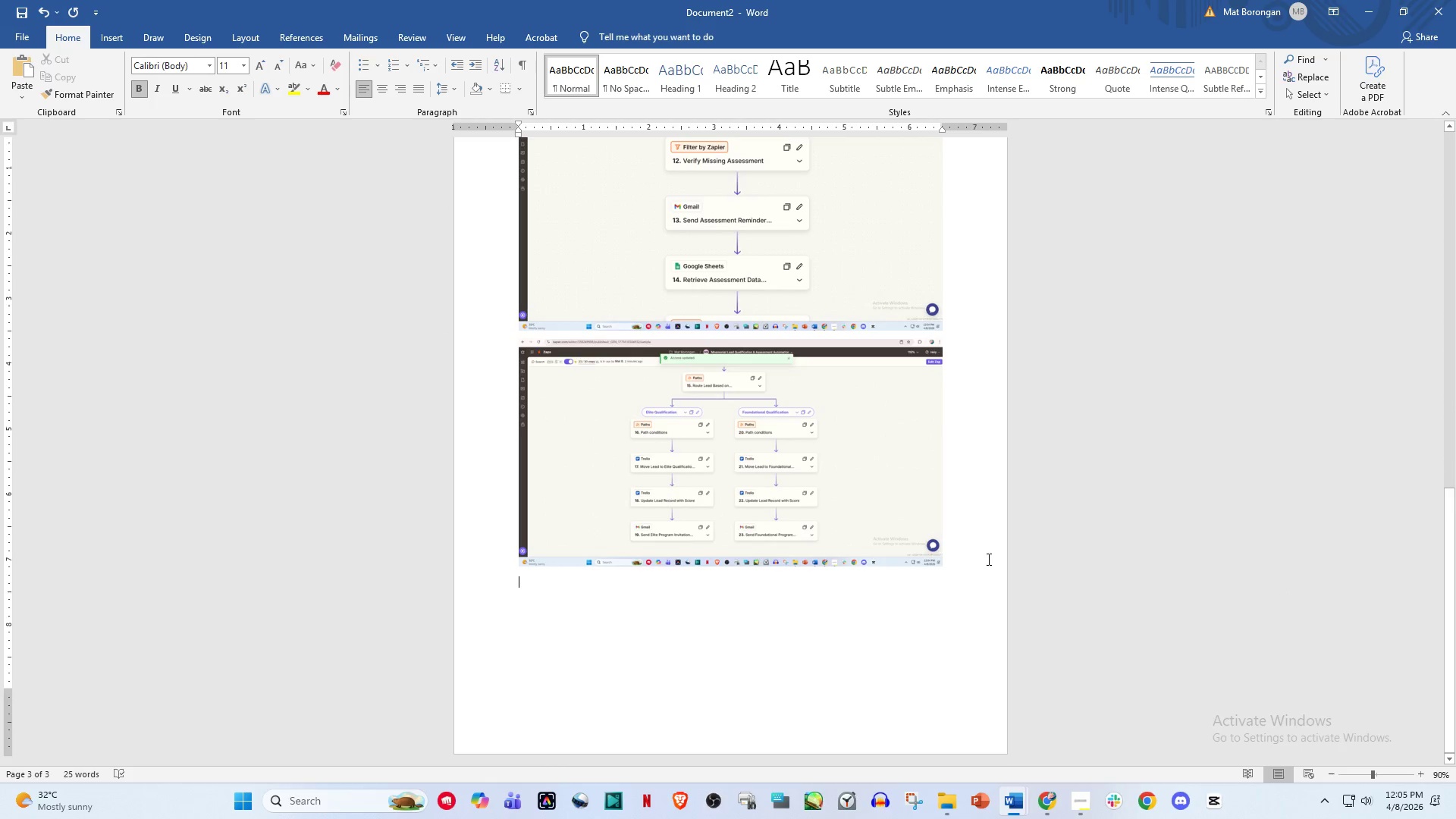 
left_click([968, 559])
 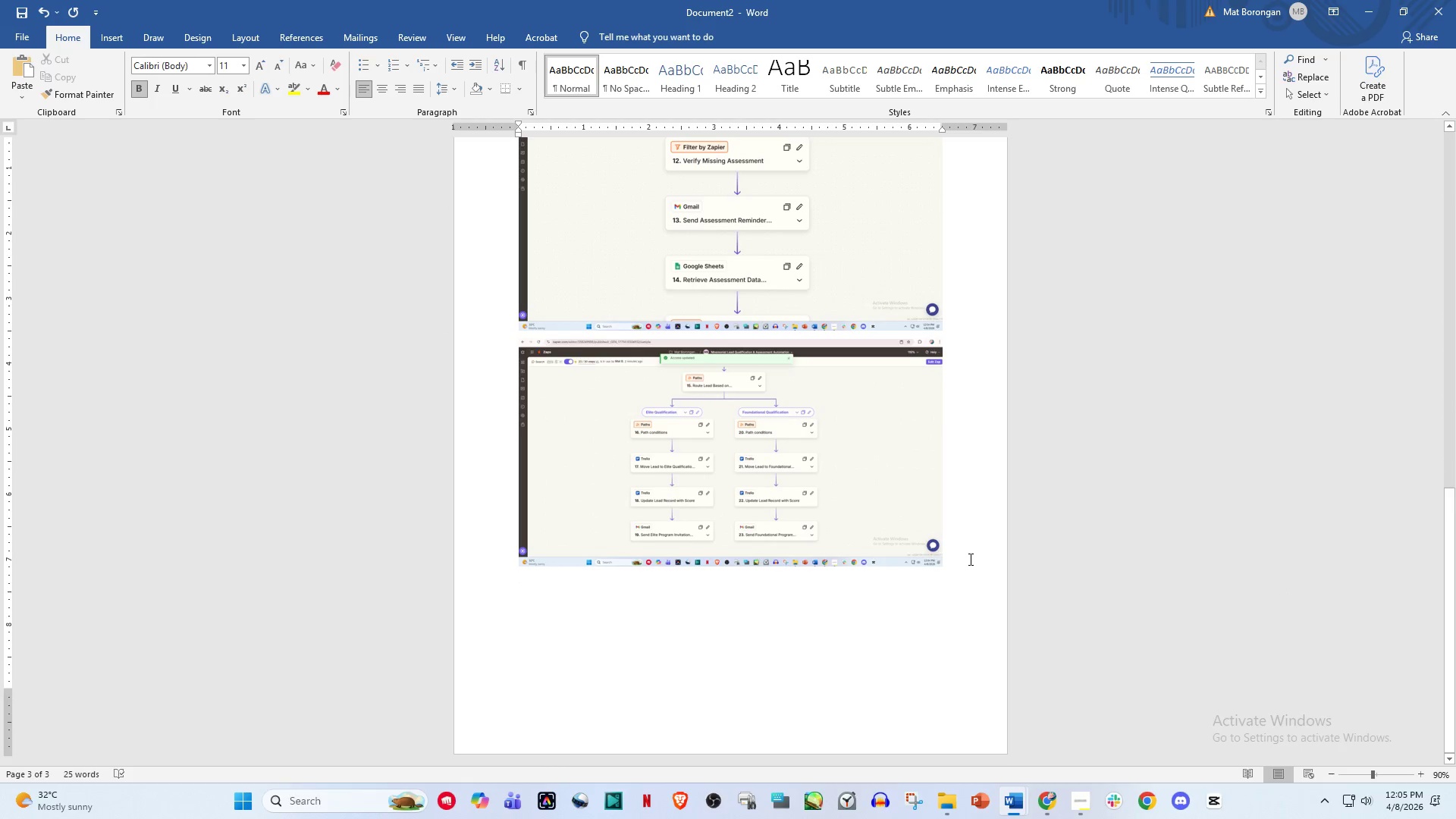 
key(Enter)
 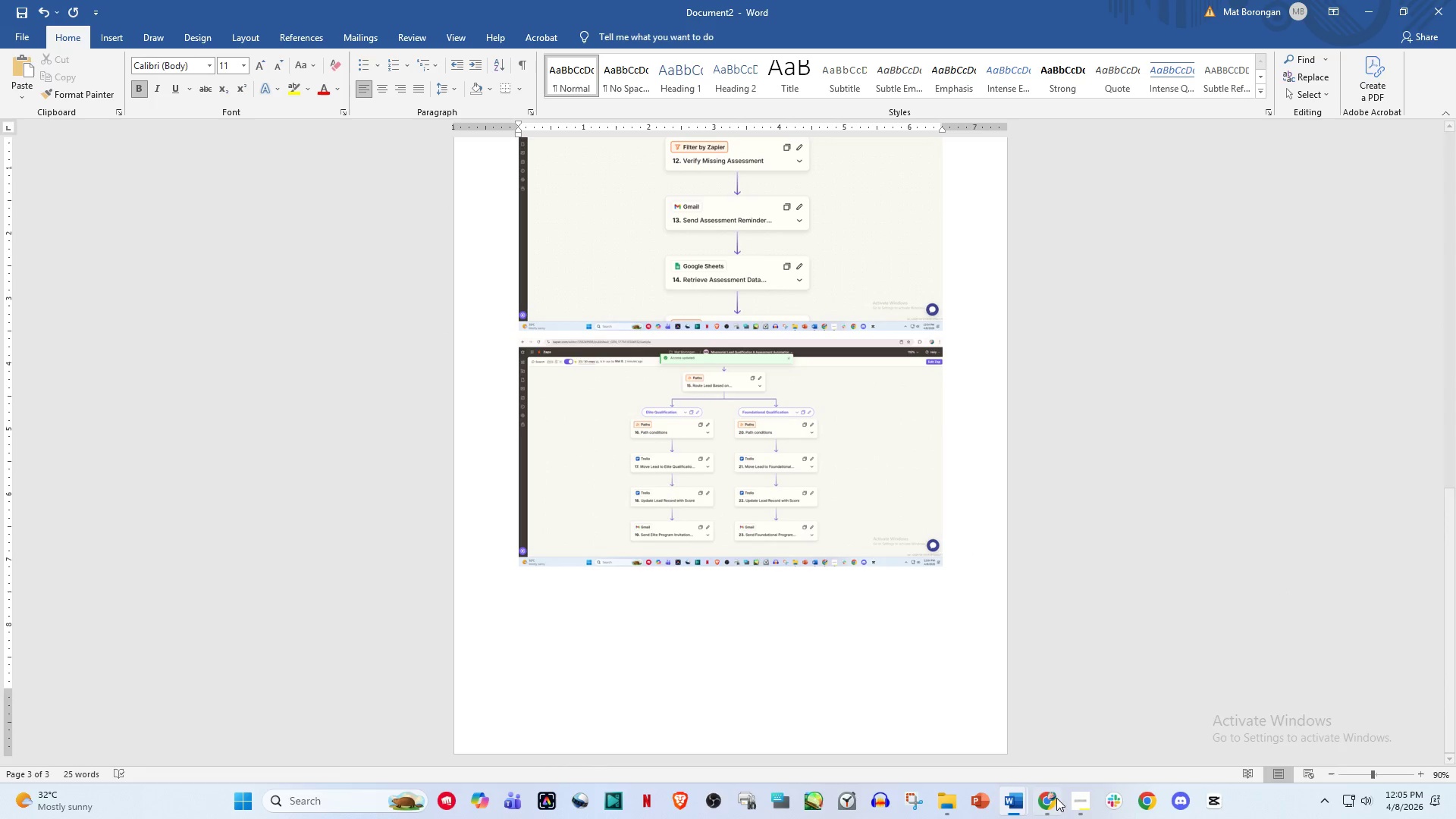 
left_click([1049, 807])
 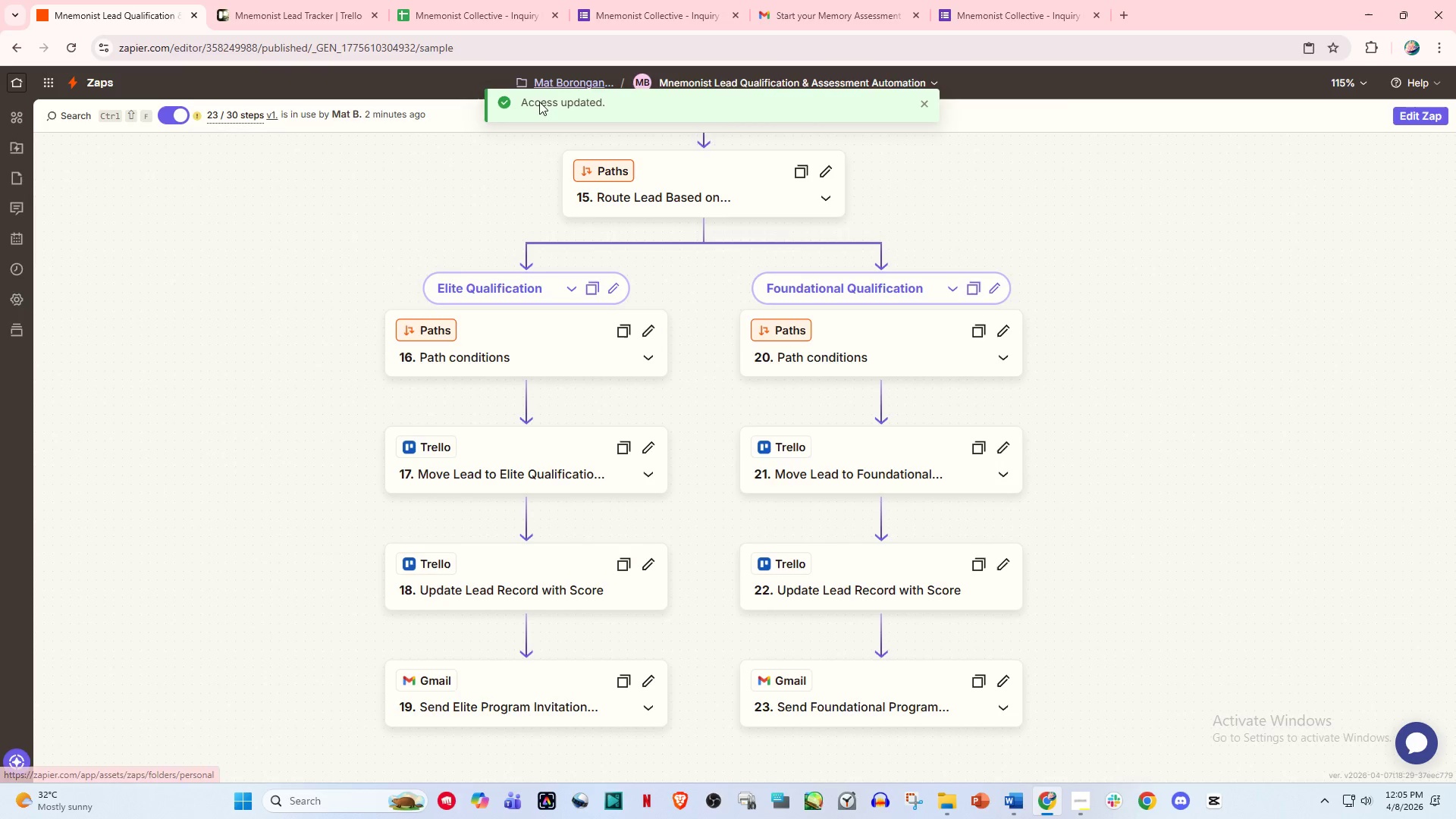 
hold_key(key=ControlLeft, duration=1.5)
scroll: coordinate [653, 336], scroll_direction: down, amount: 10.0
 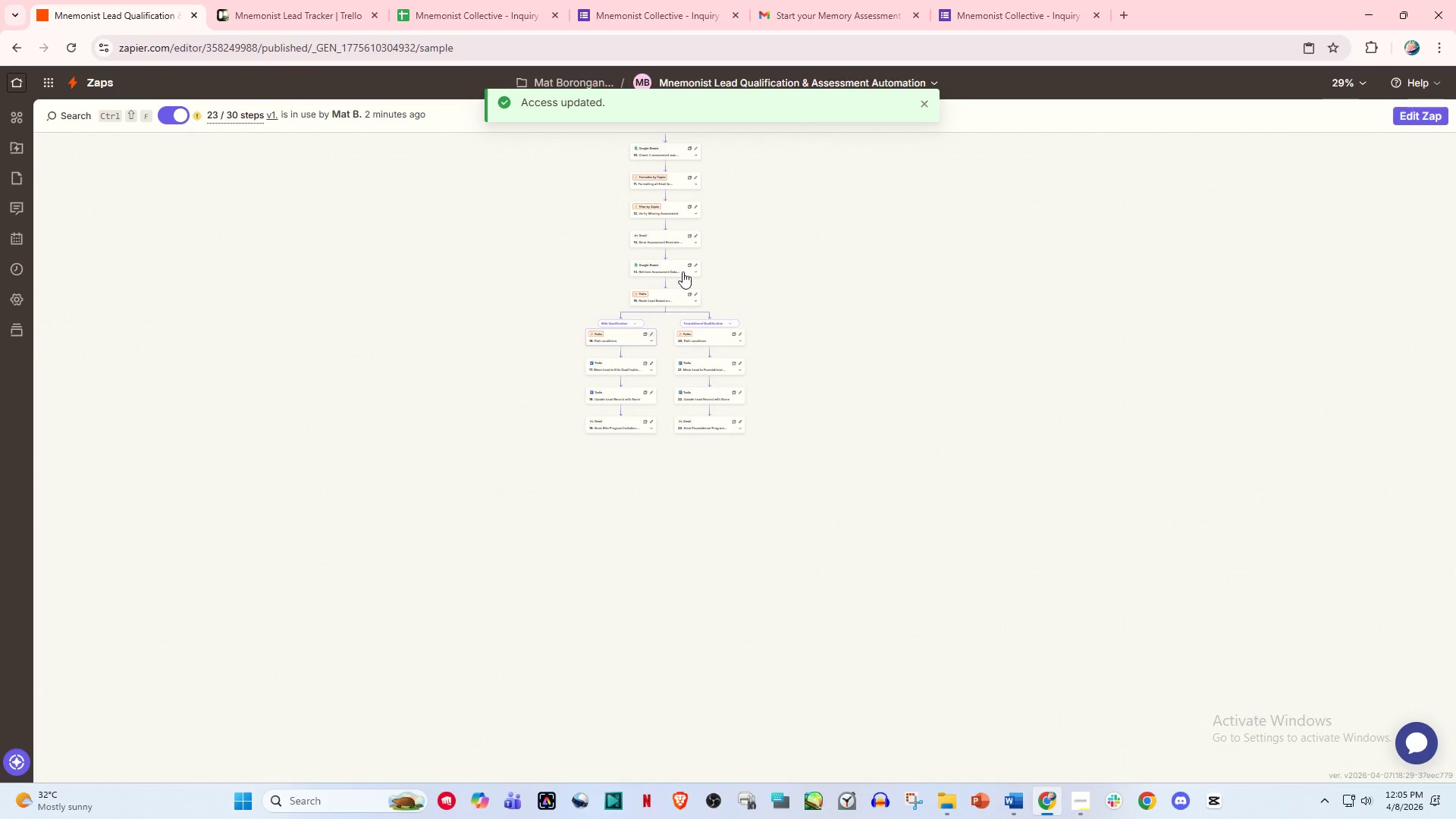 
hold_key(key=ControlLeft, duration=1.38)
 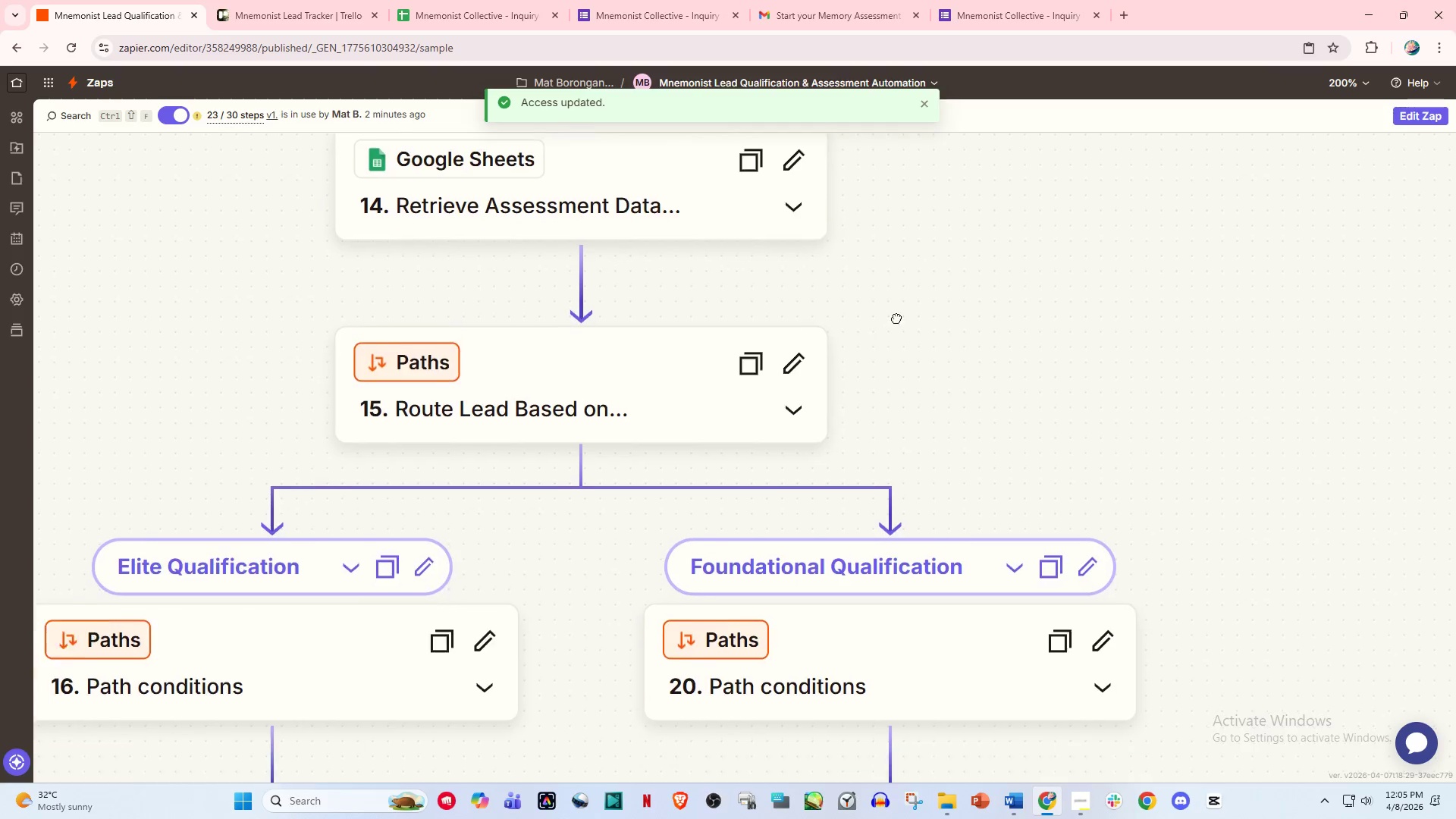 
scroll: coordinate [678, 314], scroll_direction: down, amount: 5.0
 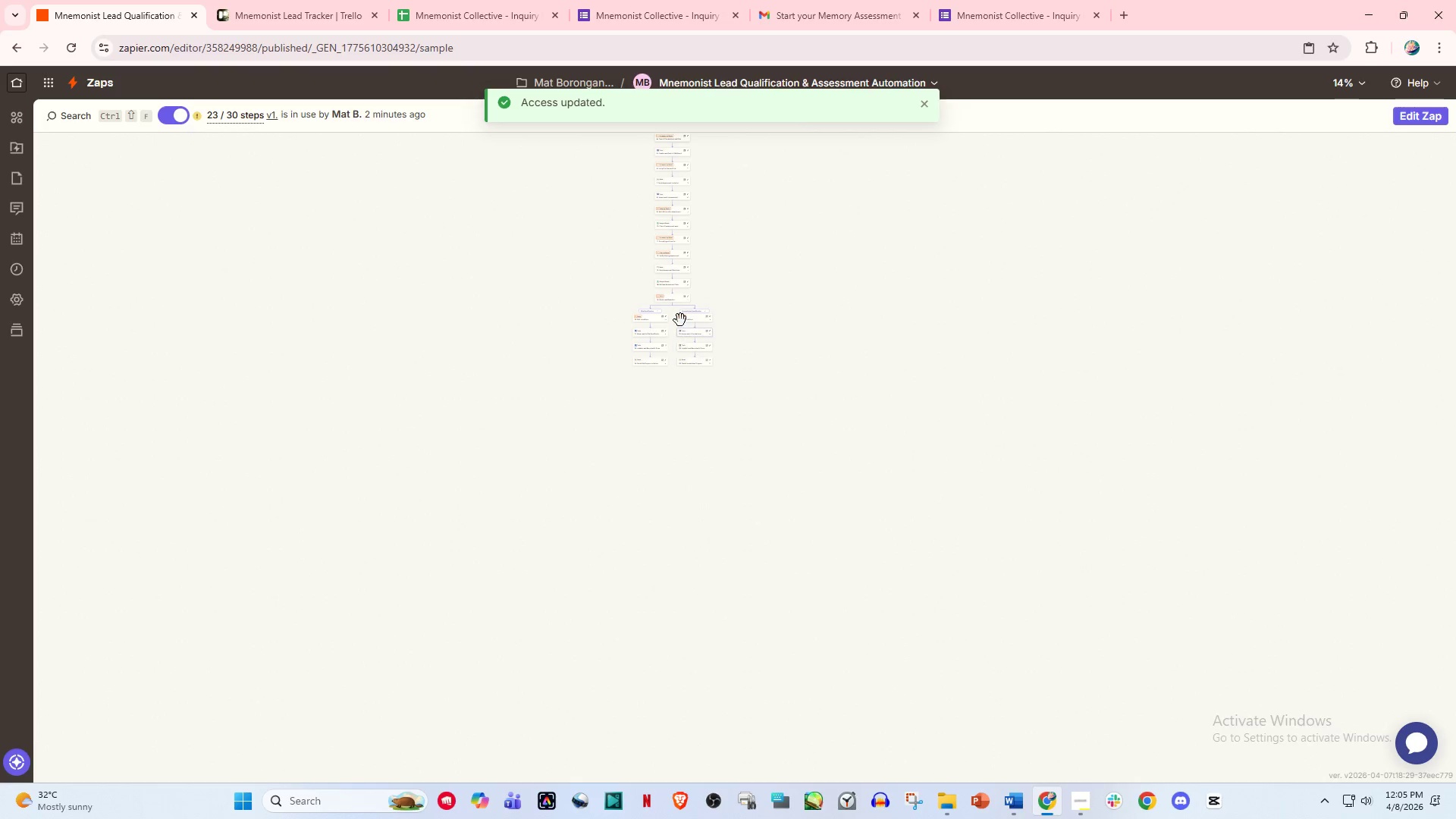 
scroll: coordinate [680, 289], scroll_direction: up, amount: 19.0
 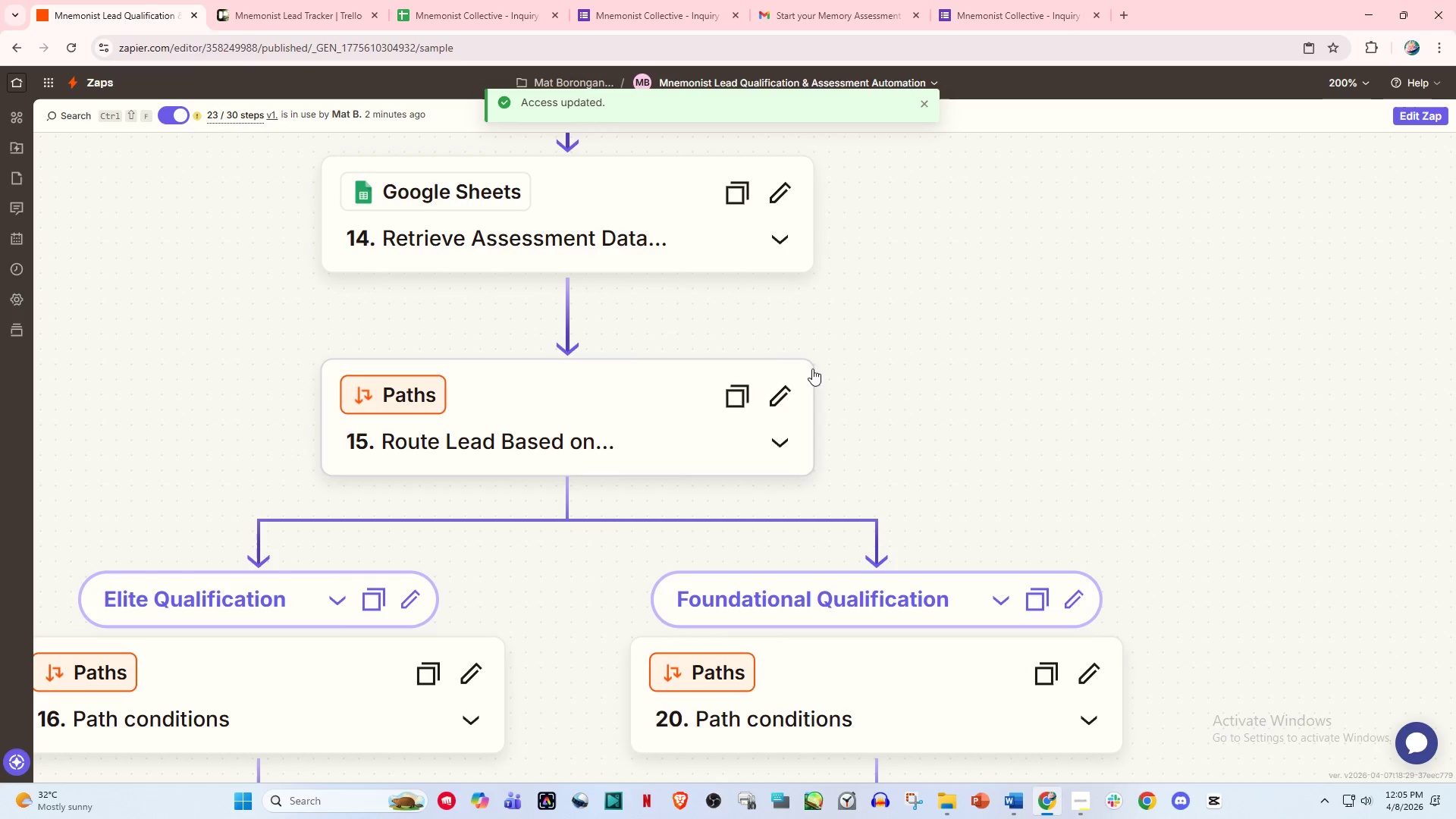 
left_click_drag(start_coordinate=[869, 369], to_coordinate=[985, 231])
 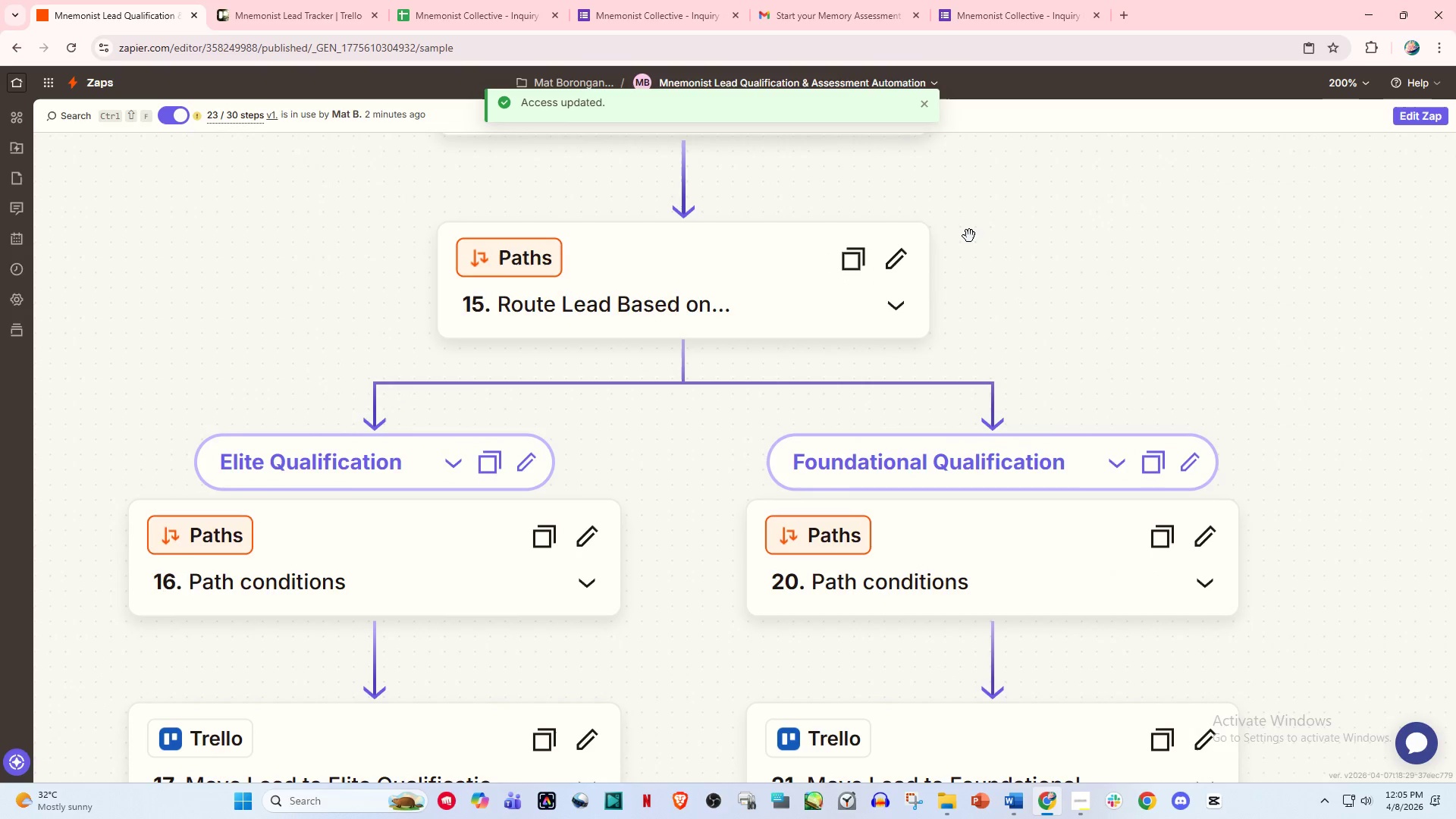 
hold_key(key=ControlLeft, duration=0.7)
scroll: coordinate [955, 236], scroll_direction: down, amount: 4.0
 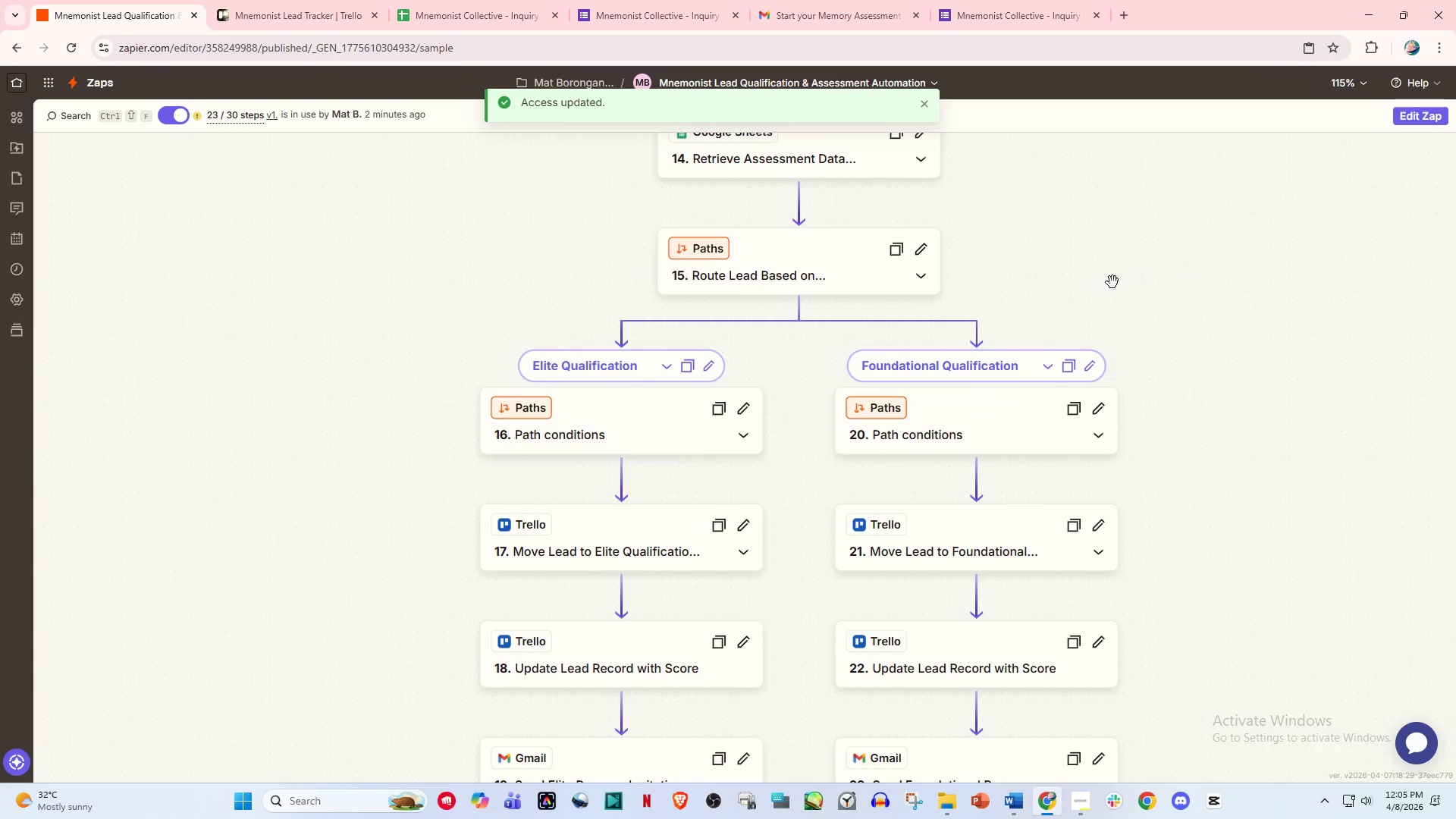 
hold_key(key=ControlLeft, duration=0.73)
scroll: coordinate [1174, 277], scroll_direction: up, amount: 1.0
 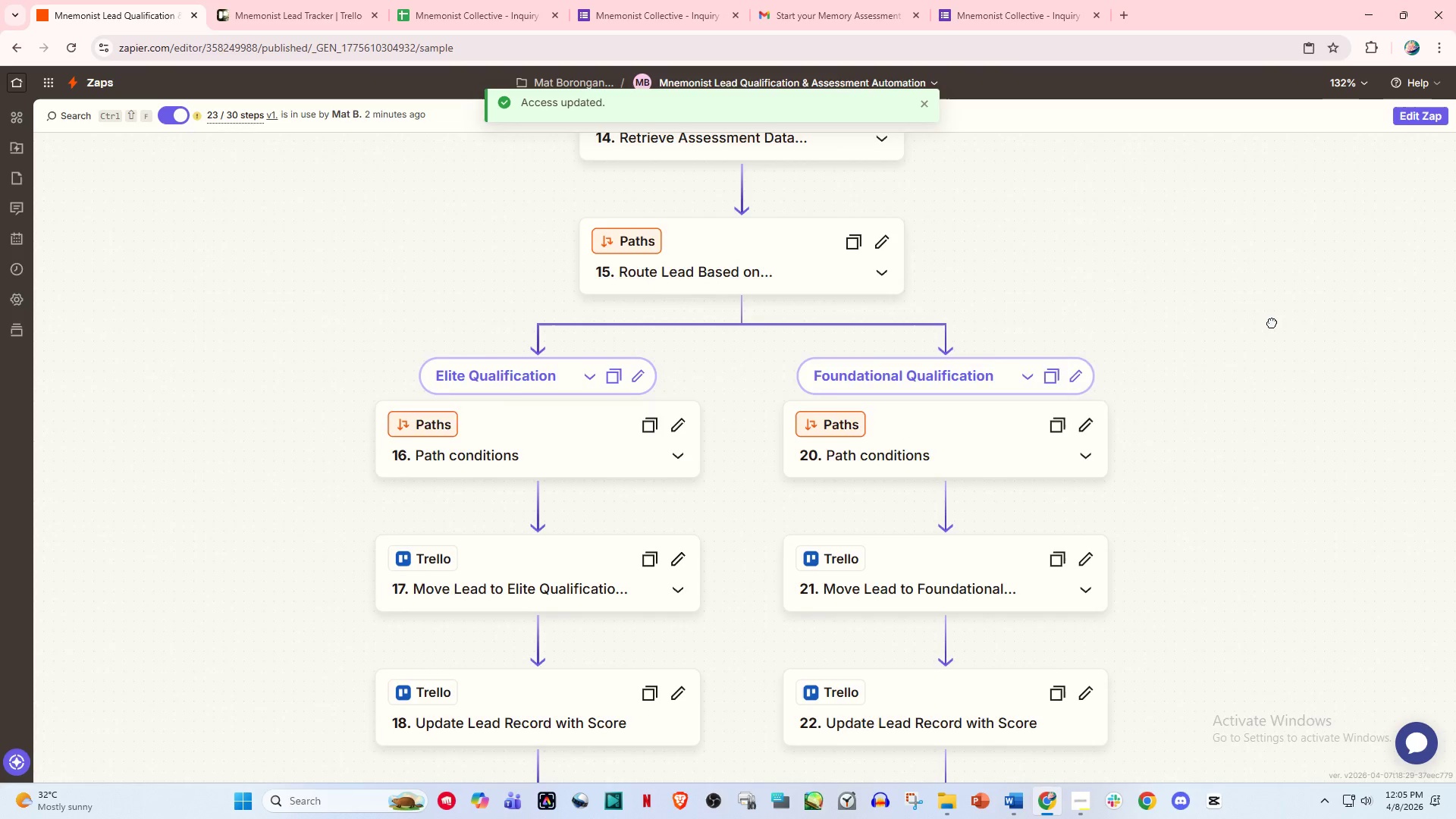 
left_click_drag(start_coordinate=[1282, 339], to_coordinate=[1260, 294])
 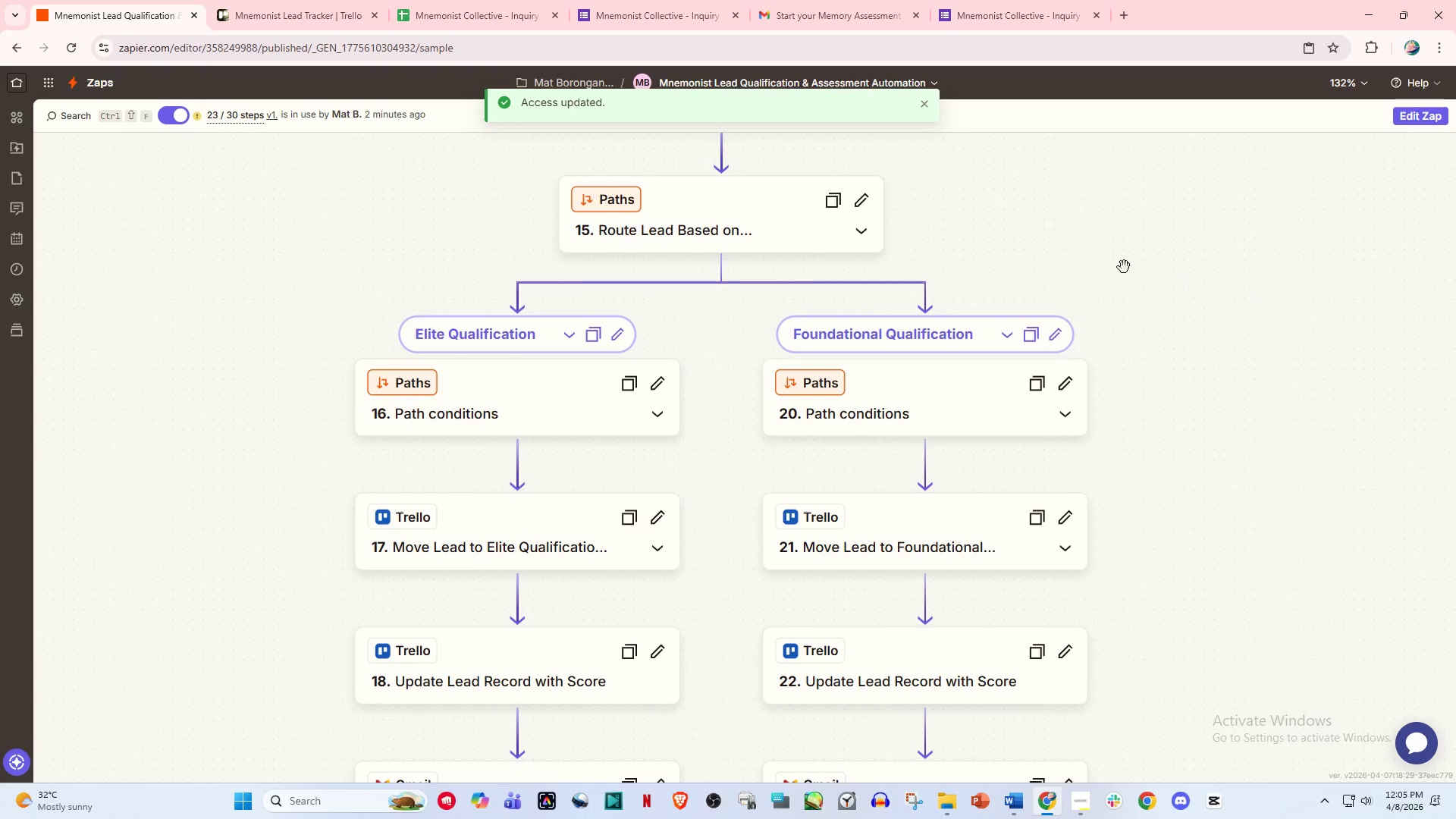 
hold_key(key=ControlLeft, duration=0.5)
 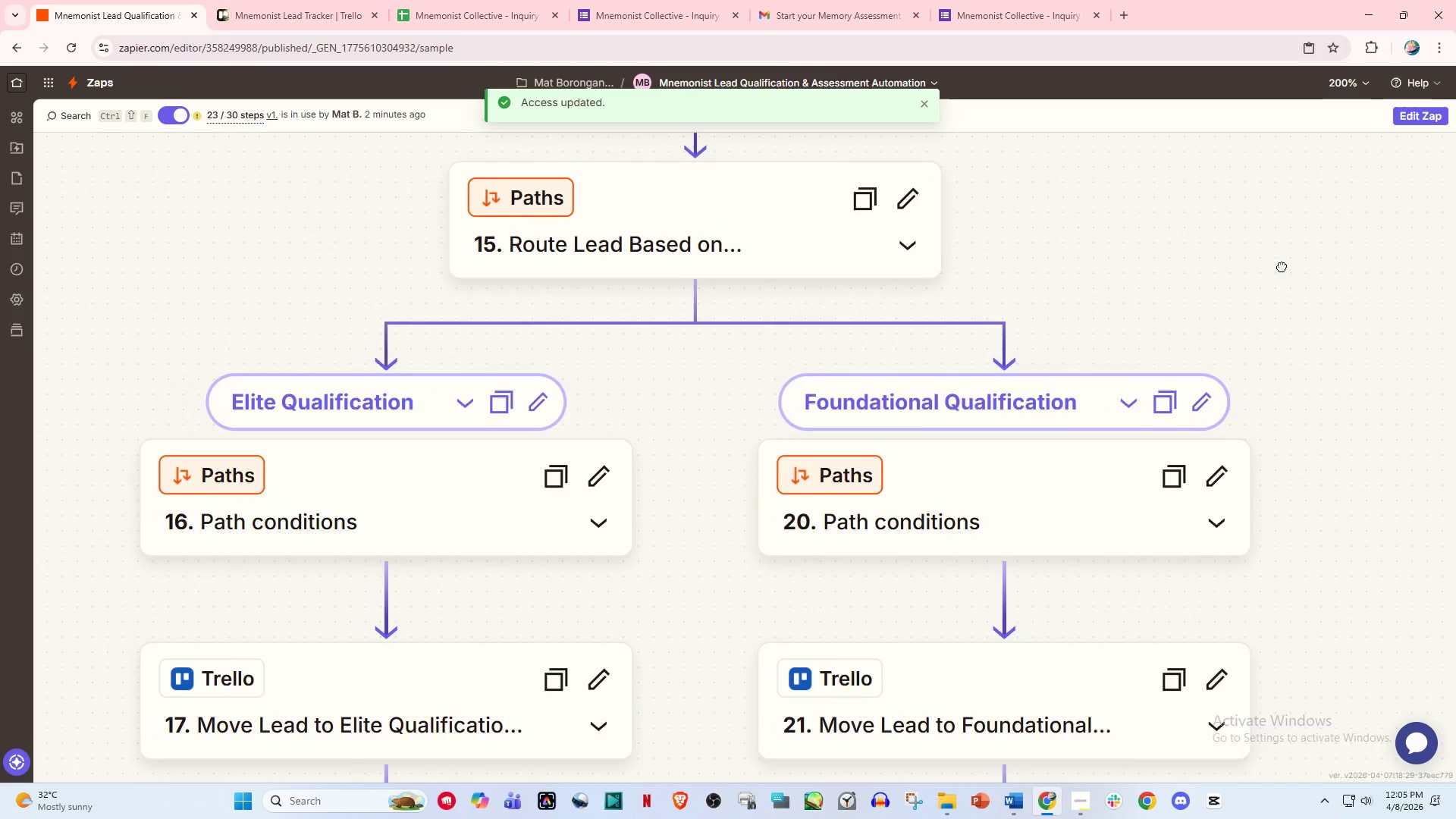 
hold_key(key=ControlLeft, duration=3.5)
left_click_drag(start_coordinate=[1102, 243], to_coordinate=[1312, 362])
 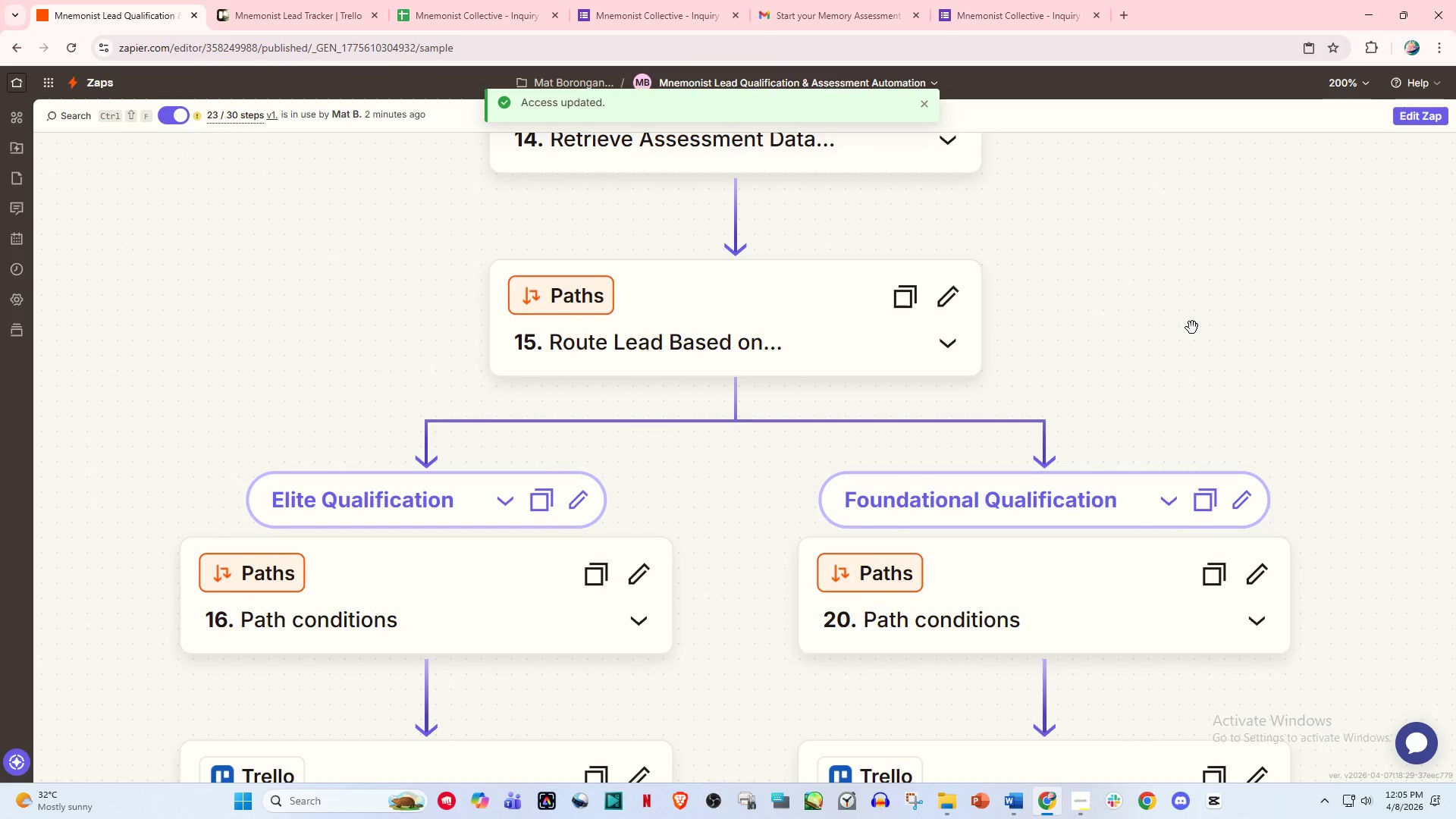 
scroll: coordinate [1101, 244], scroll_direction: up, amount: 3.0
 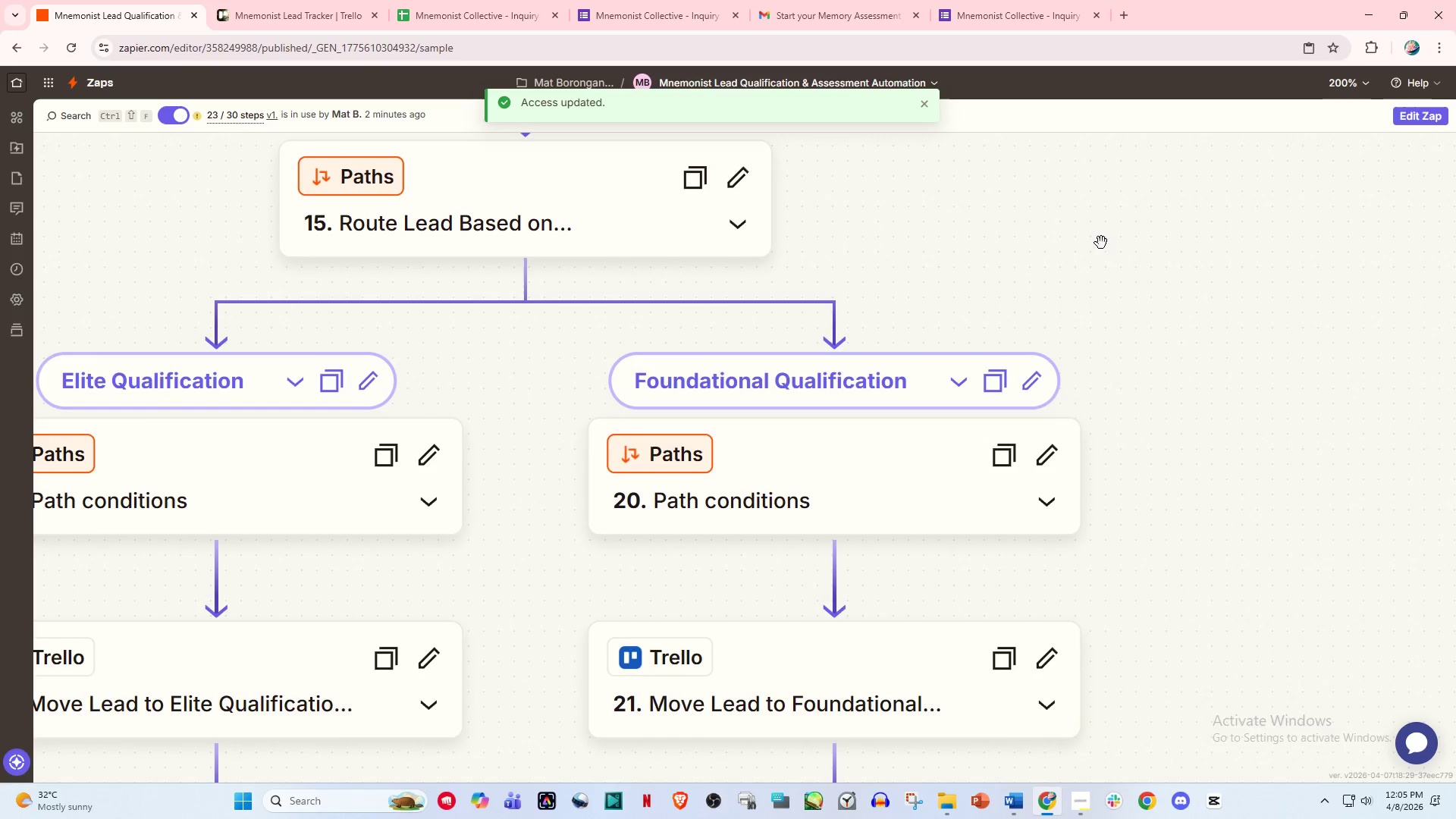 
hold_key(key=ControlLeft, duration=0.5)
scroll: coordinate [1200, 334], scroll_direction: up, amount: 1.0
 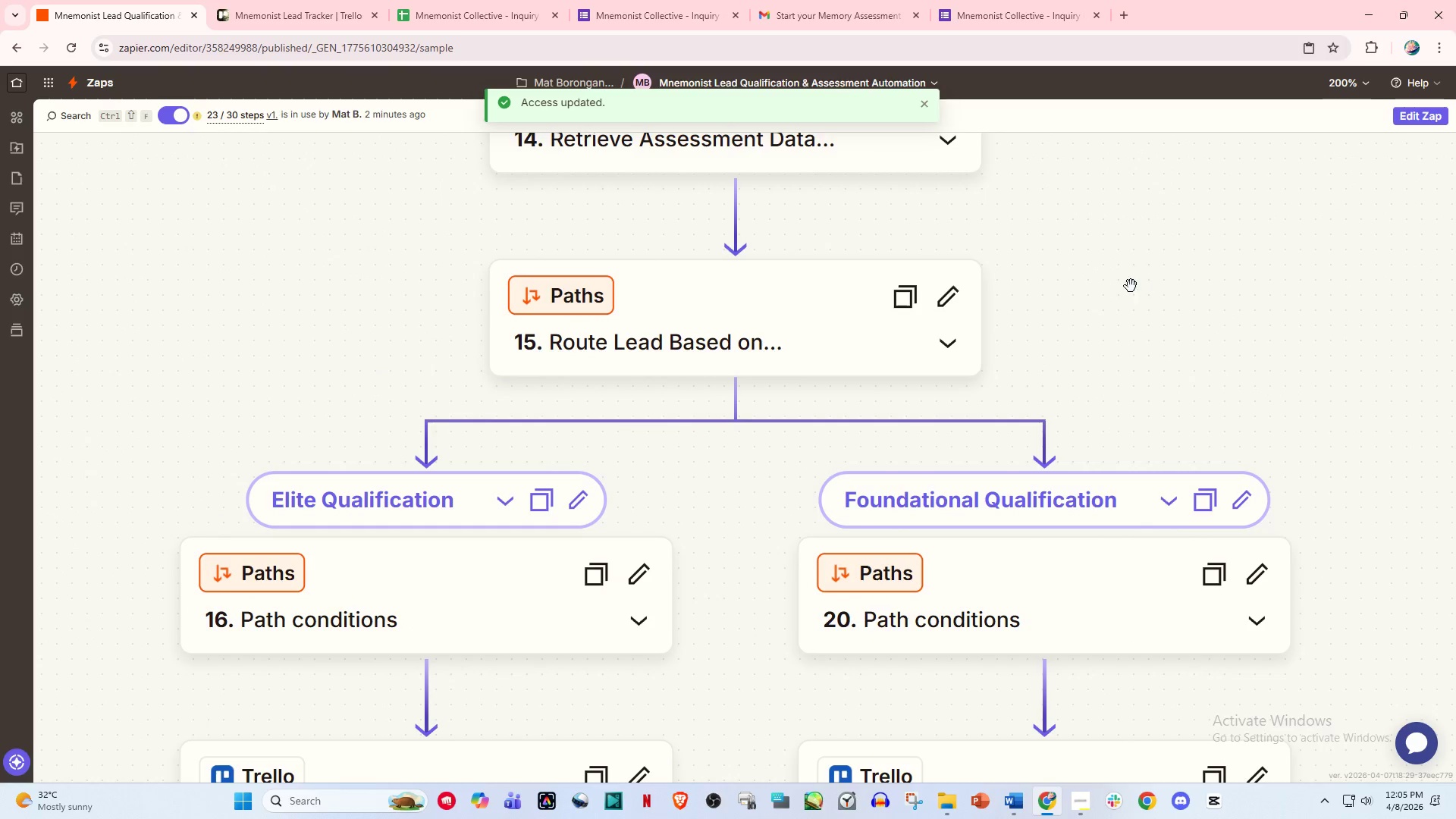 
key(PrintScreen)
 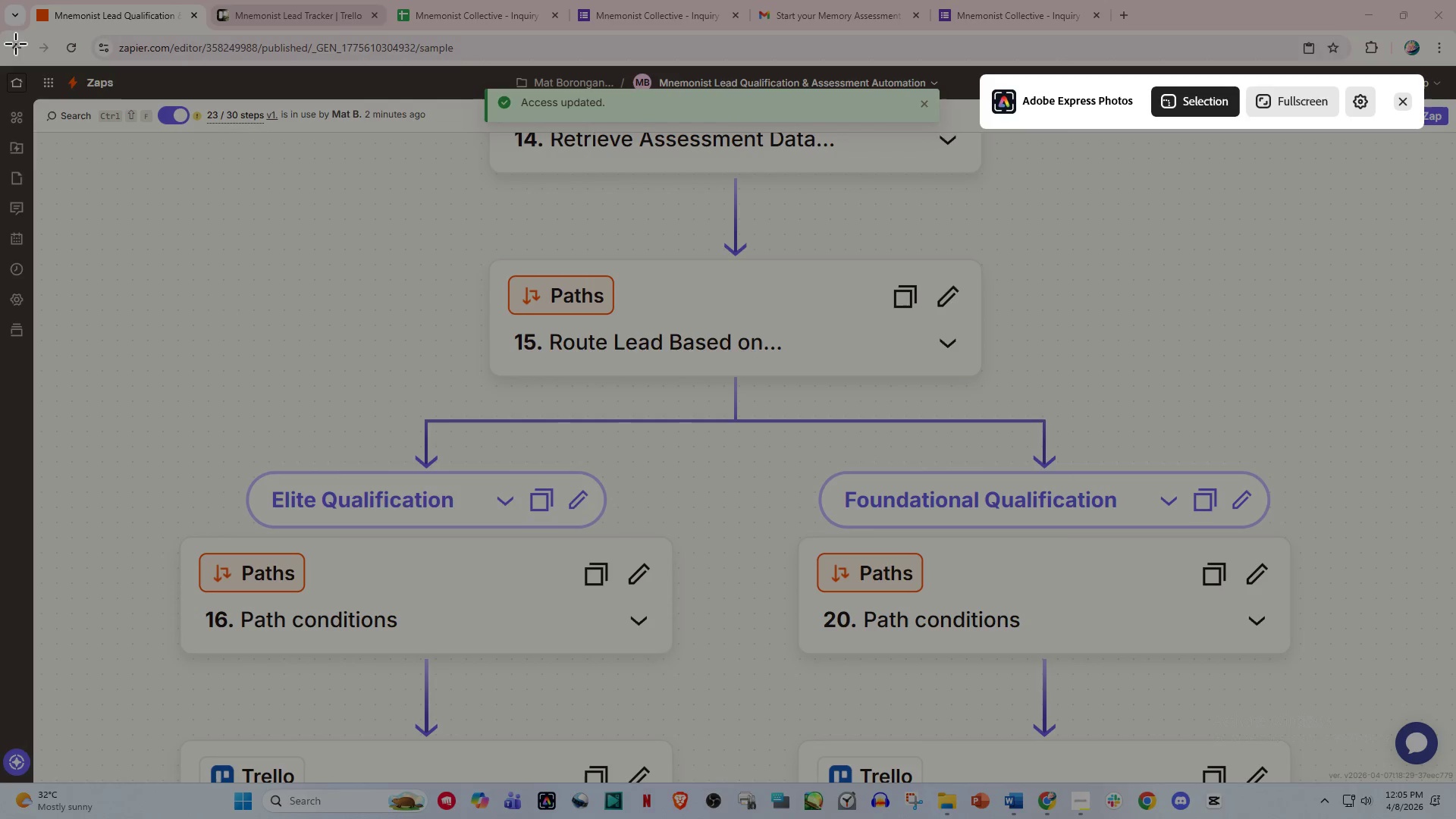 
left_click_drag(start_coordinate=[0, 44], to_coordinate=[1454, 813])
 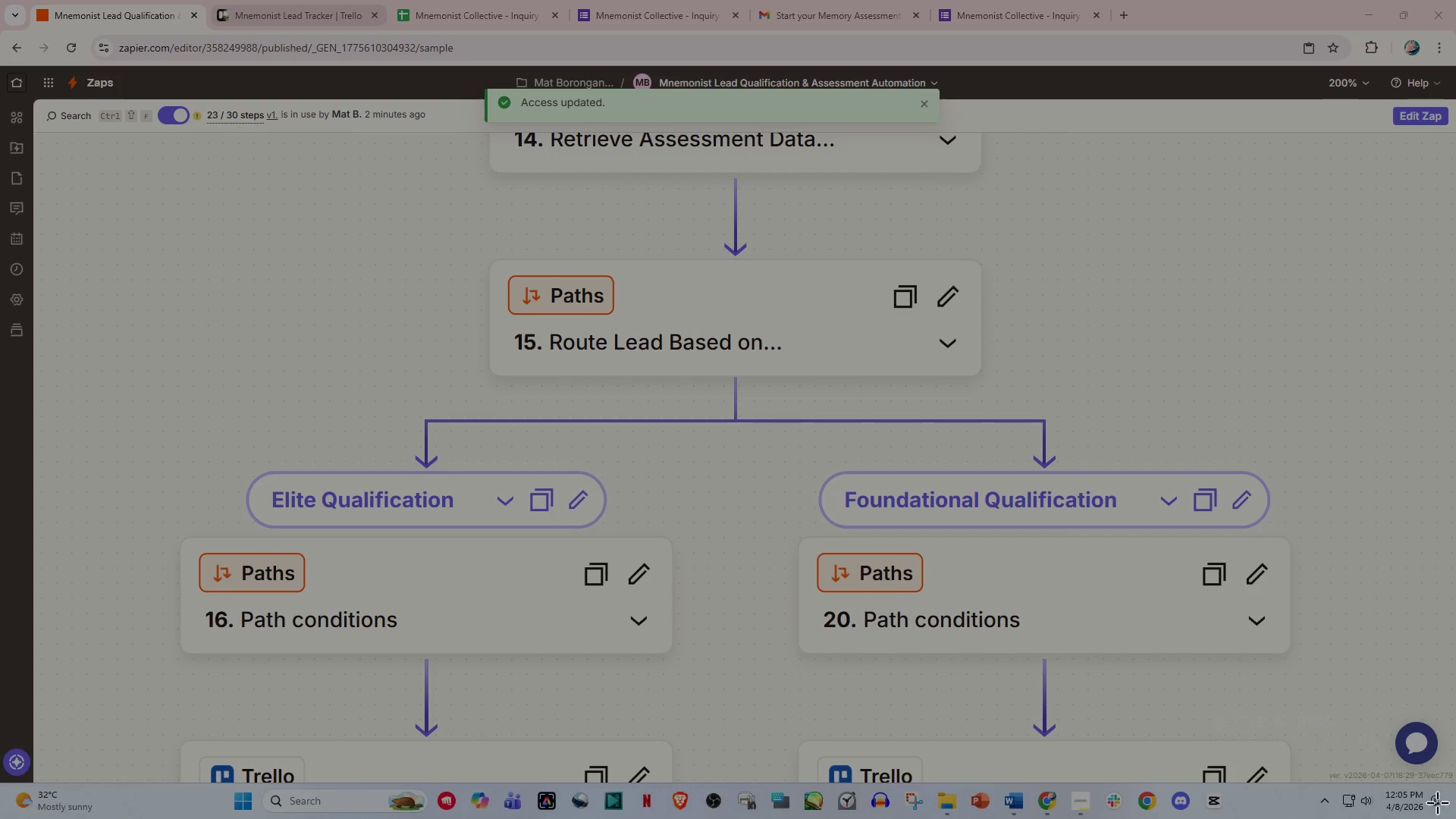 
hold_key(key=ControlLeft, duration=0.73)
 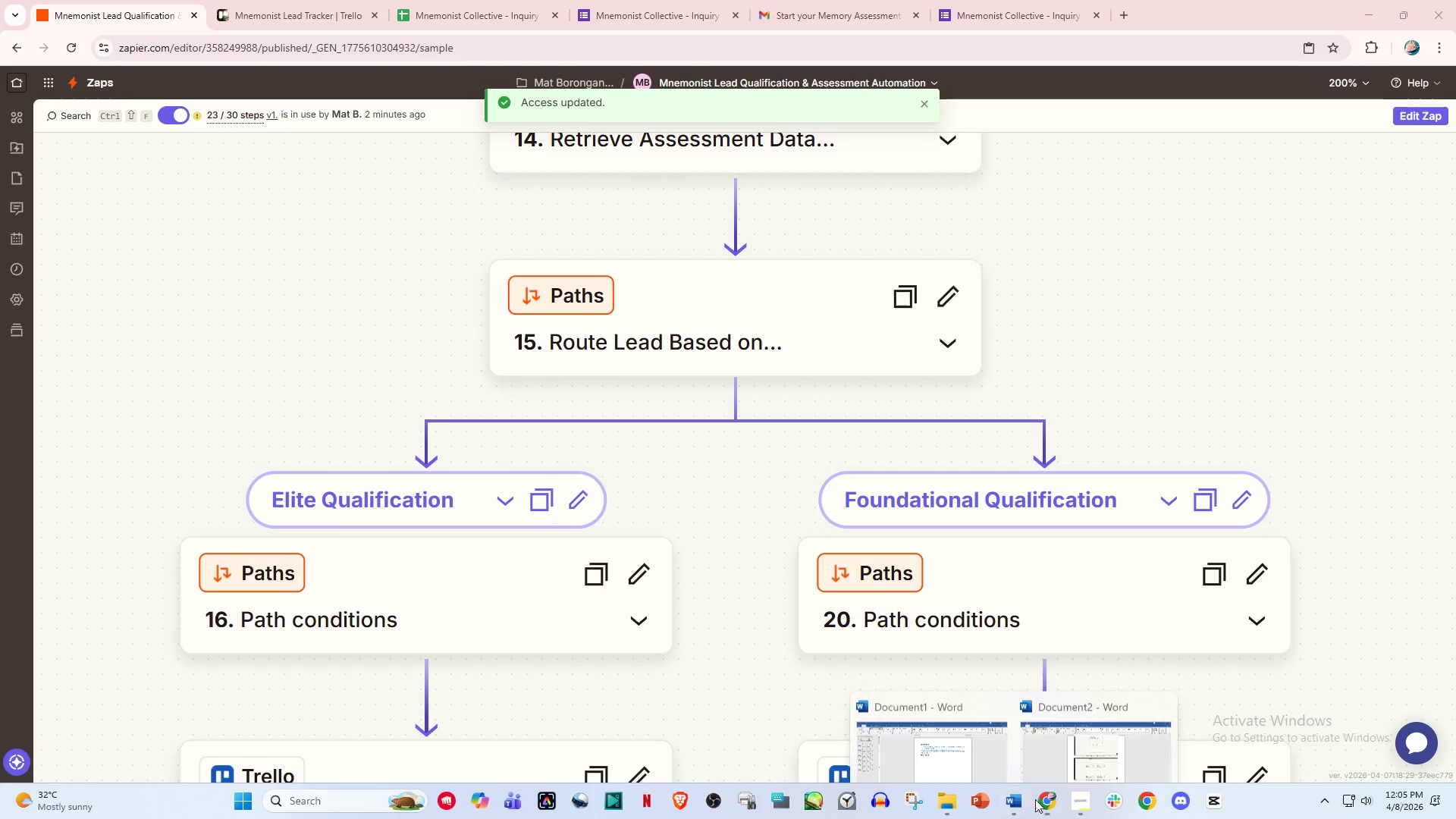 
double_click([1095, 742])
 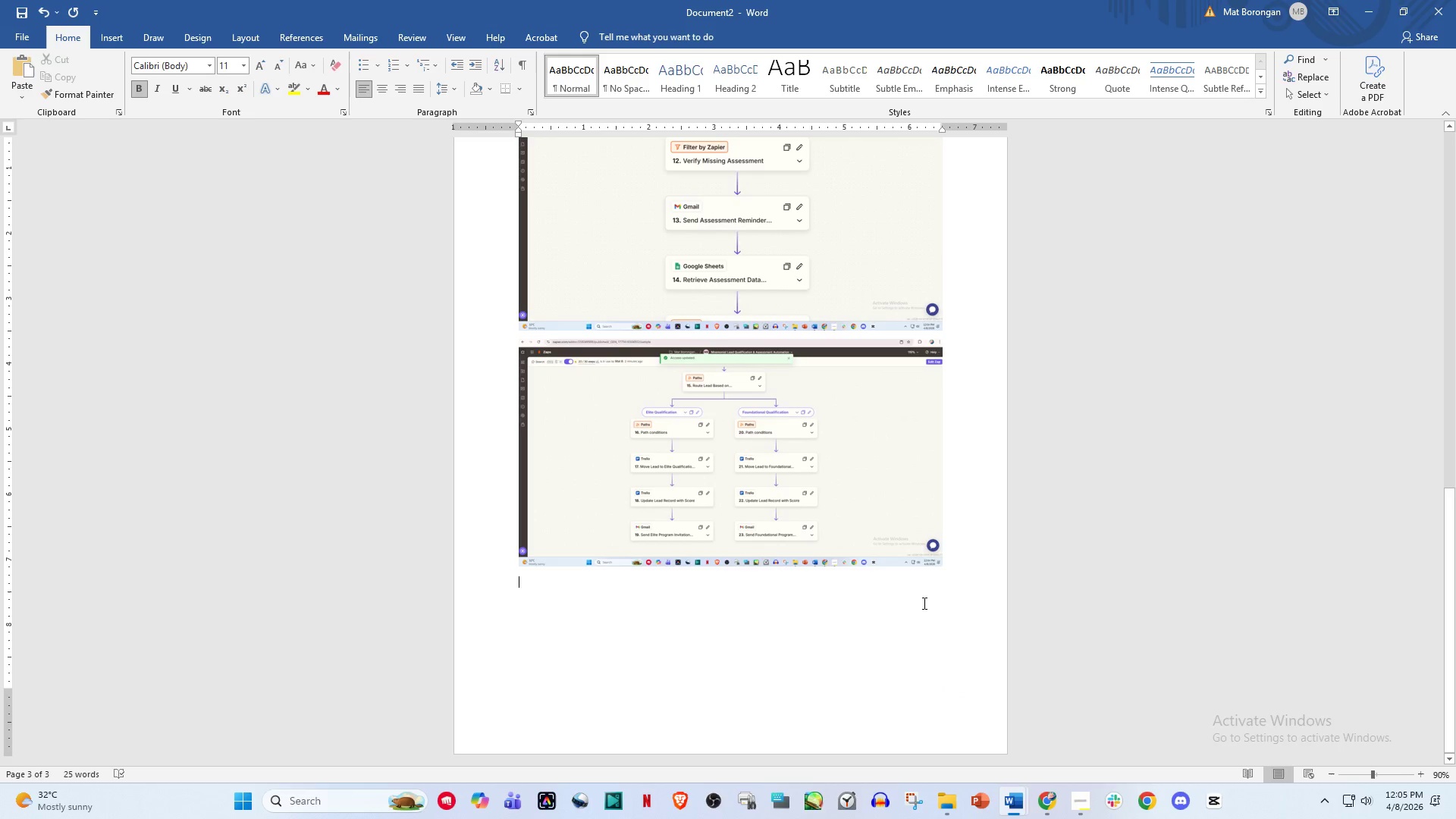 
key(Control+V)
 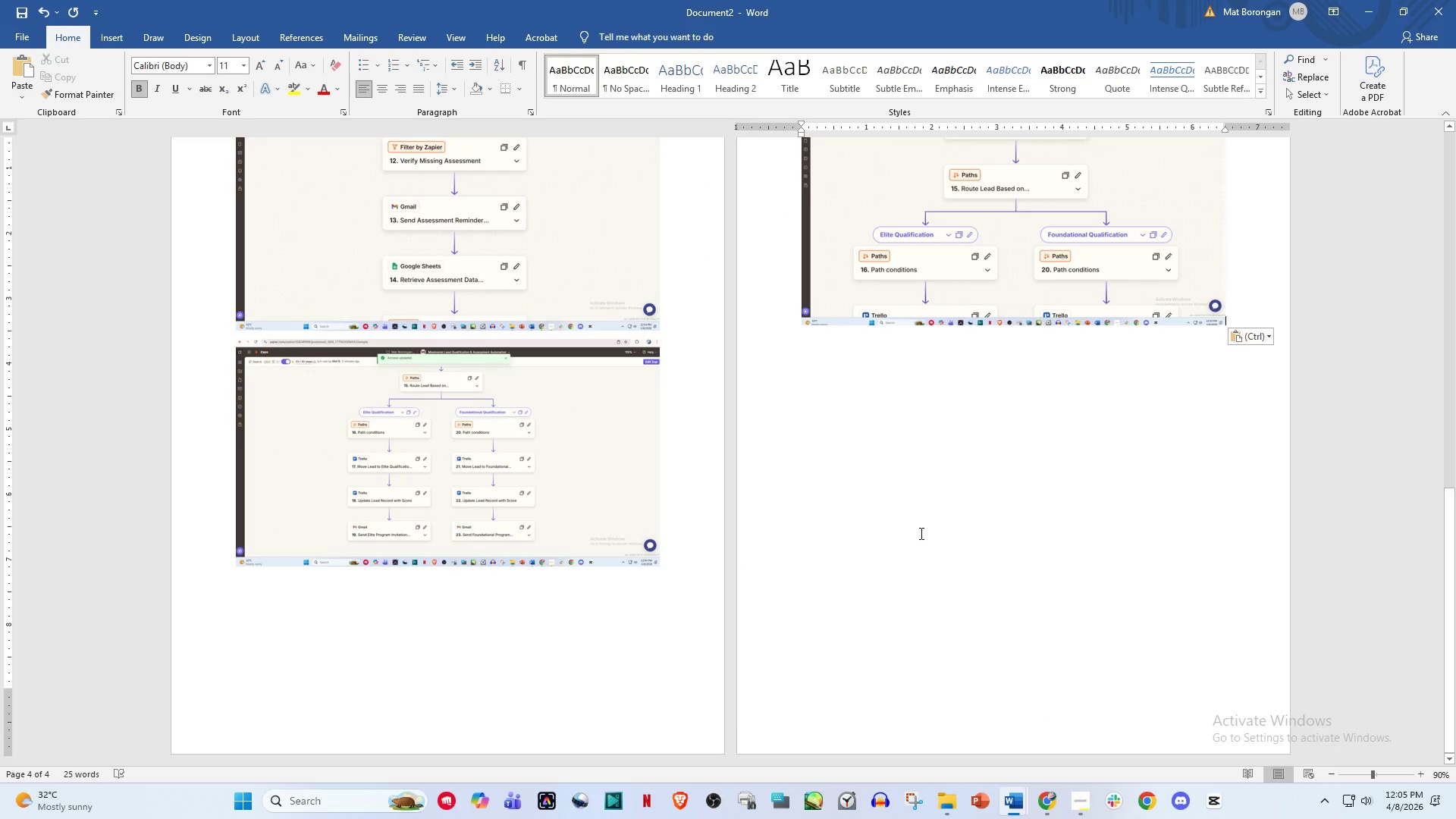 
key(Enter)
 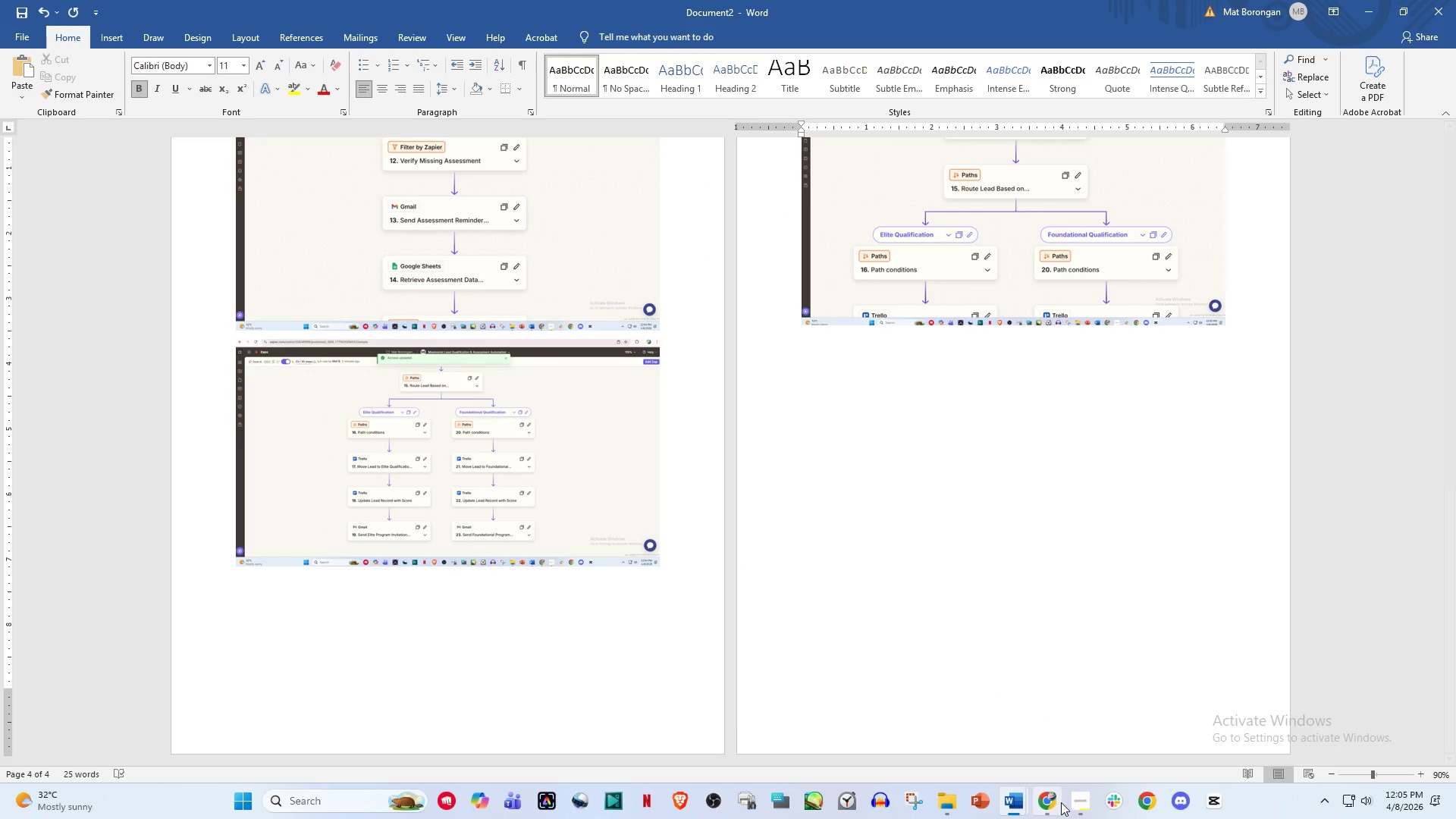 
left_click([1049, 808])
 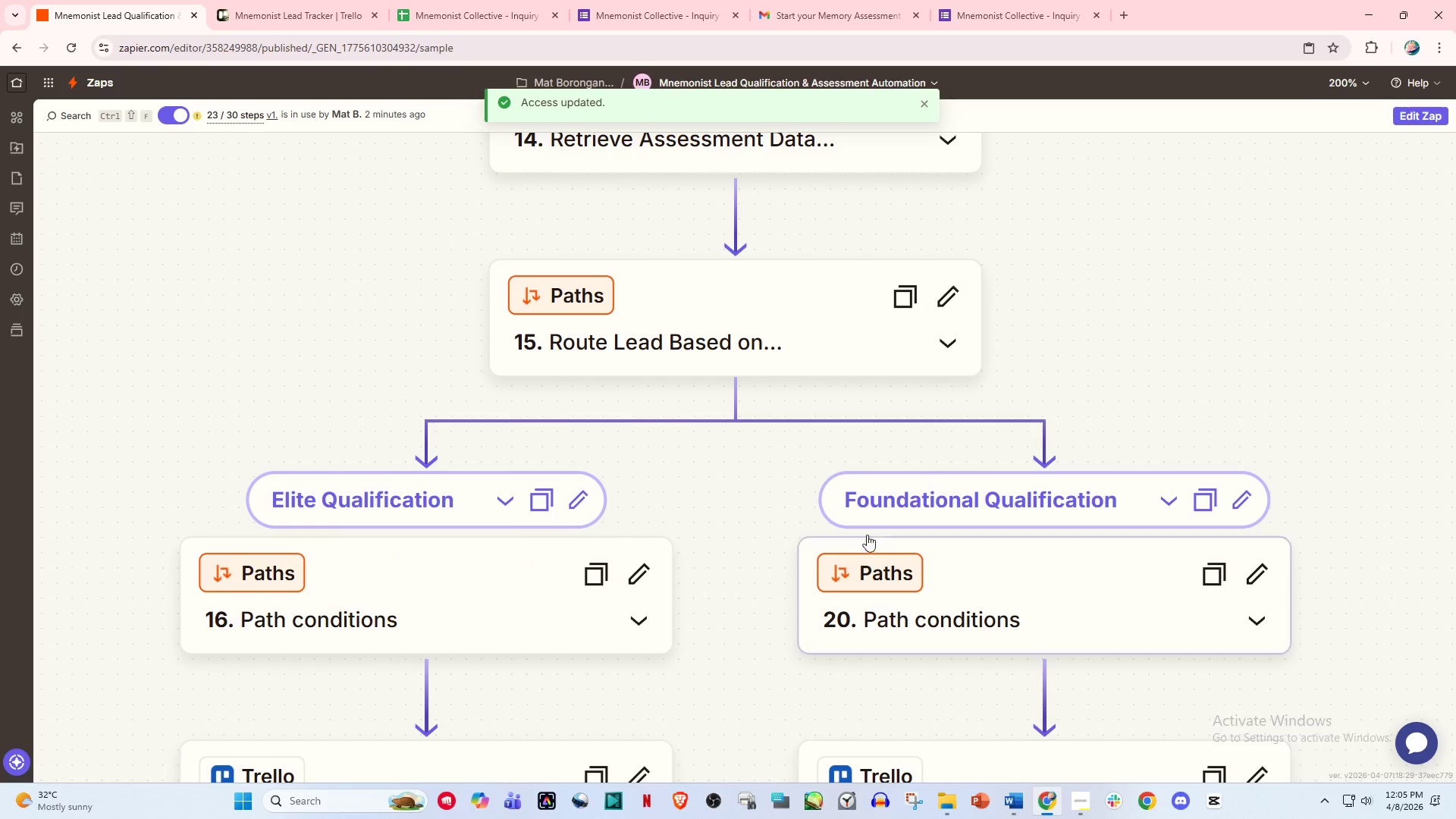 
hold_key(key=ControlLeft, duration=1.5)
hold_key(key=ControlLeft, duration=1.11)
scroll: coordinate [927, 397], scroll_direction: down, amount: 14.0
 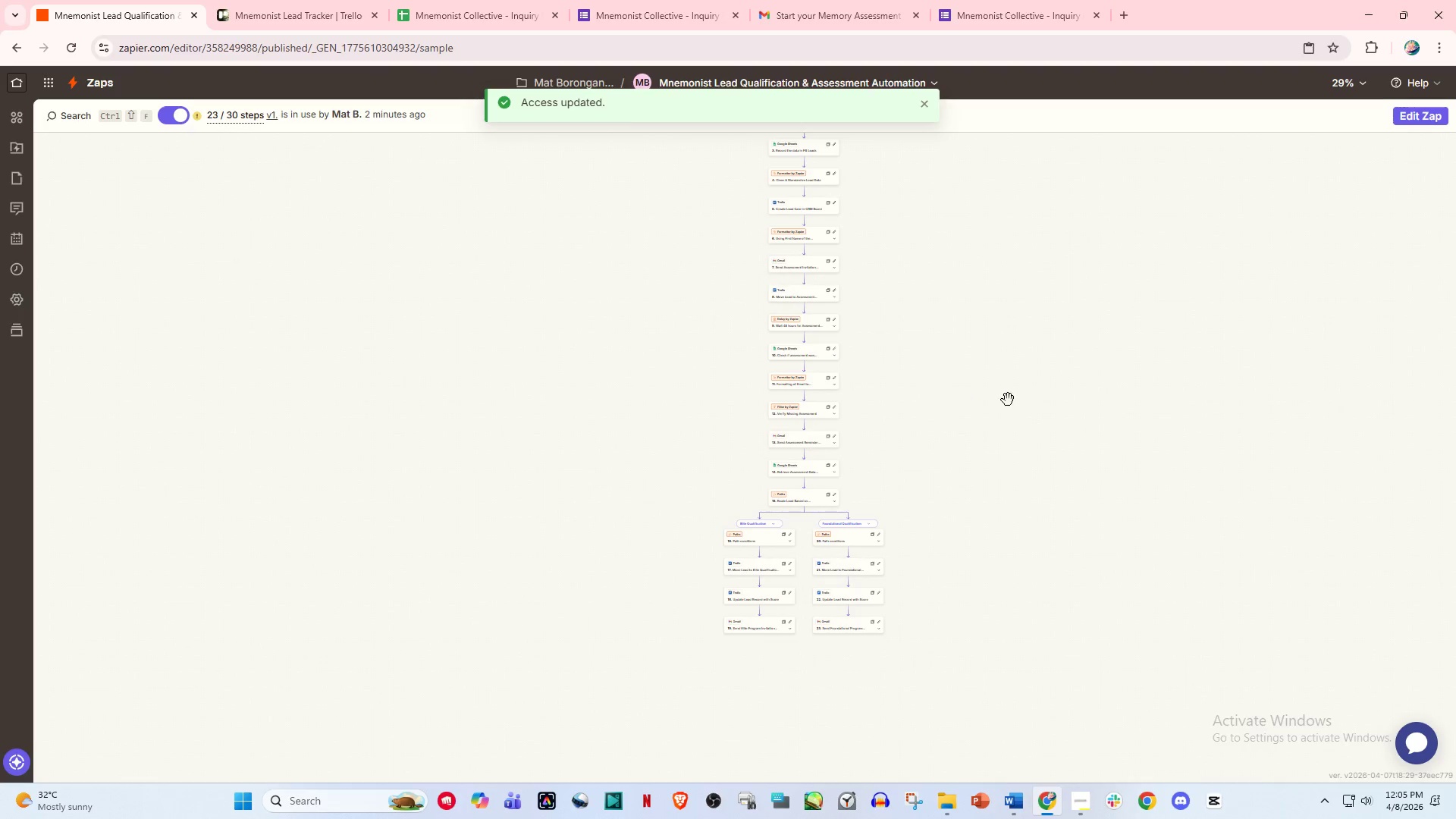 
left_click_drag(start_coordinate=[987, 406], to_coordinate=[937, 420])
 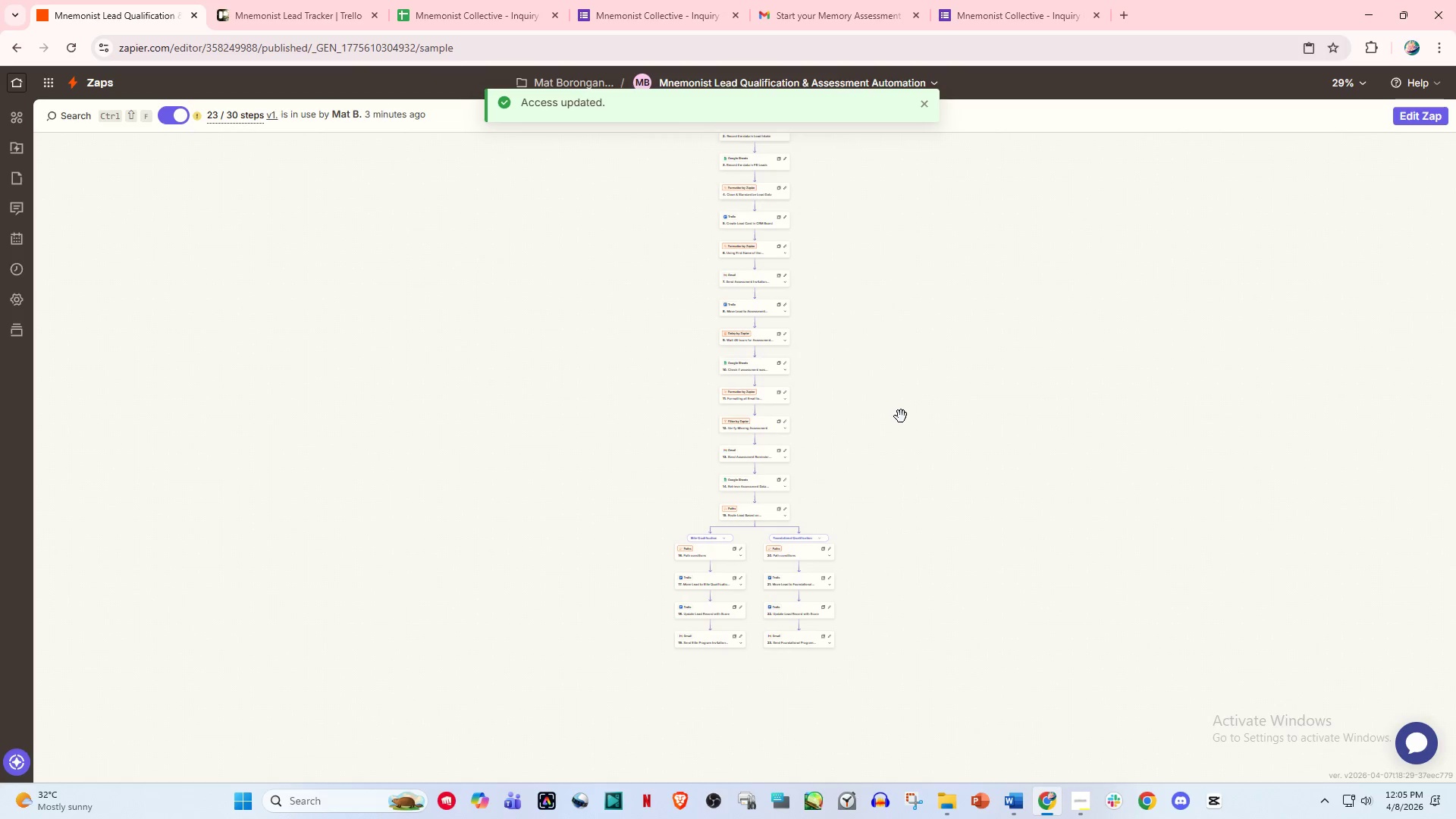 
hold_key(key=ControlLeft, duration=0.39)
 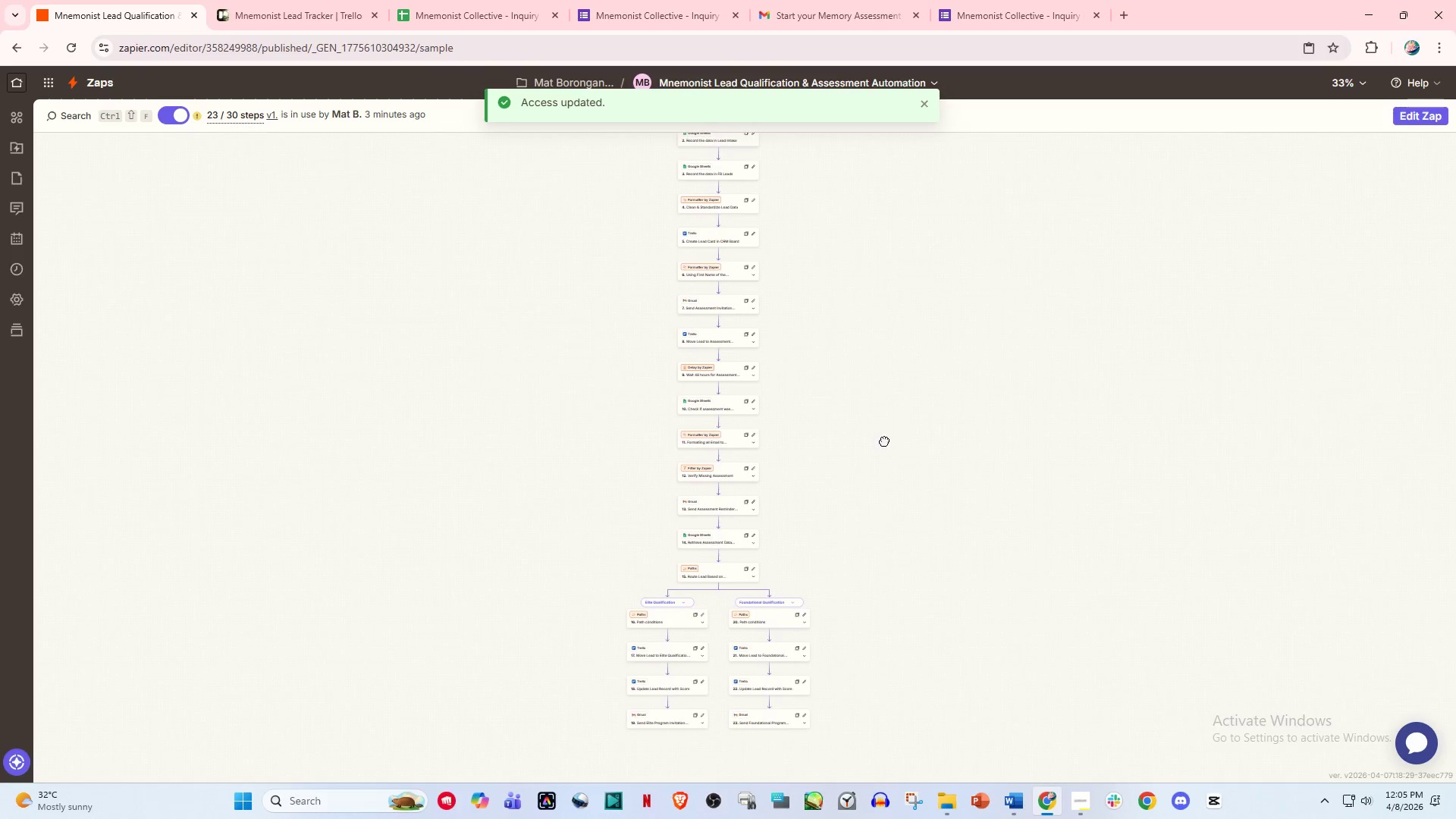 
left_click_drag(start_coordinate=[908, 392], to_coordinate=[871, 468])
 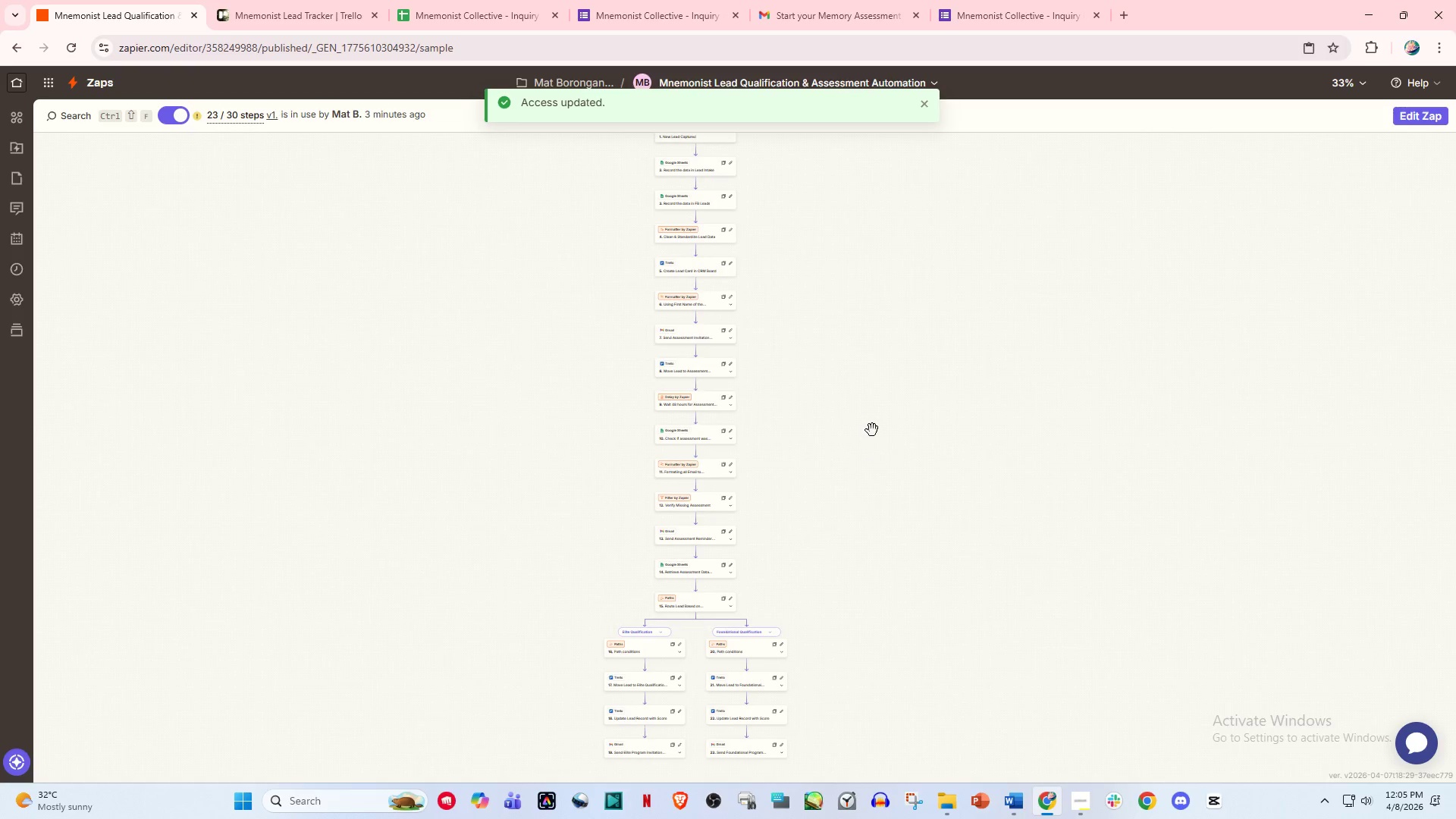 
scroll: coordinate [901, 416], scroll_direction: up, amount: 1.0
 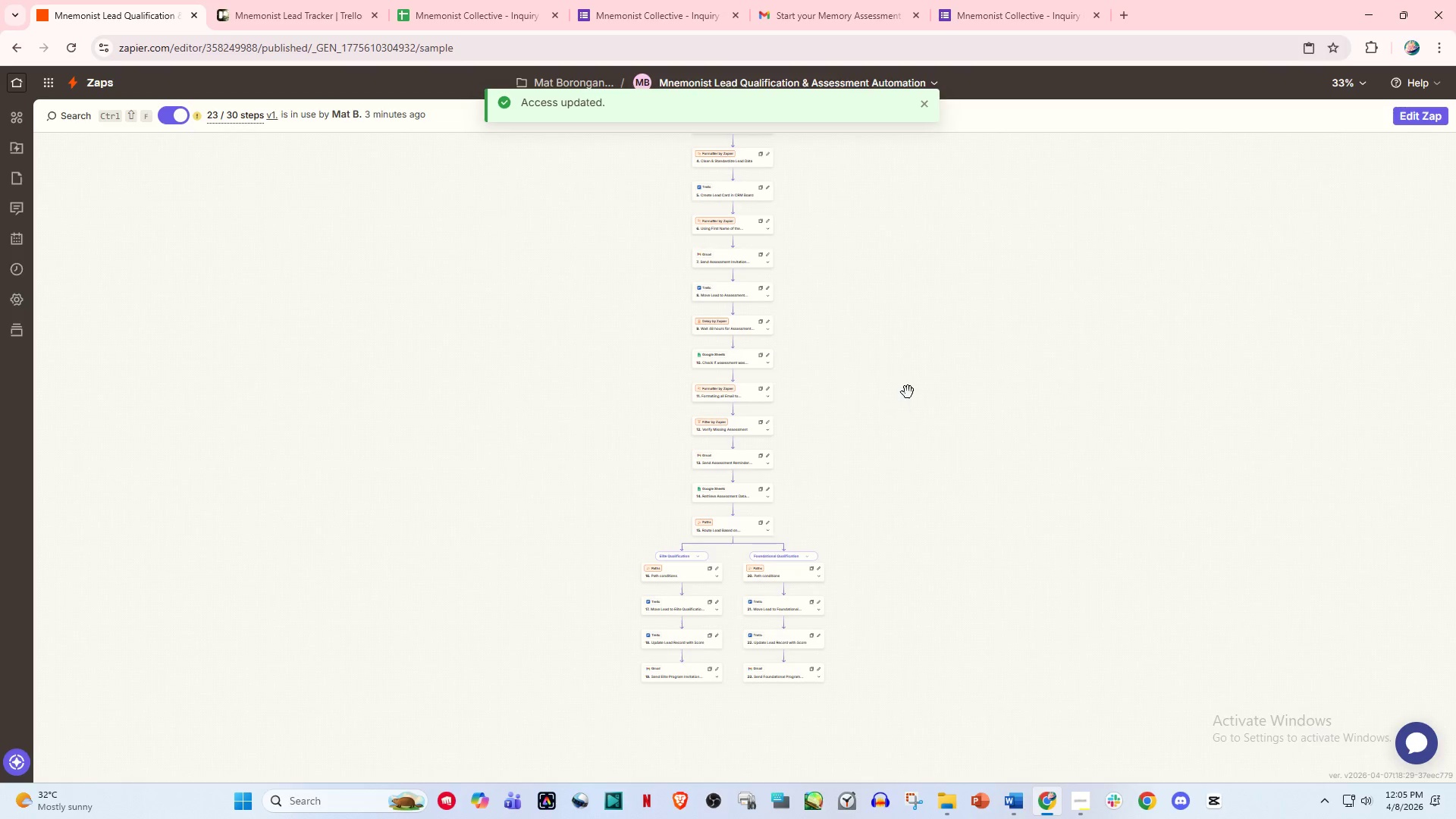 
hold_key(key=ControlLeft, duration=0.97)
scroll: coordinate [883, 399], scroll_direction: none, amount: 0.0
 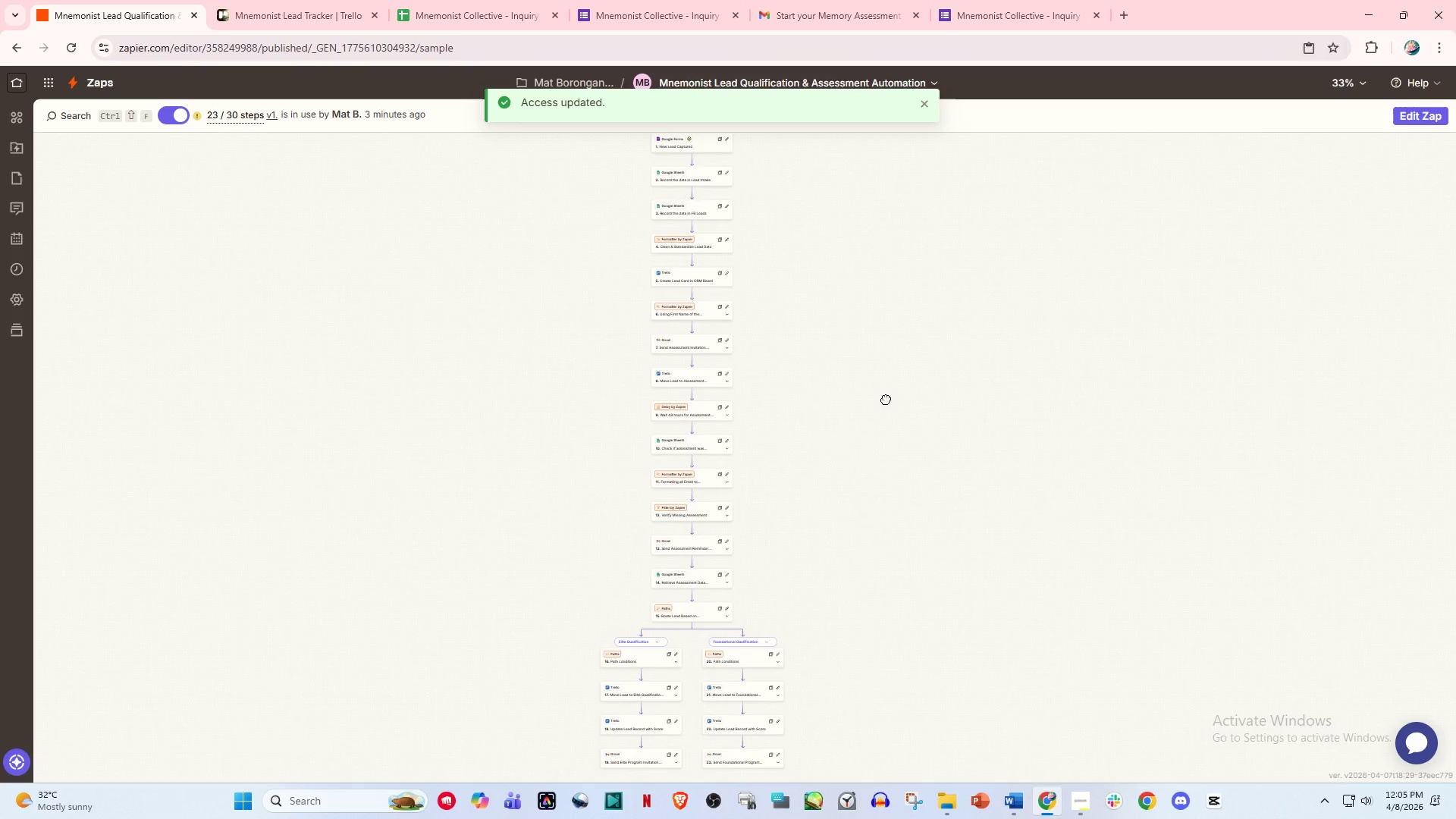 
left_click_drag(start_coordinate=[886, 399], to_coordinate=[880, 405])
 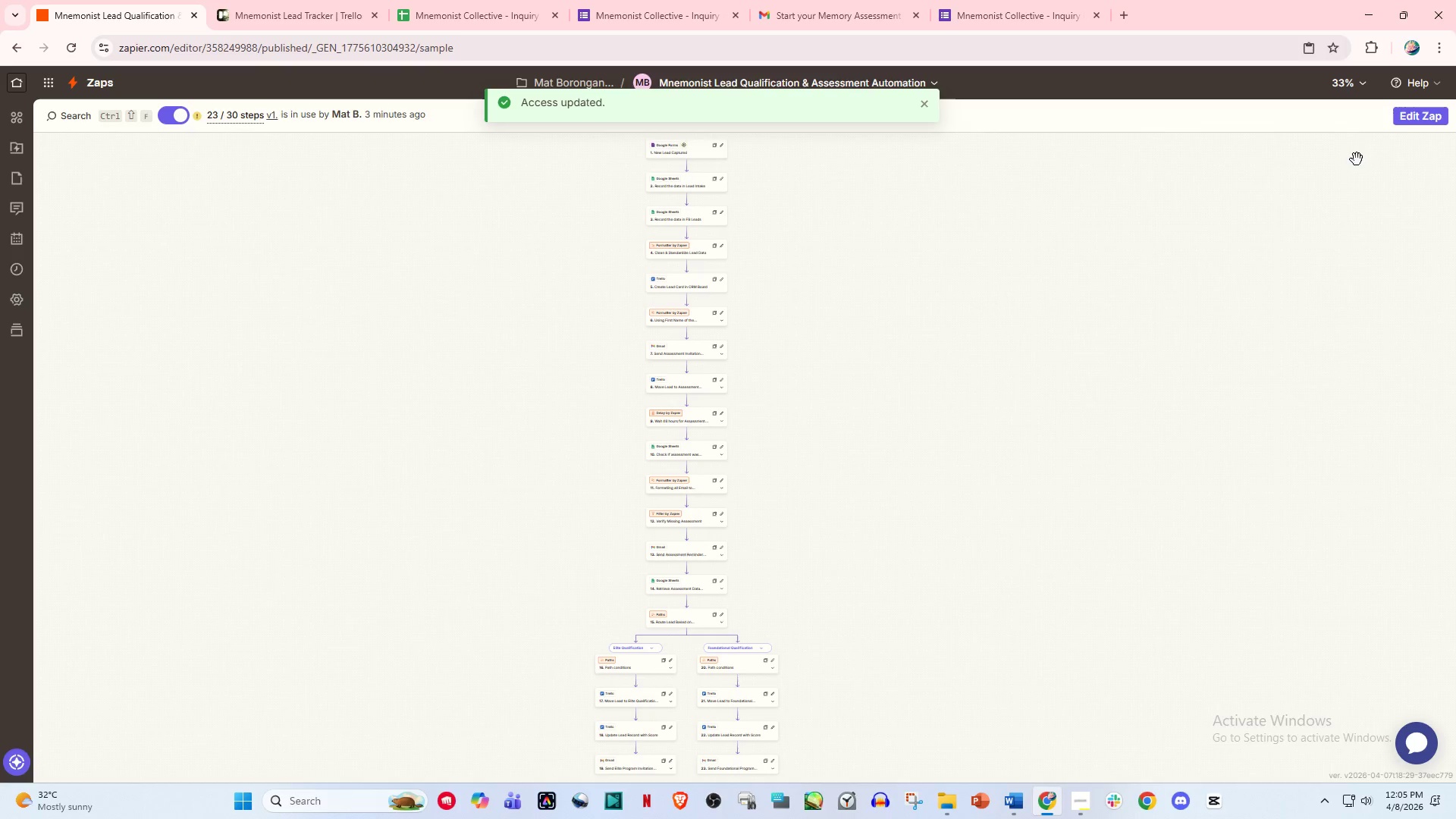 
left_click([1427, 121])
 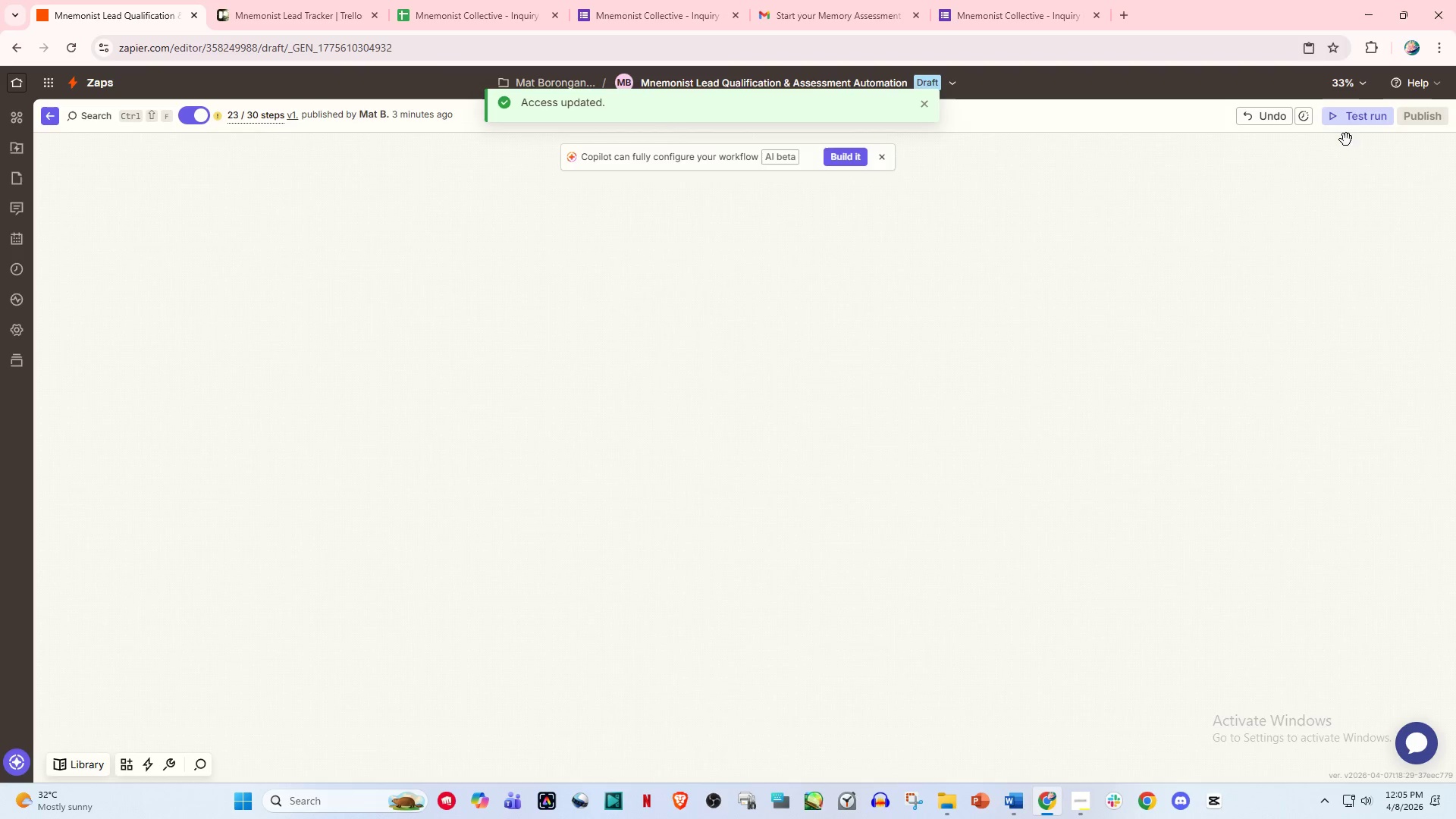 
left_click([1365, 111])
 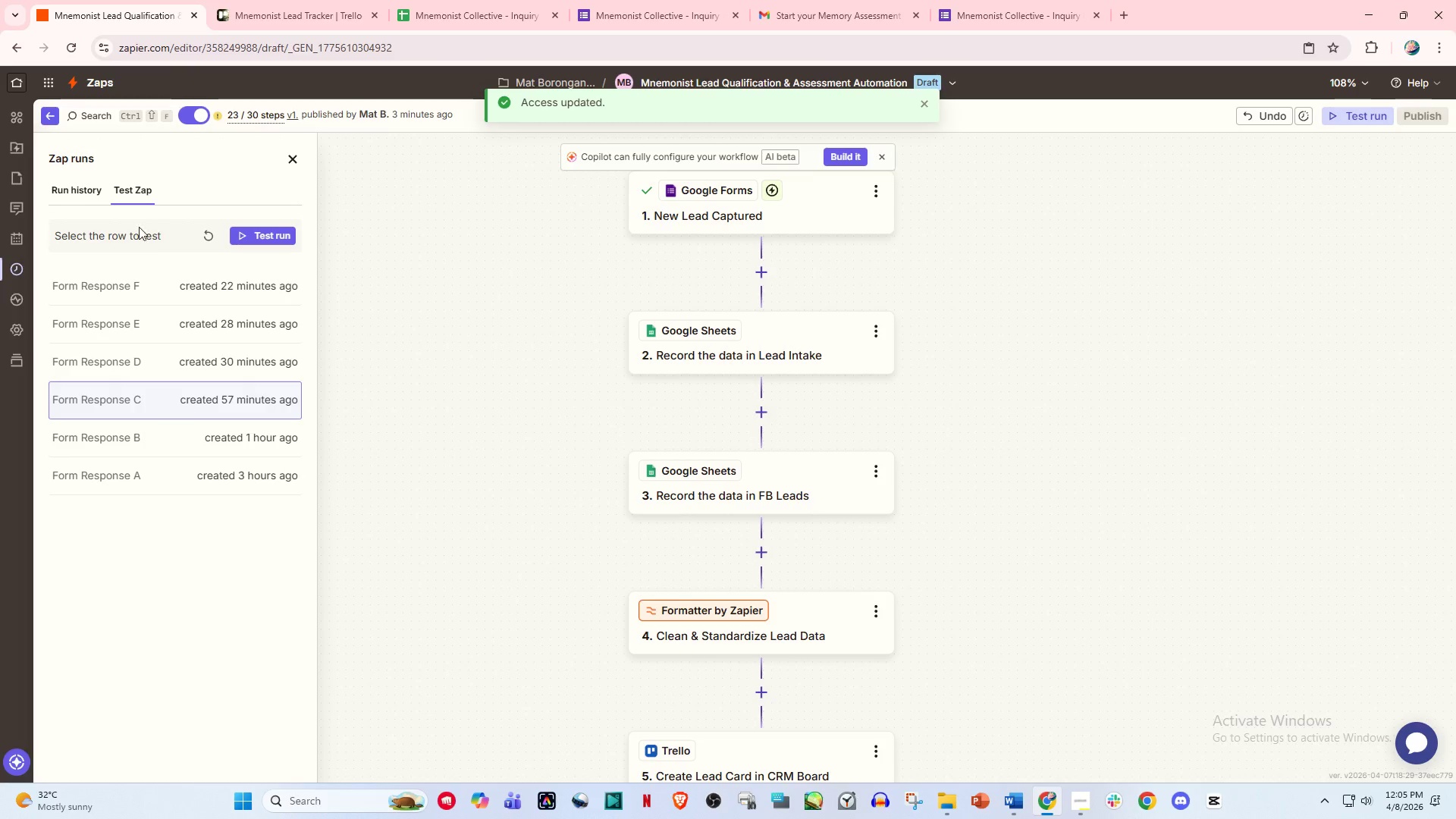 
left_click([81, 191])
 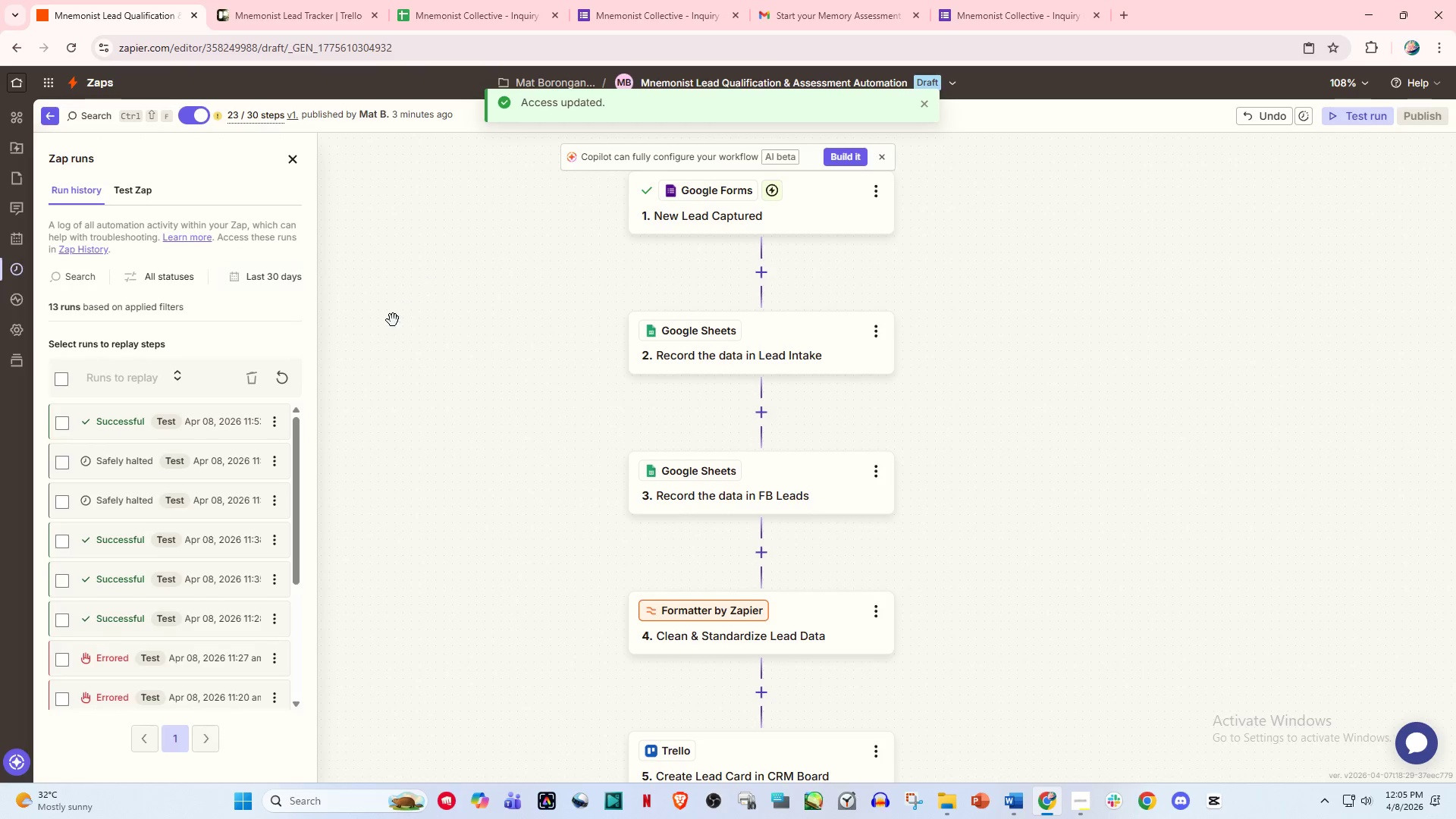 
scroll: coordinate [278, 460], scroll_direction: up, amount: 7.0
 